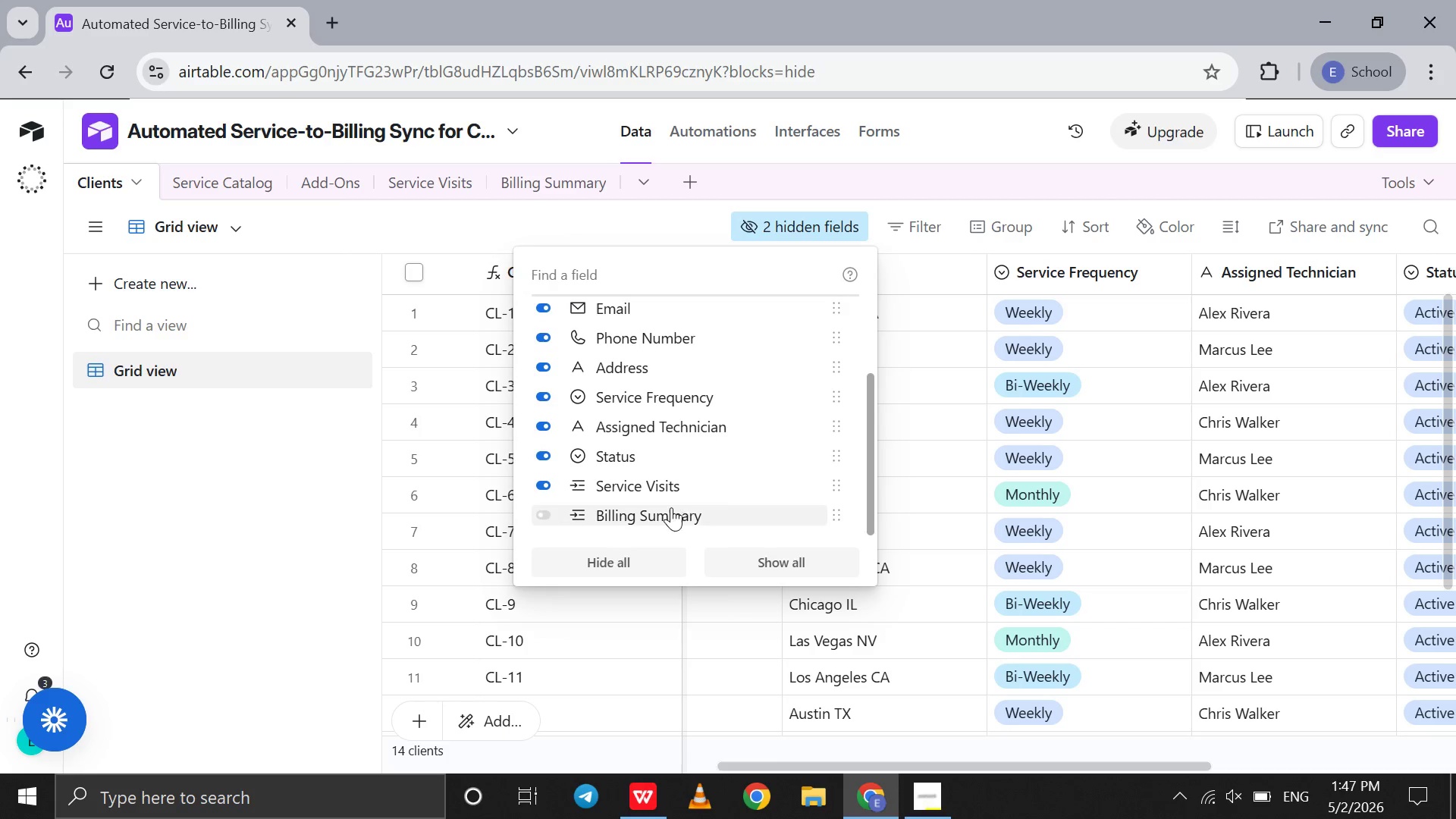 
left_click([671, 507])
 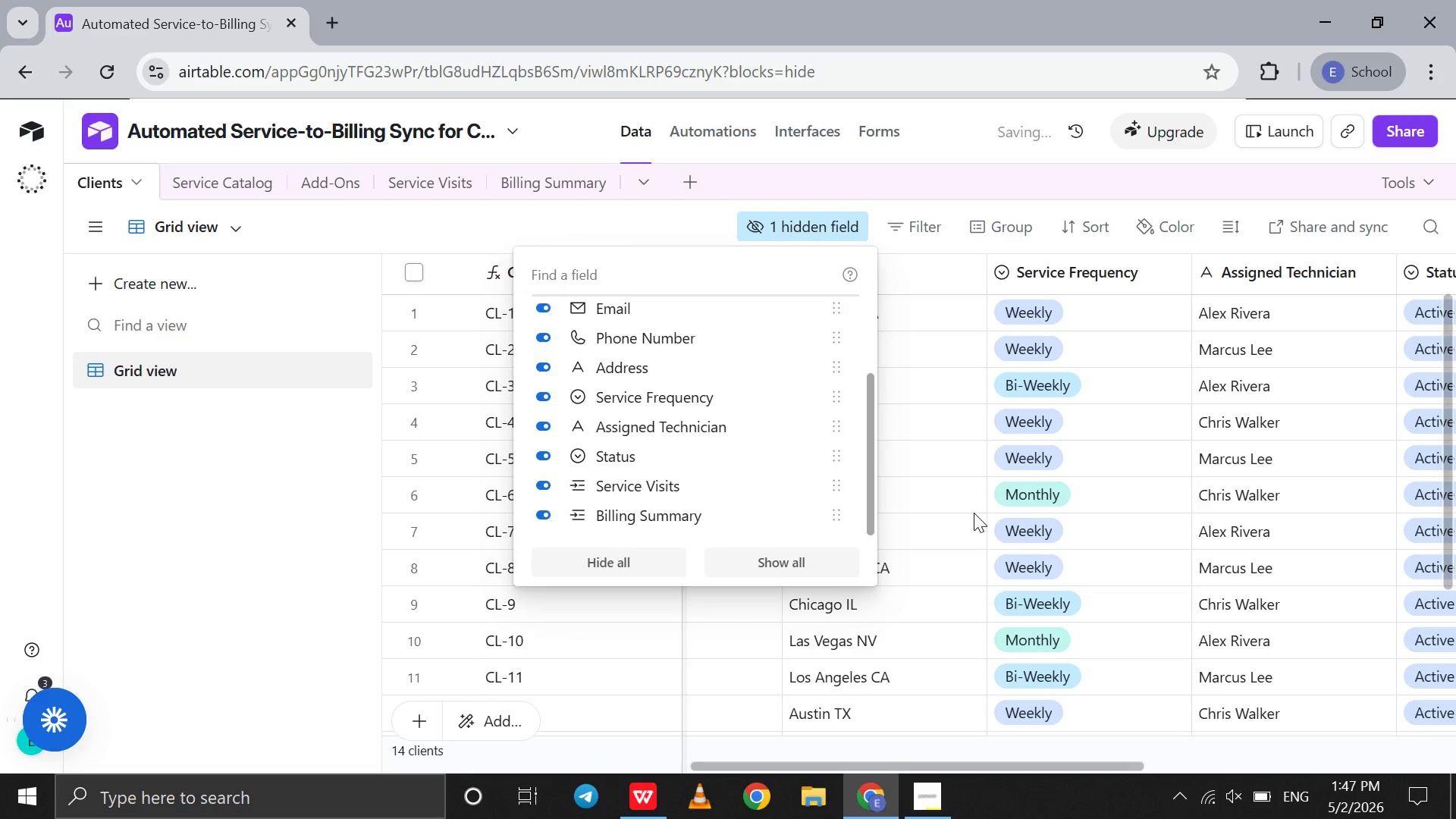 
left_click([974, 513])
 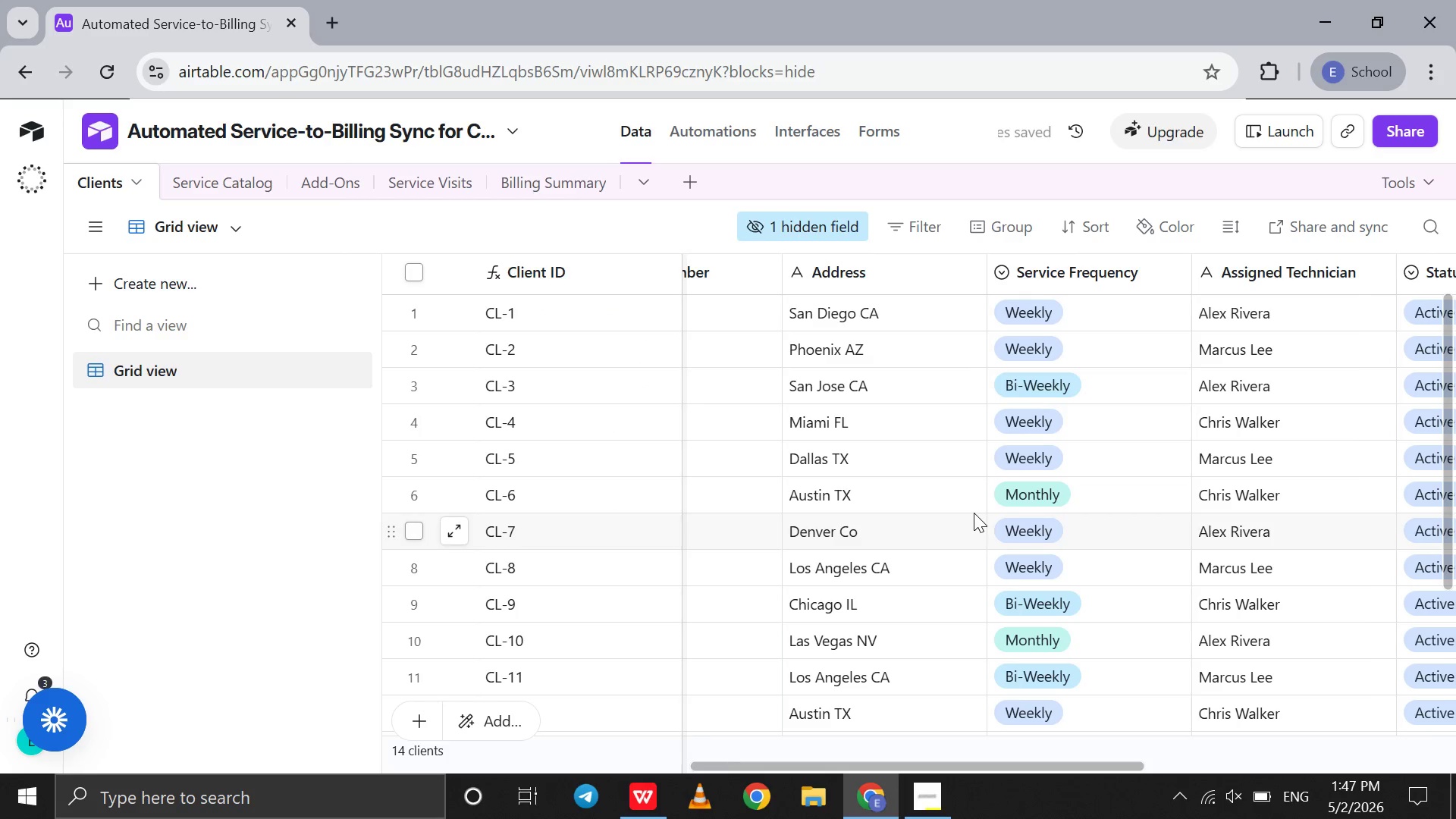 
scroll: coordinate [974, 513], scroll_direction: down, amount: 67.0
 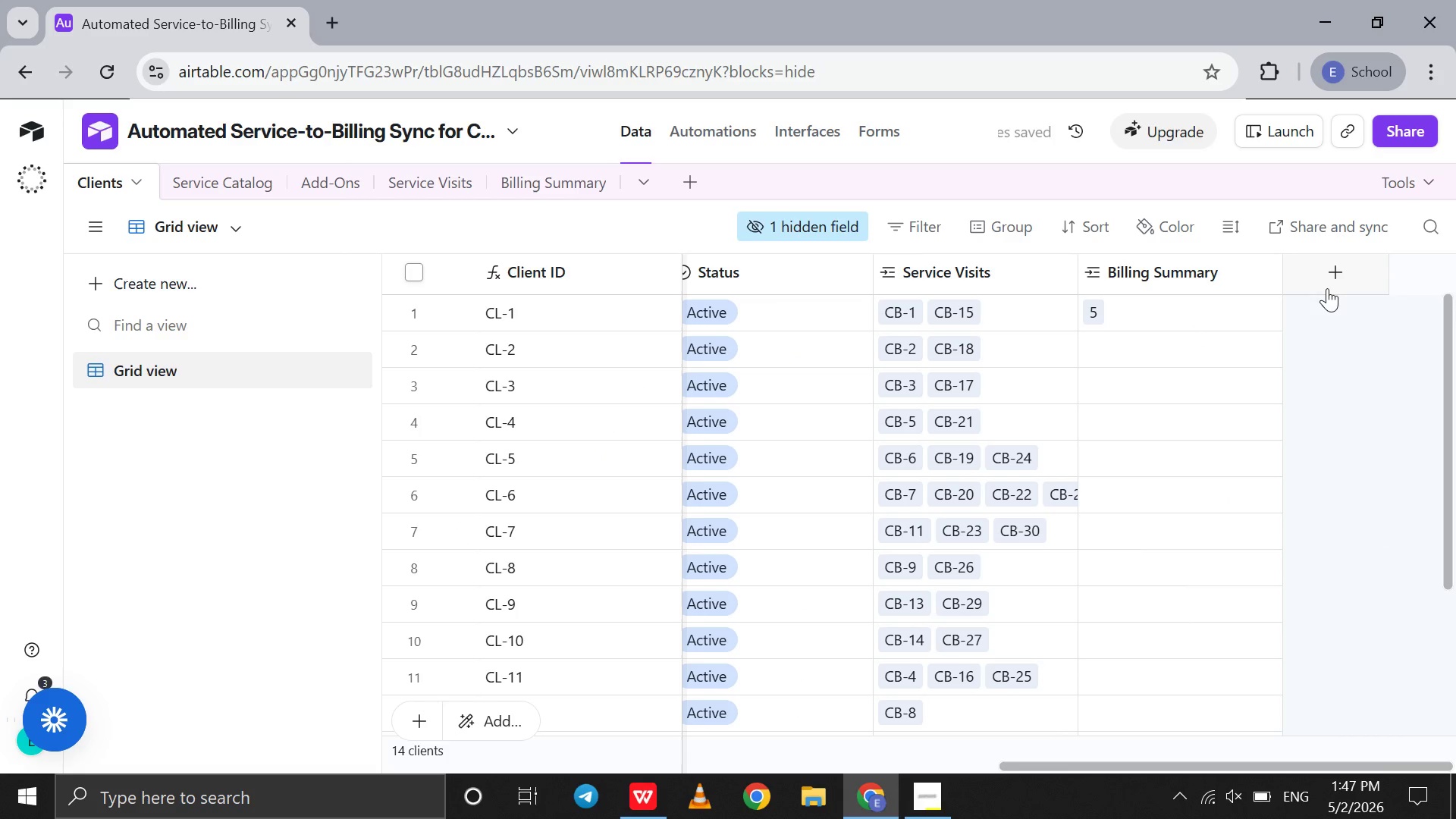 
left_click([1327, 288])
 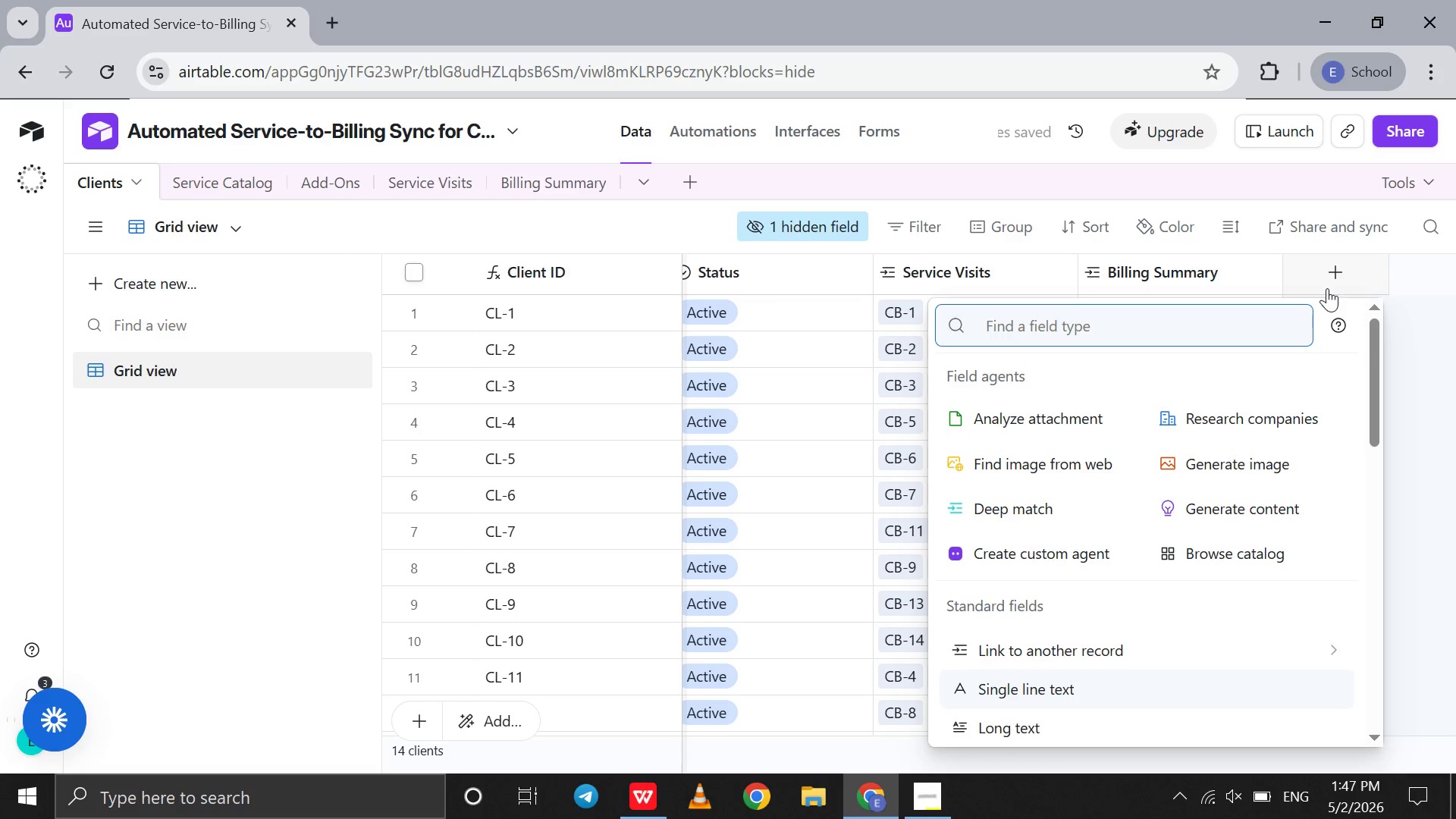 
type(rol)
 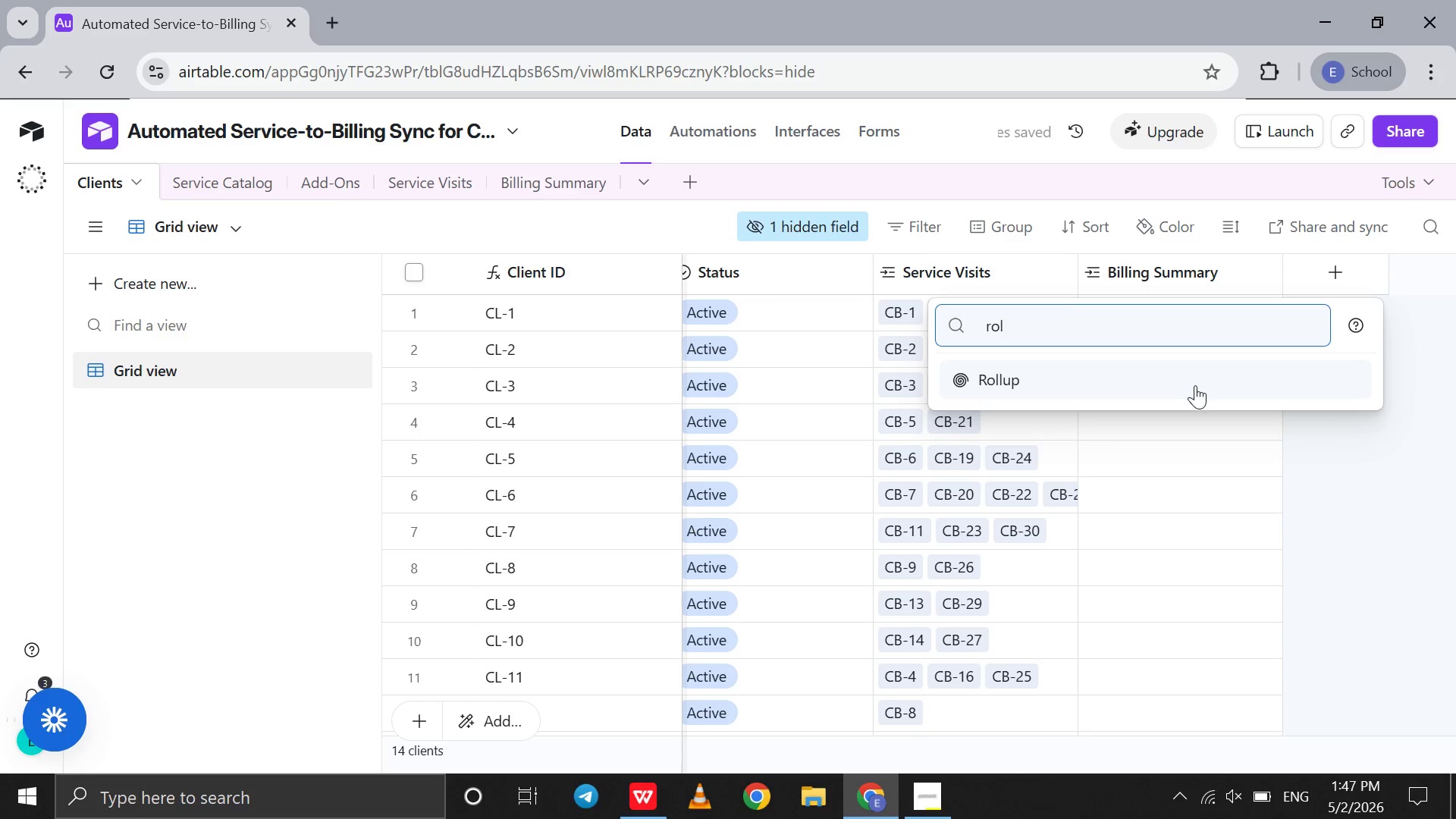 
left_click([1195, 385])
 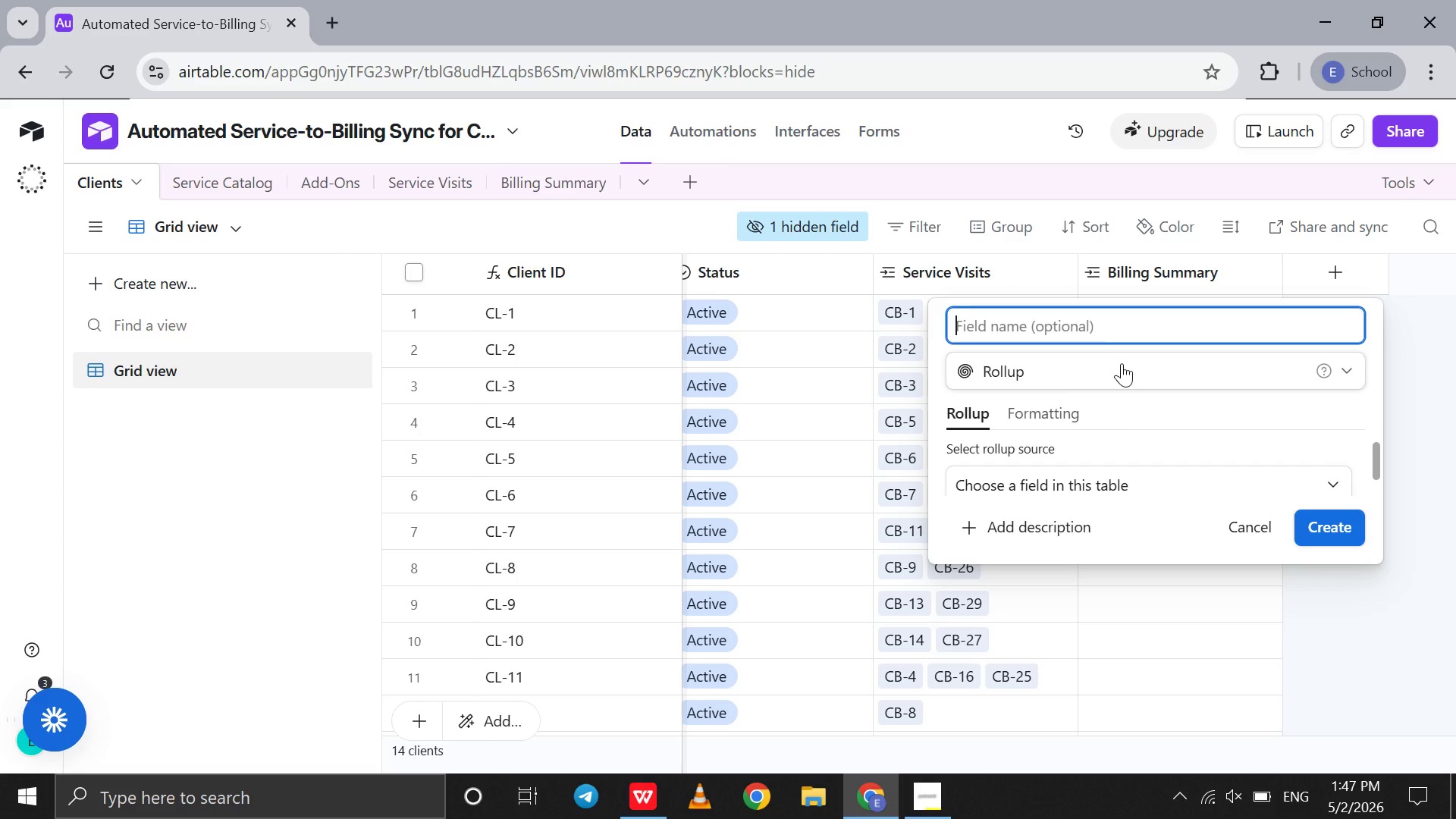 
key(Shift+T)
 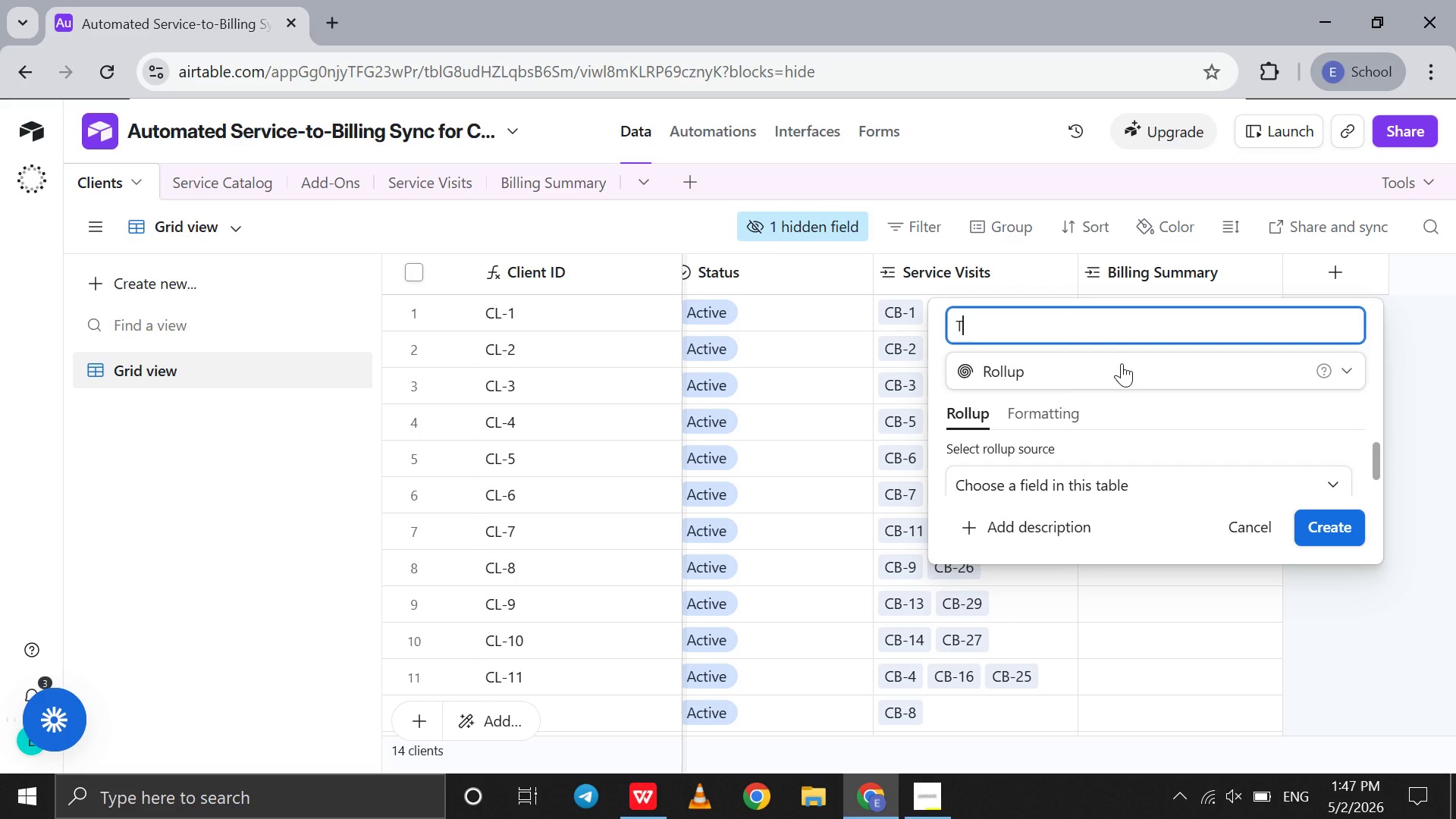 
key(Backspace)
 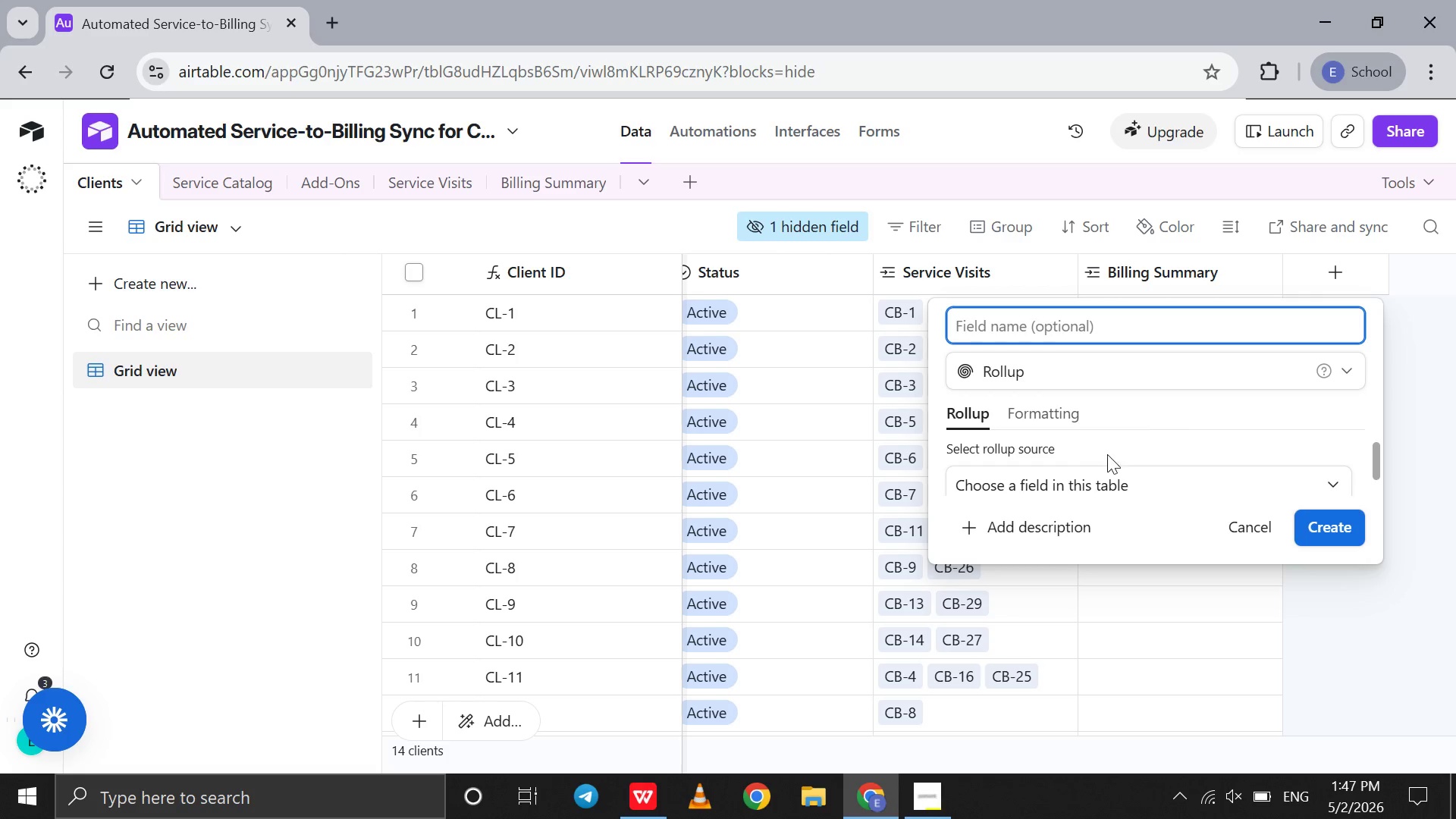 
left_click([1106, 470])
 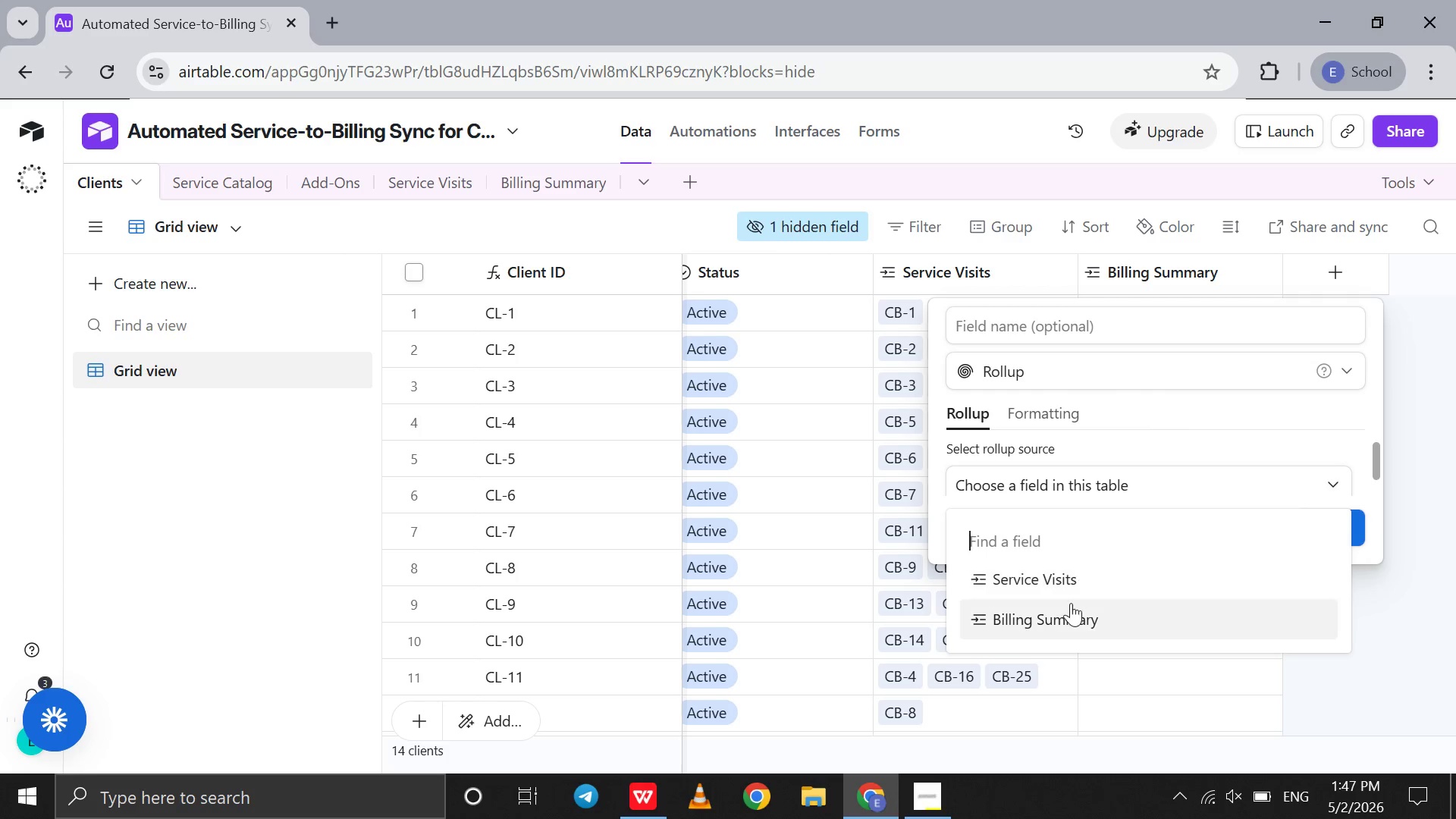 
left_click([1071, 603])
 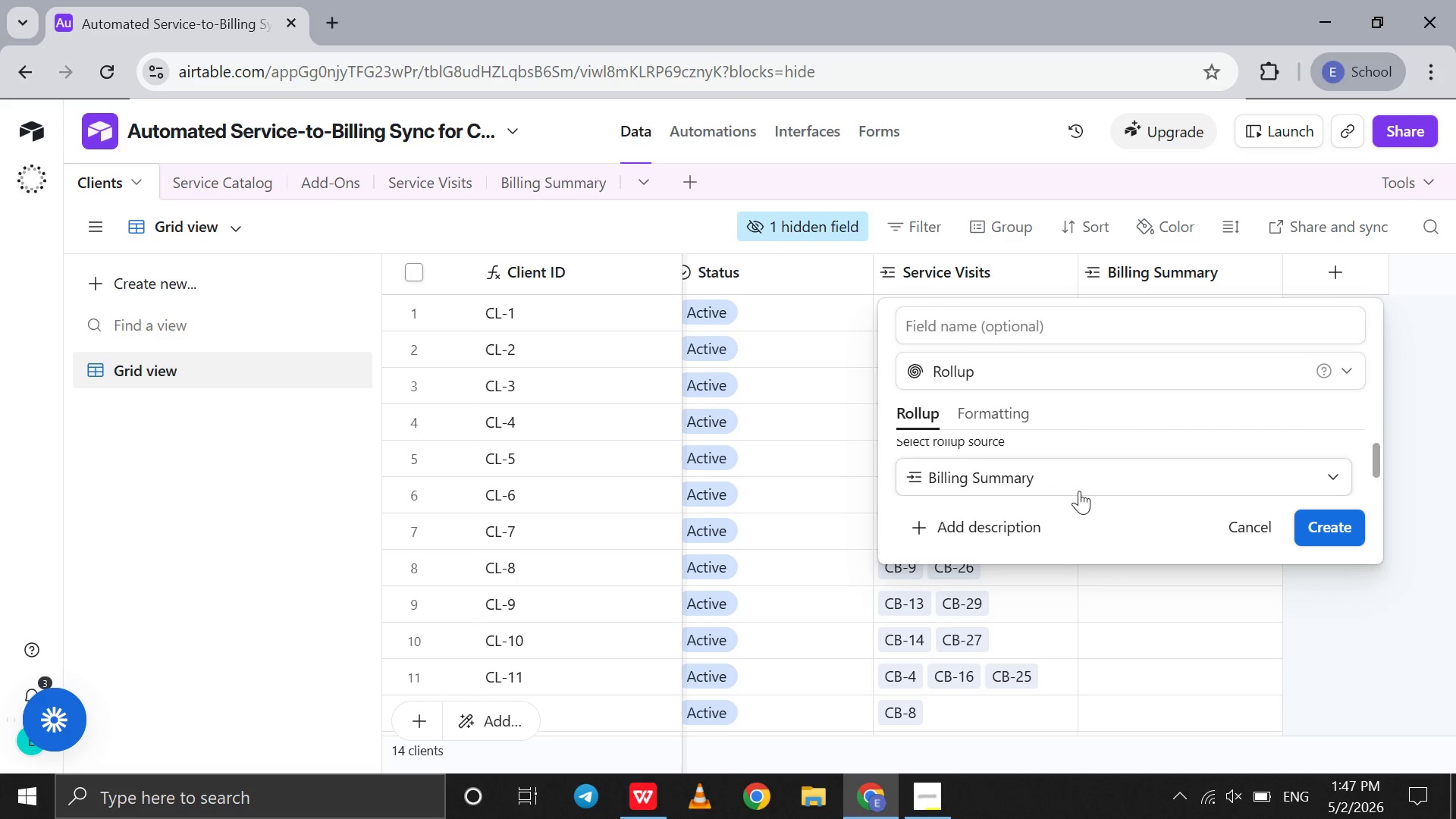 
scroll: coordinate [1079, 491], scroll_direction: down, amount: 3.0
 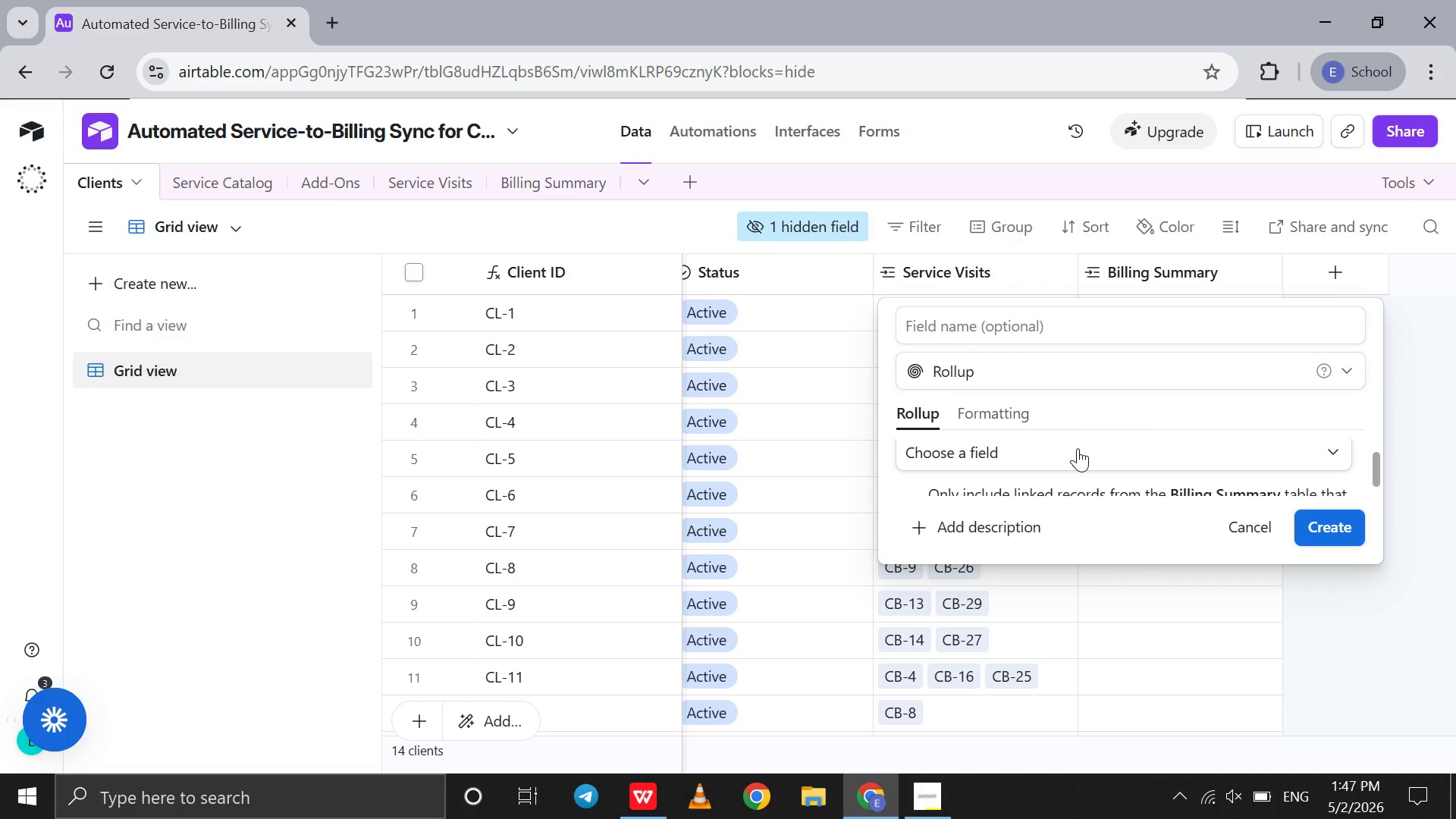 
left_click([1078, 448])
 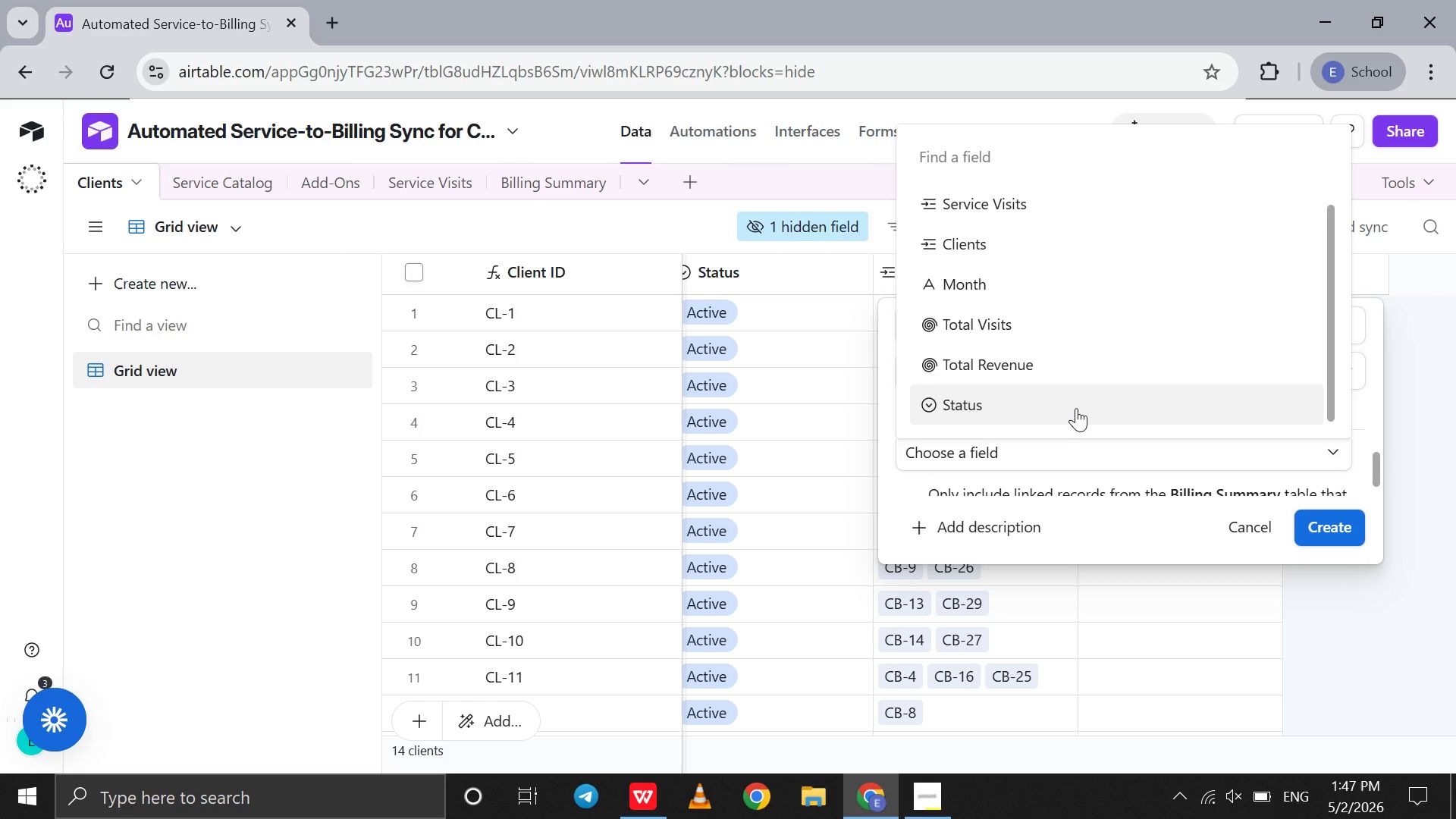 
left_click([1076, 406])
 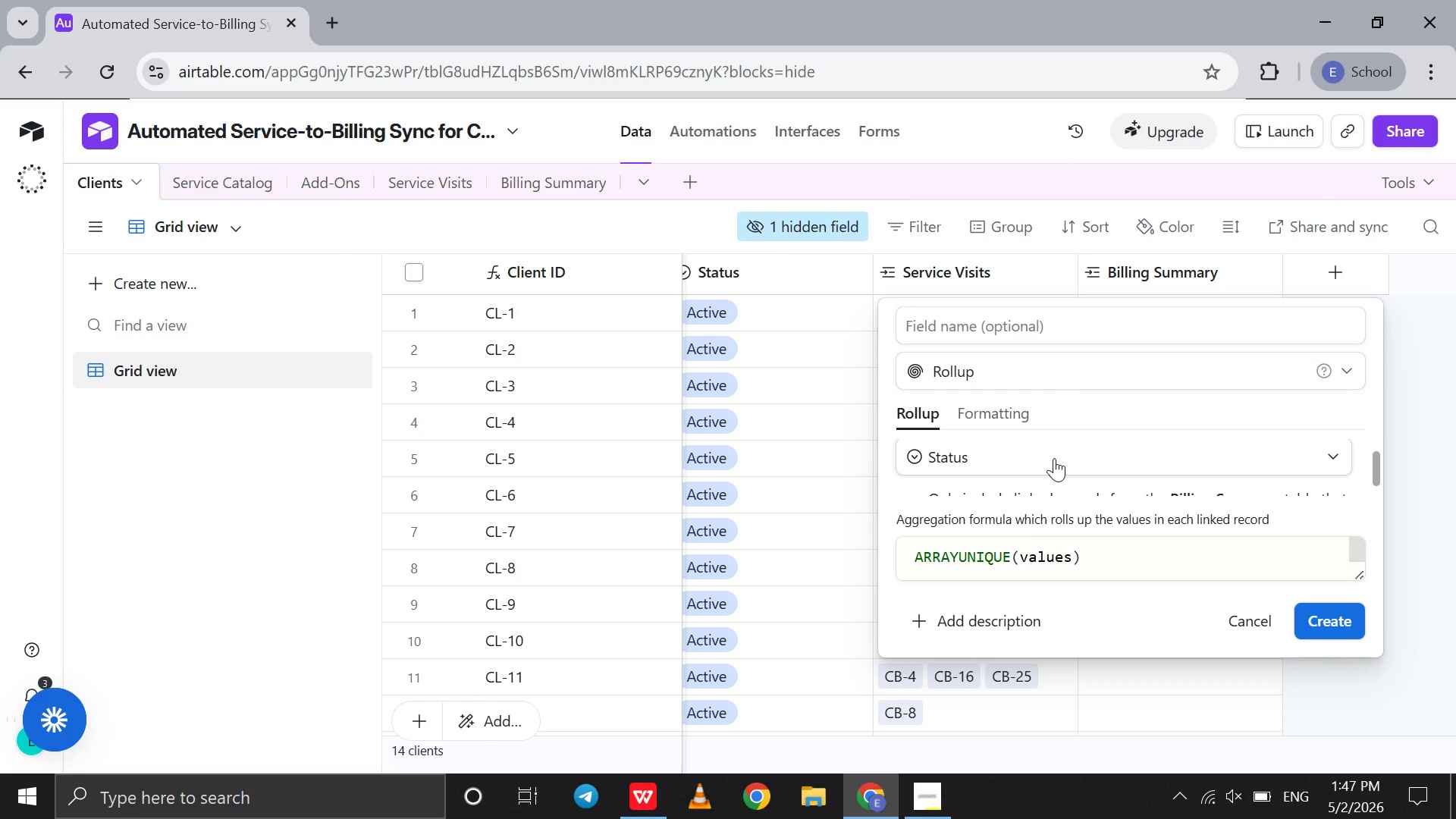 
left_click([1054, 458])
 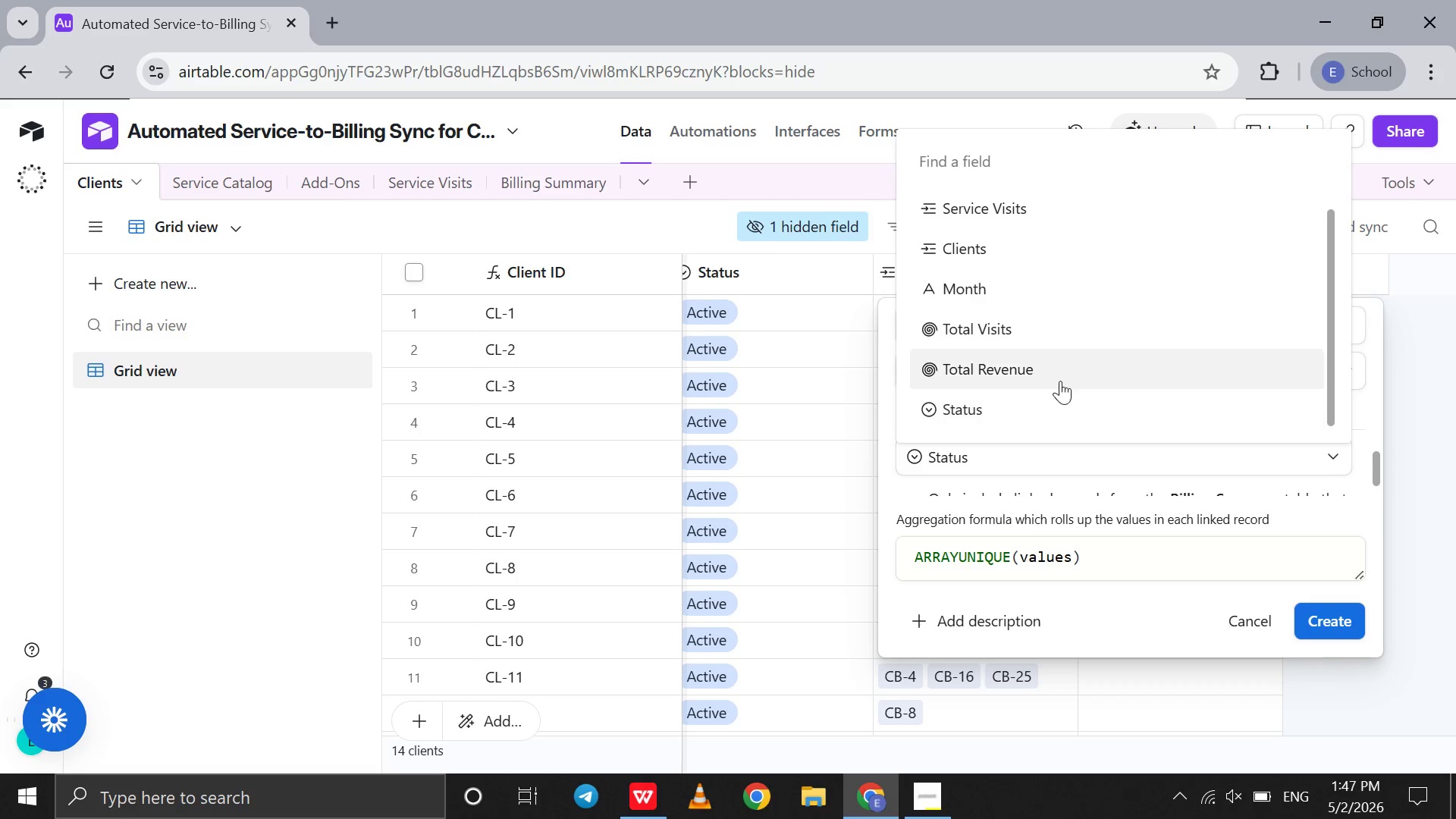 
left_click([1062, 375])
 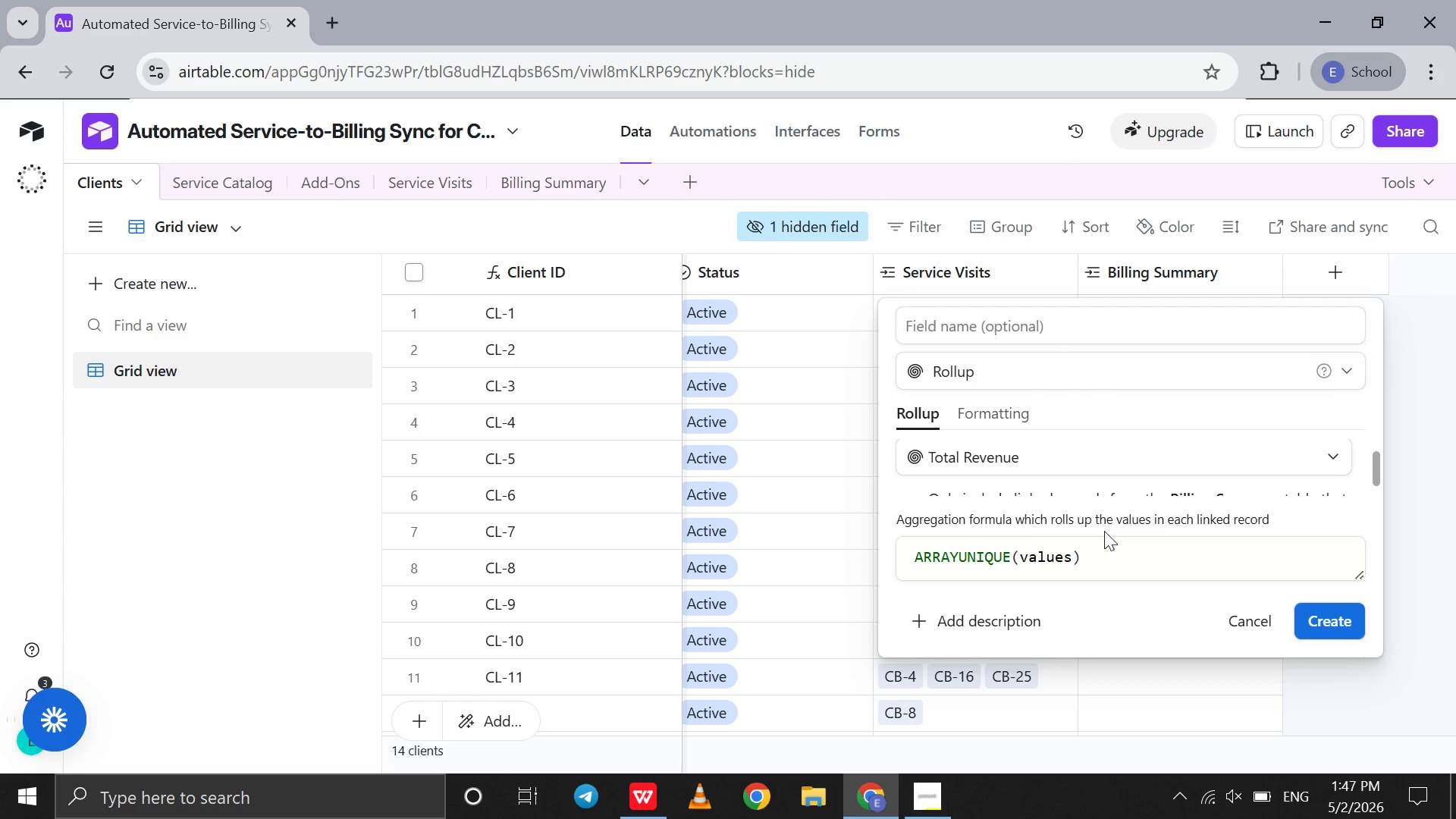 
left_click_drag(start_coordinate=[1089, 544], to_coordinate=[1159, 543])
 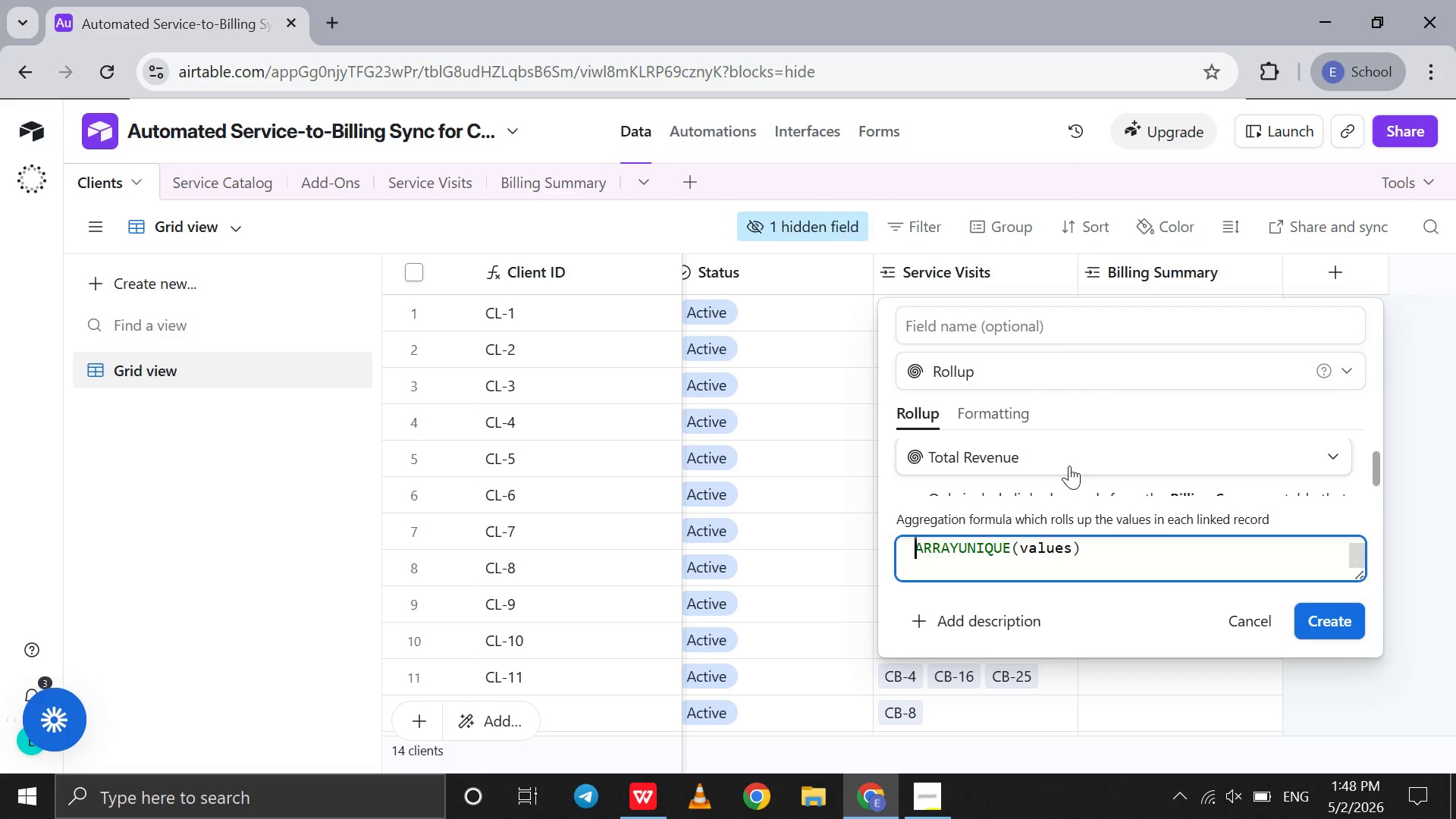 
left_click([1069, 466])
 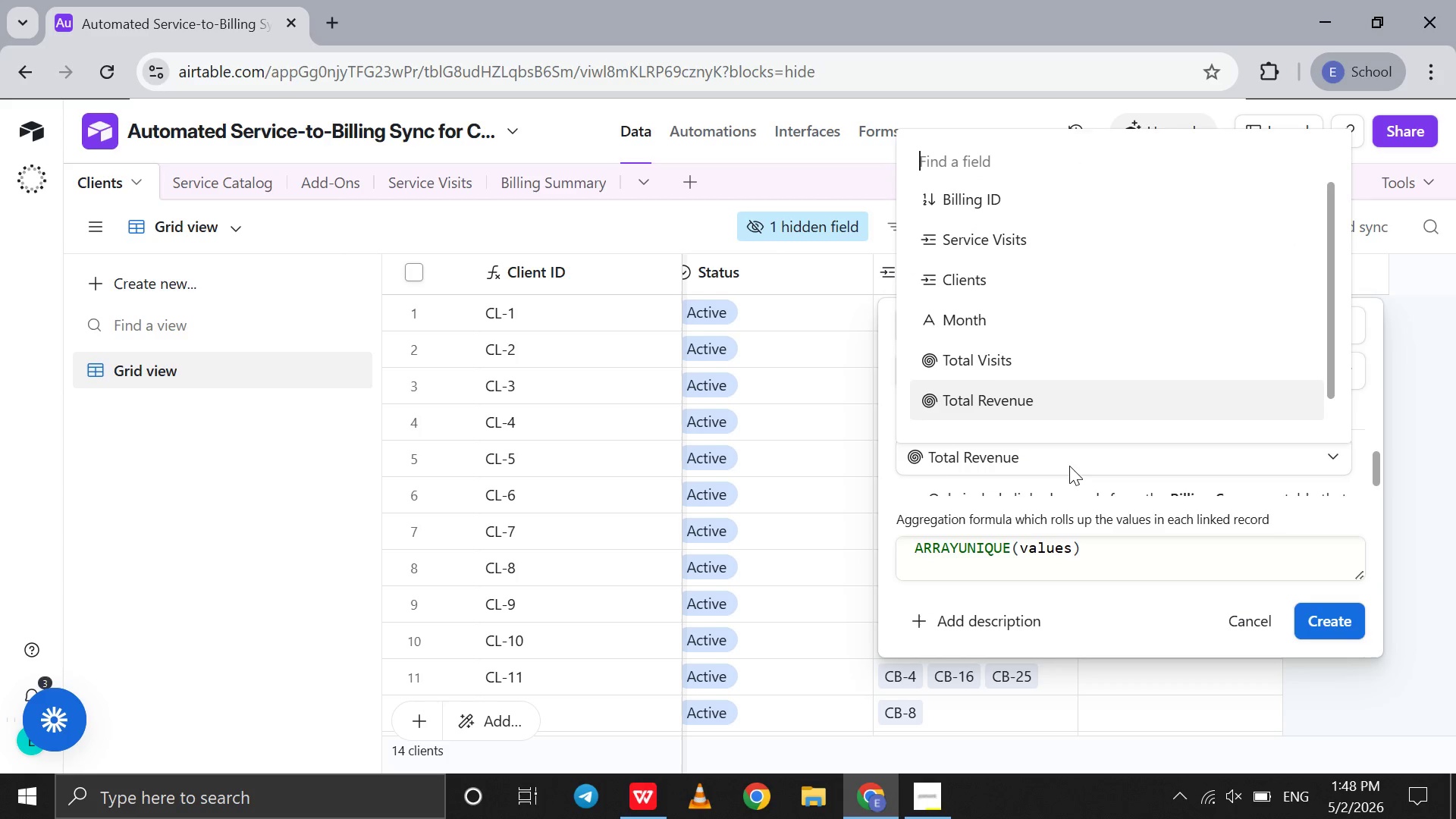 
scroll: coordinate [1069, 466], scroll_direction: up, amount: 2.0
 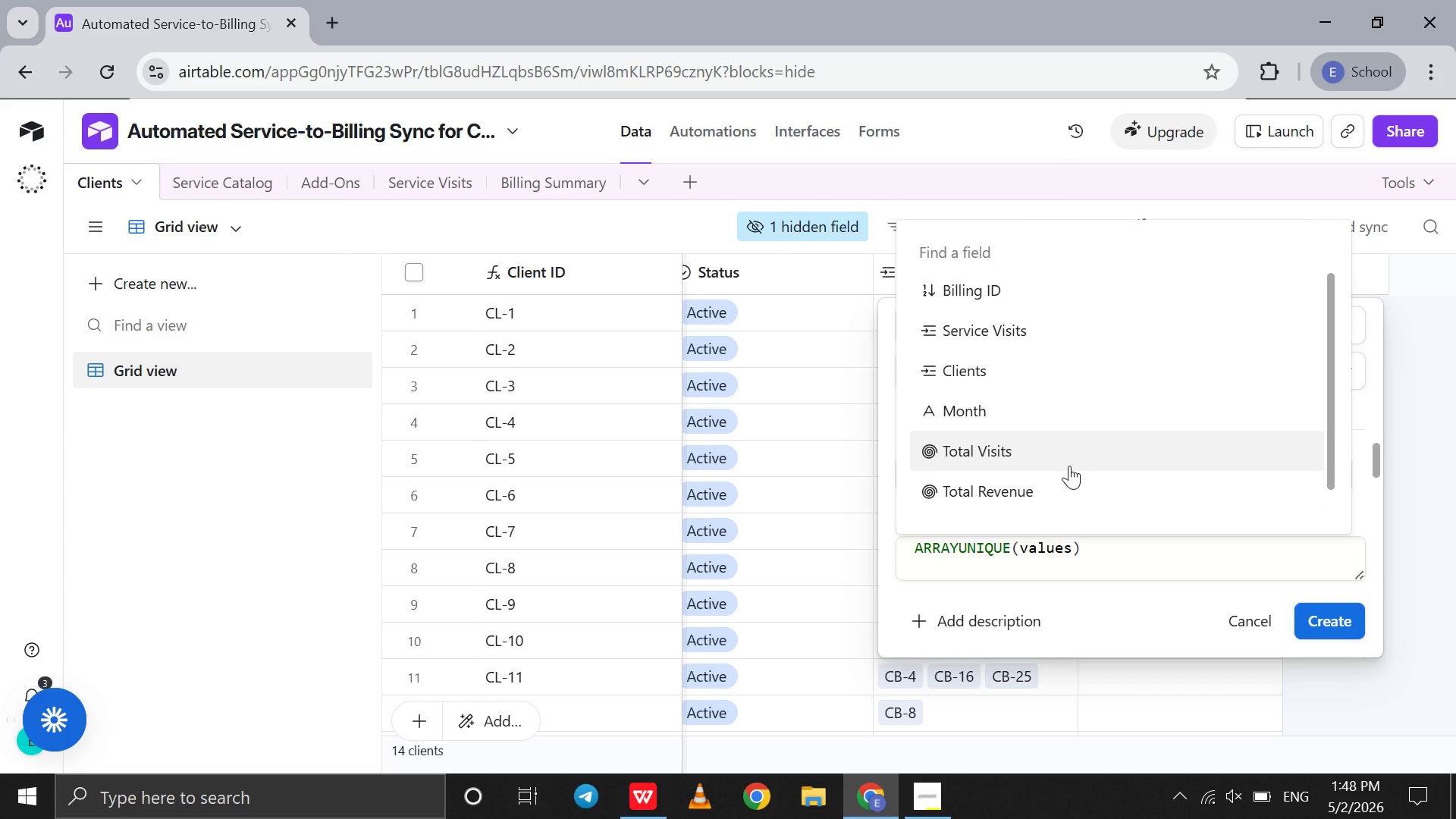 
left_click([1069, 466])
 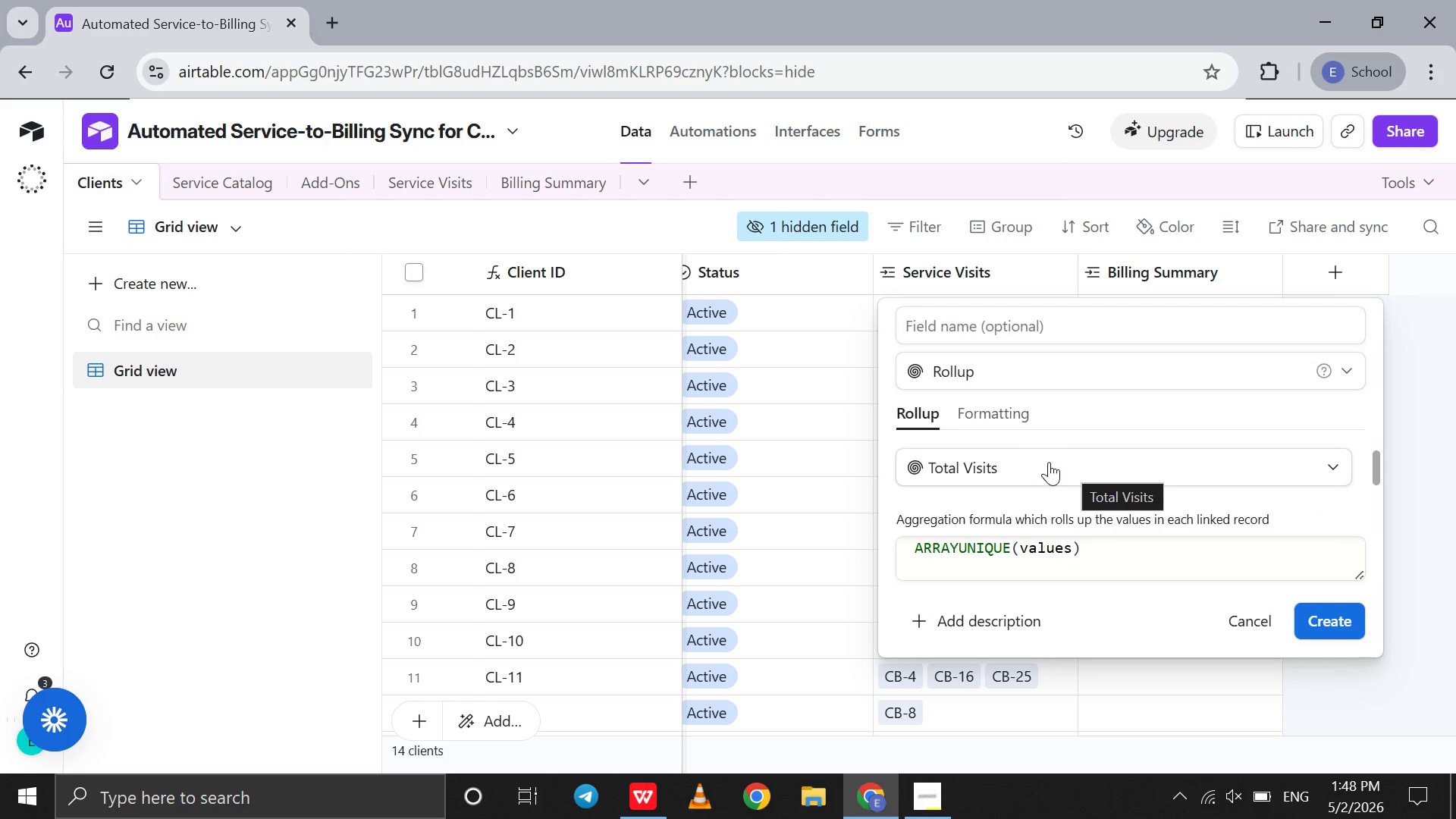 
left_click([1049, 462])
 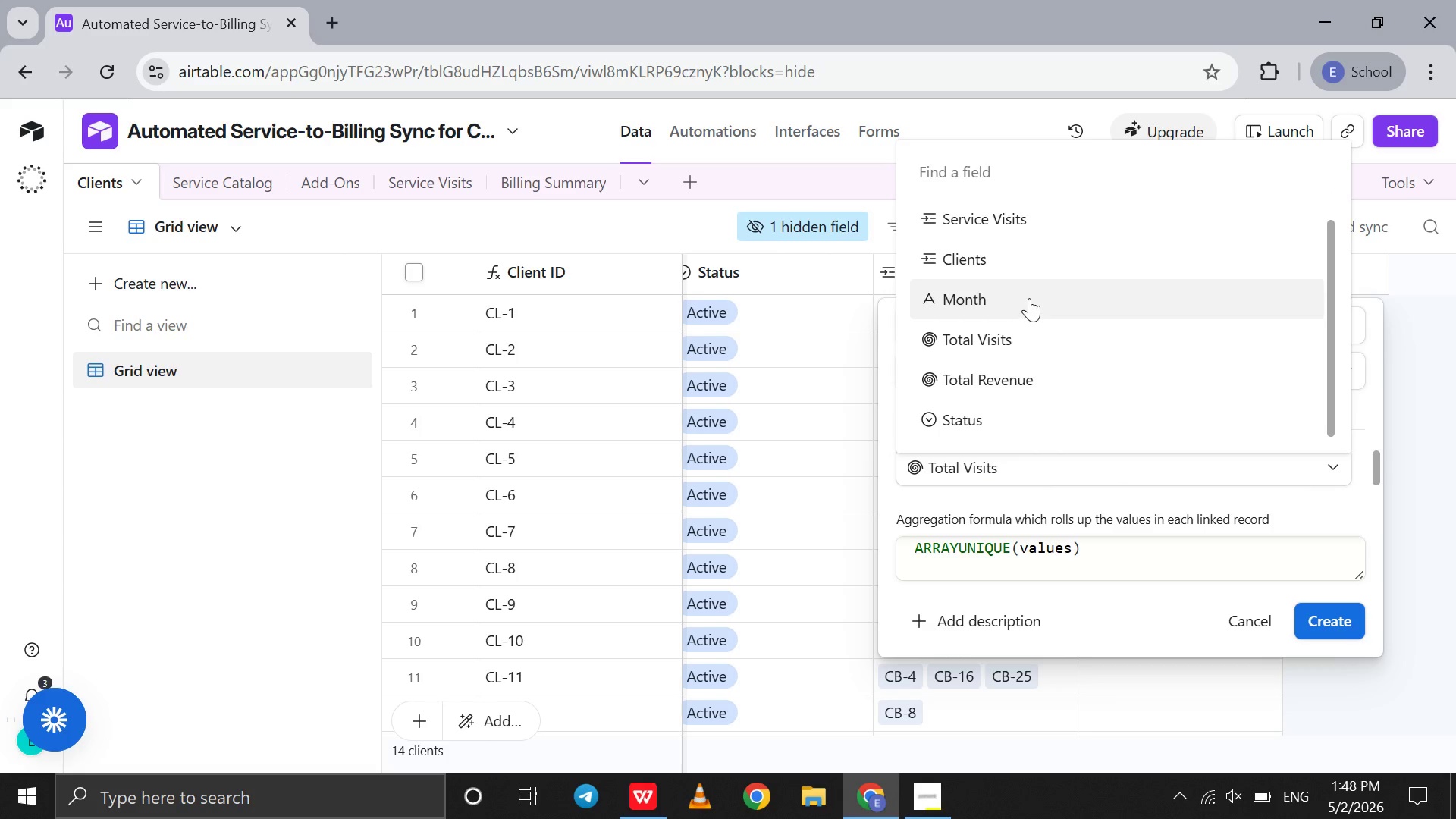 
left_click([1029, 298])
 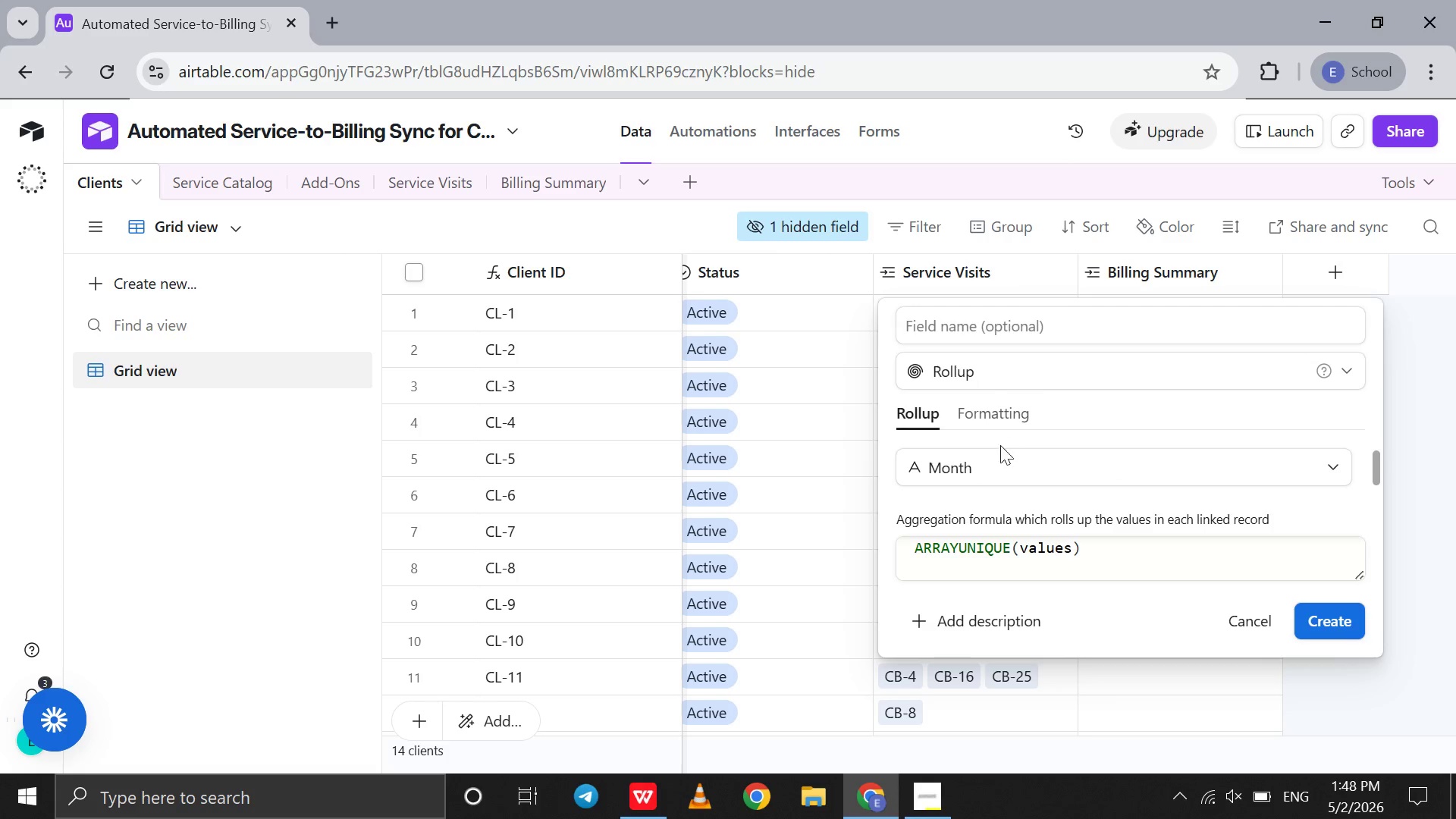 
left_click([997, 454])
 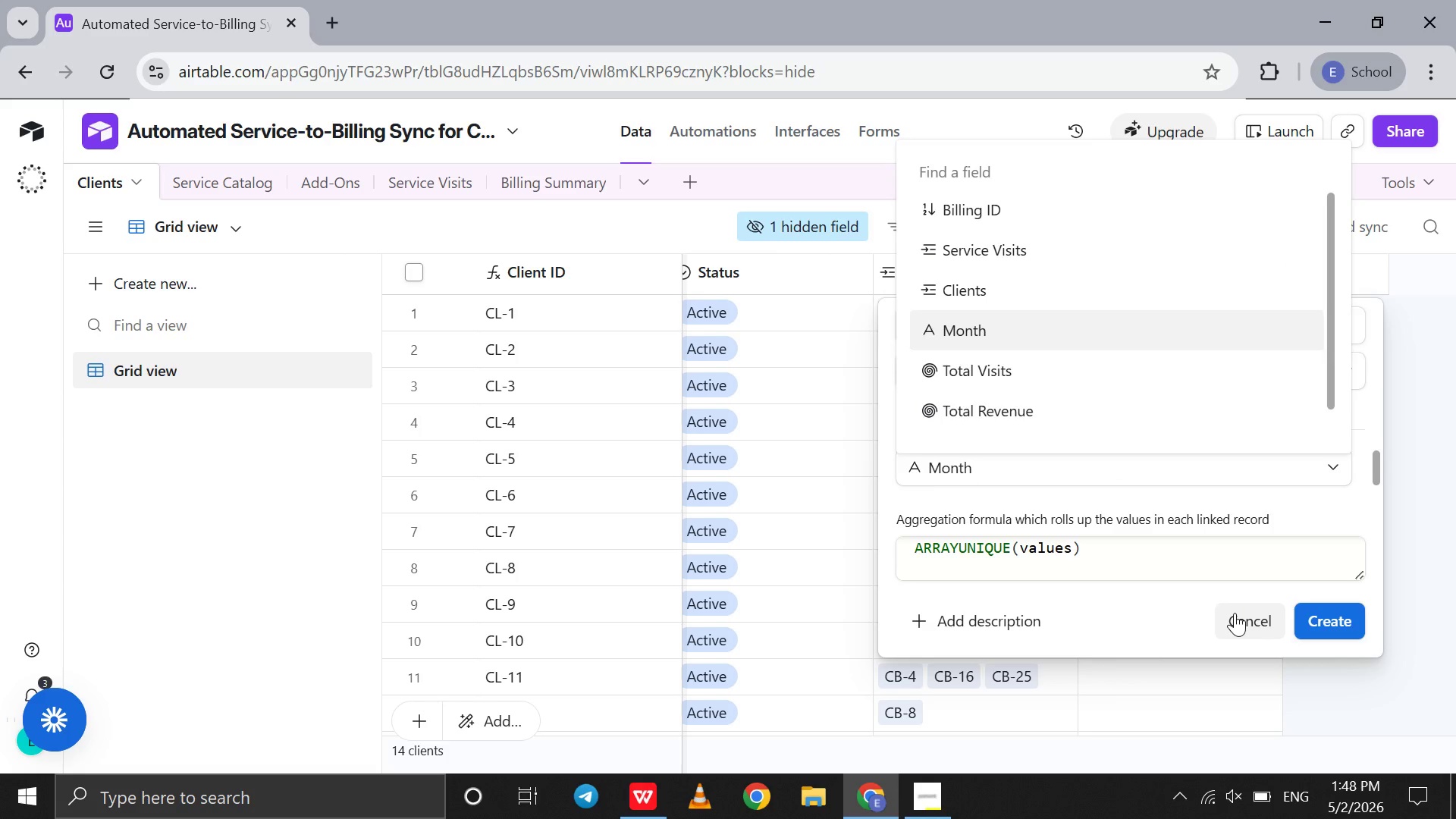 
left_click([1235, 613])
 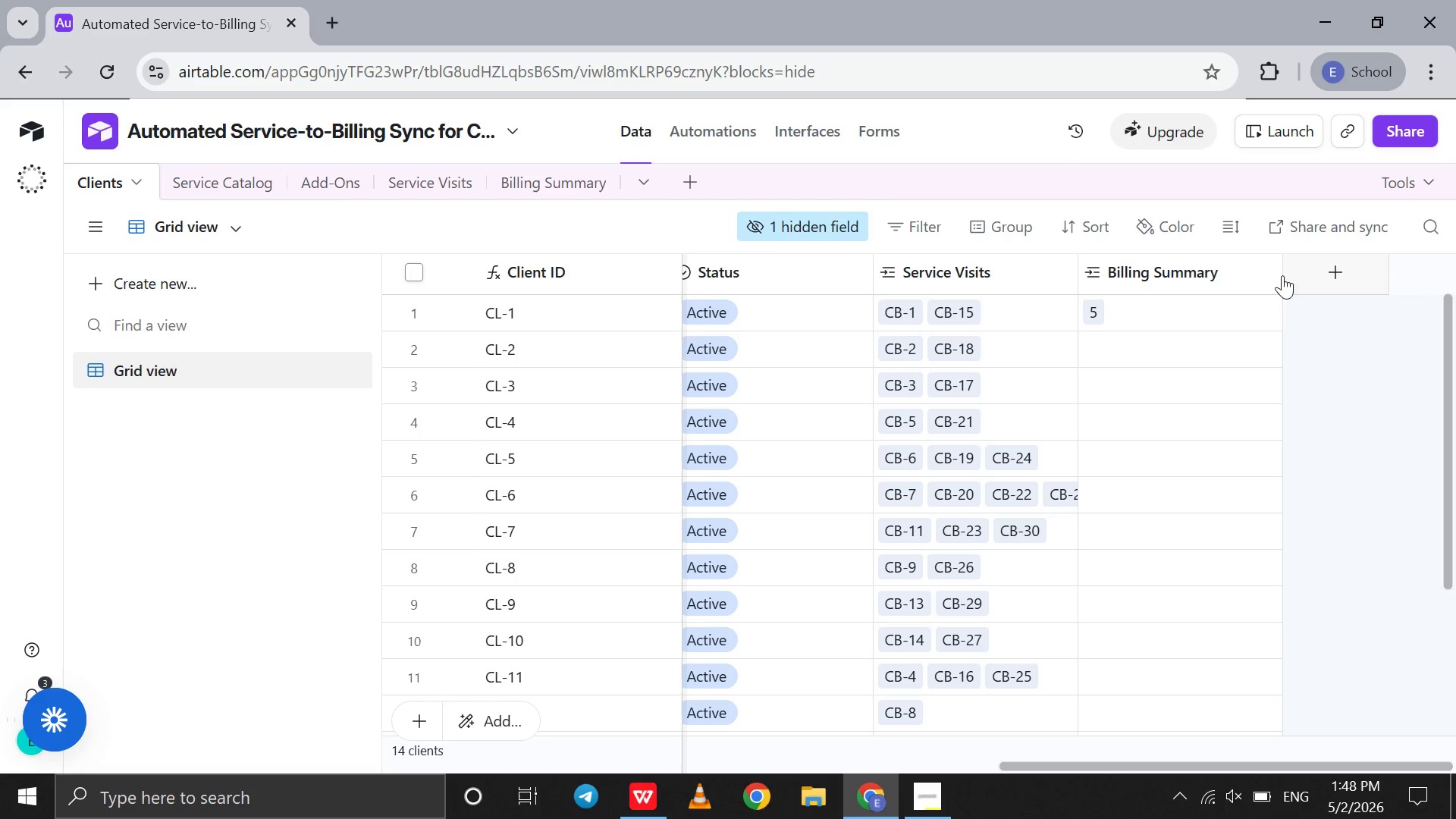 
left_click([1307, 285])
 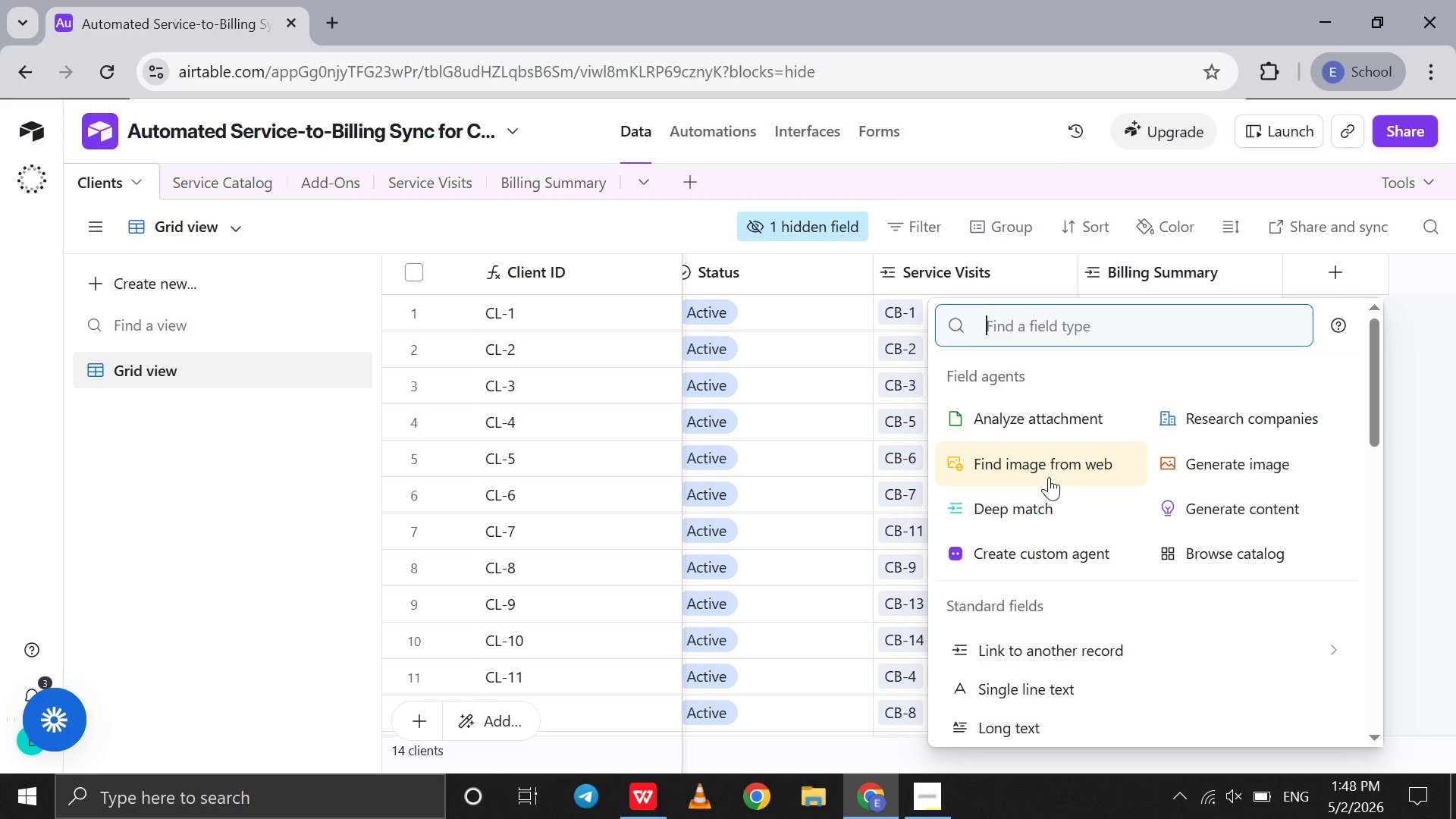 
type(ro)
 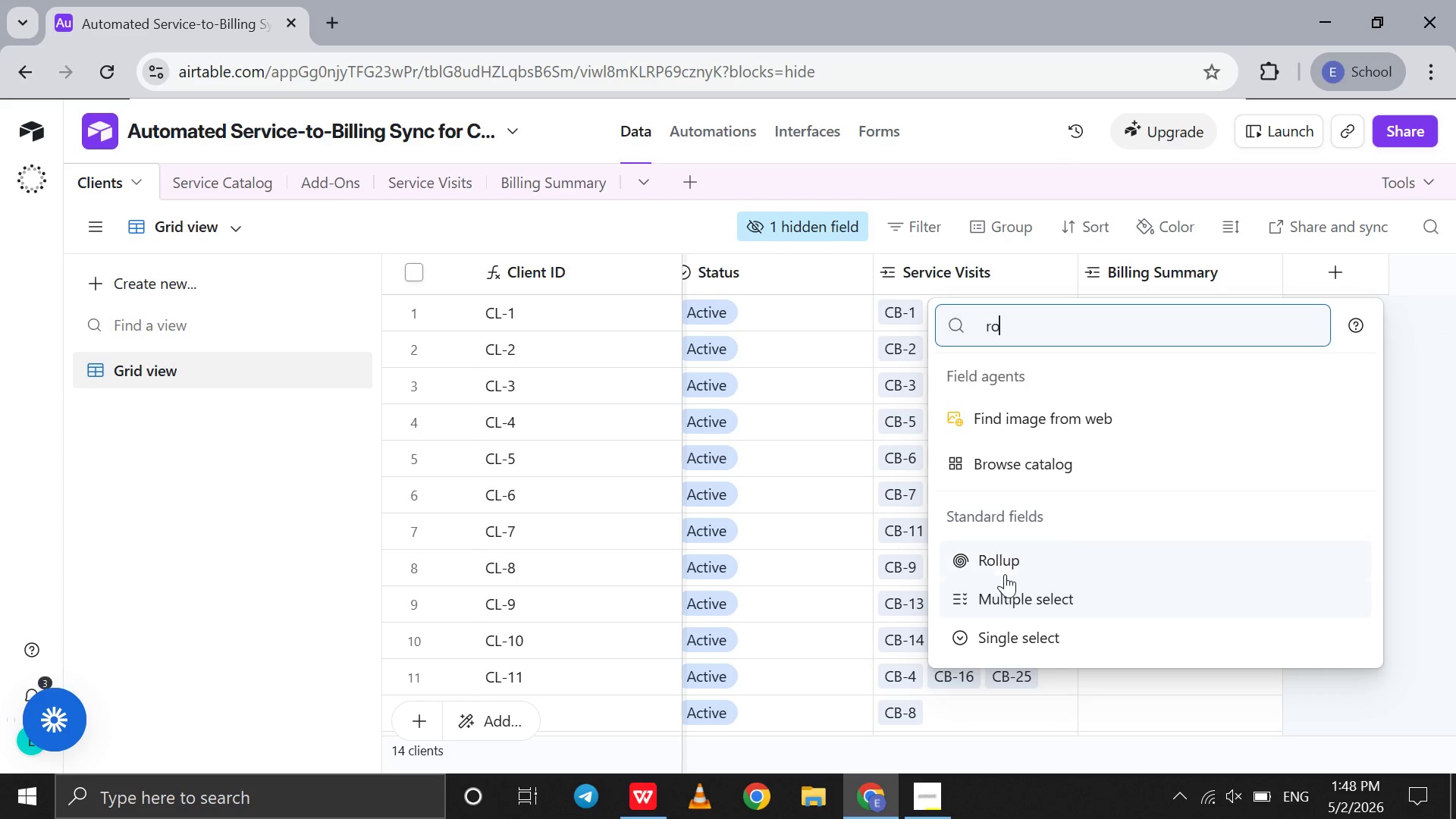 
left_click([1010, 568])
 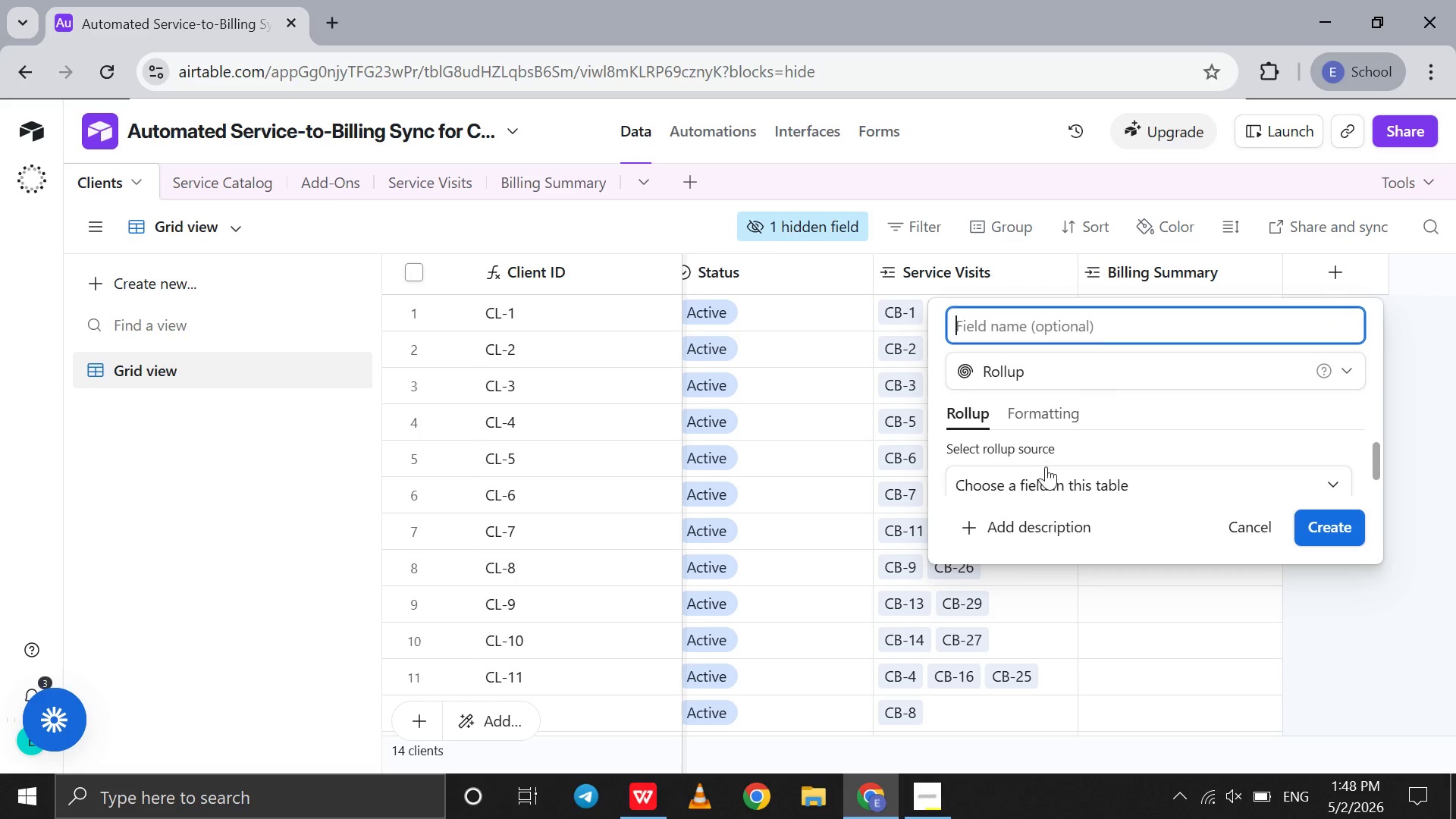 
left_click([1044, 475])
 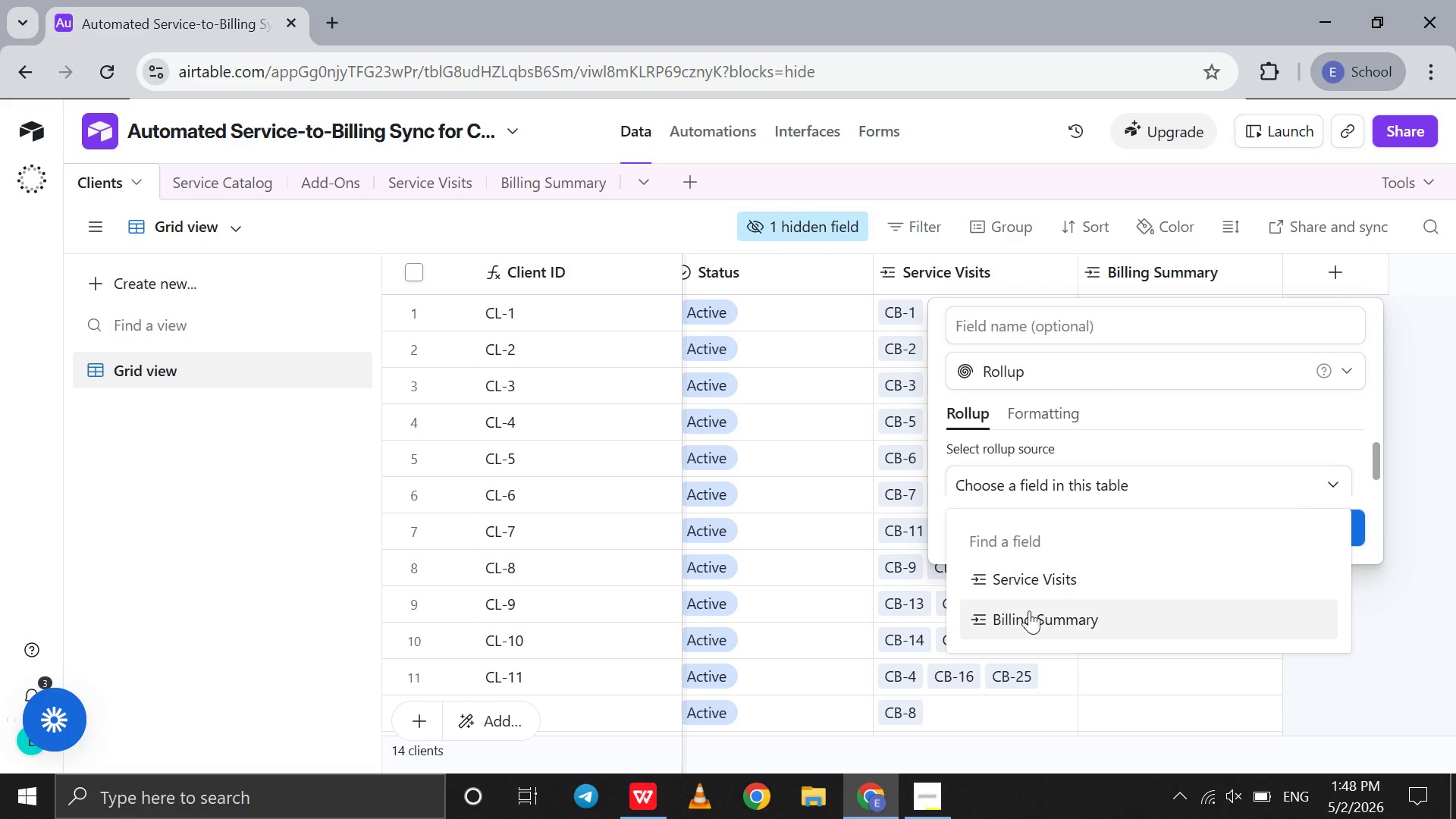 
left_click([1028, 623])
 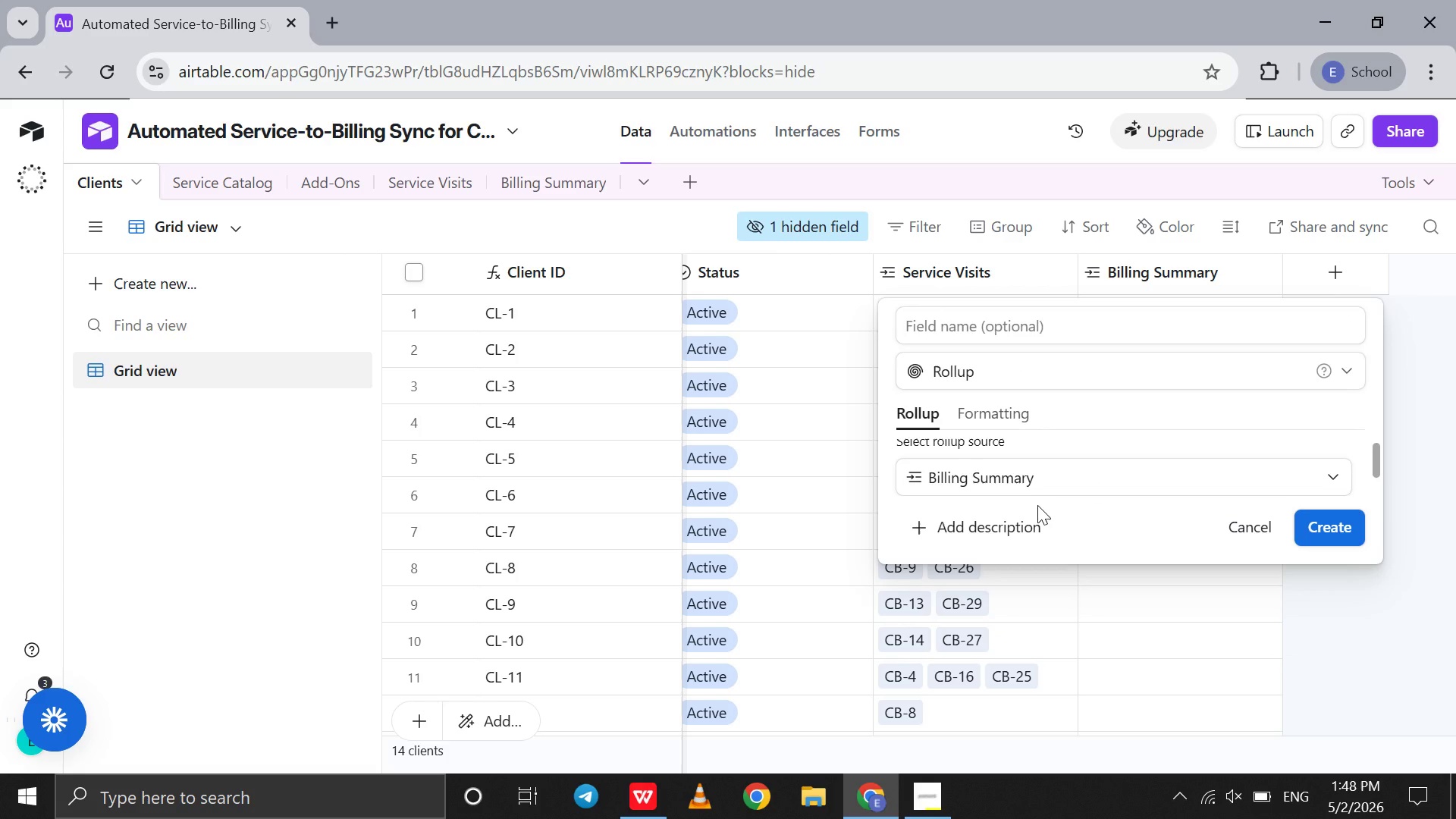 
scroll: coordinate [1044, 473], scroll_direction: down, amount: 5.0
 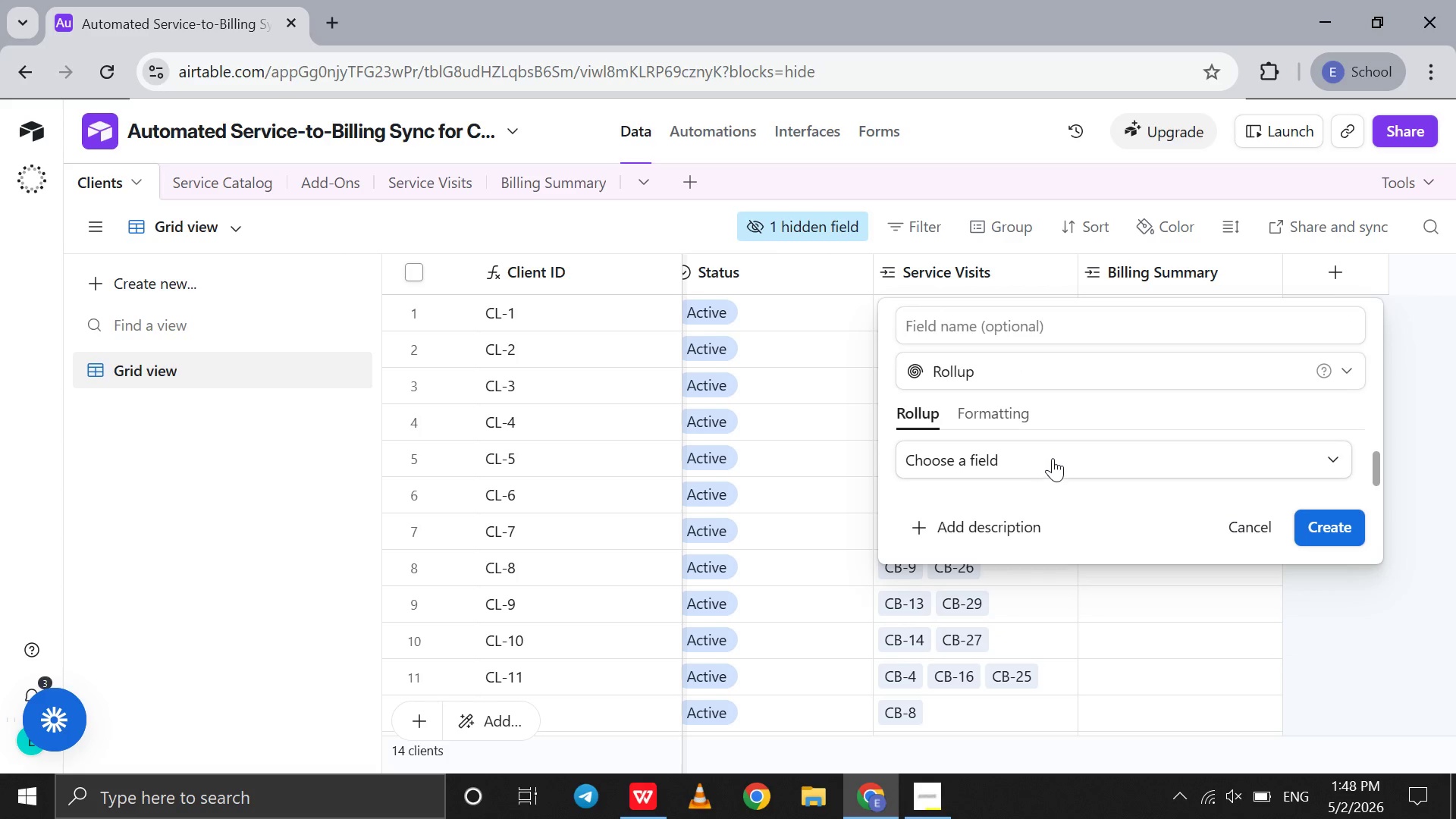 
left_click([1053, 458])
 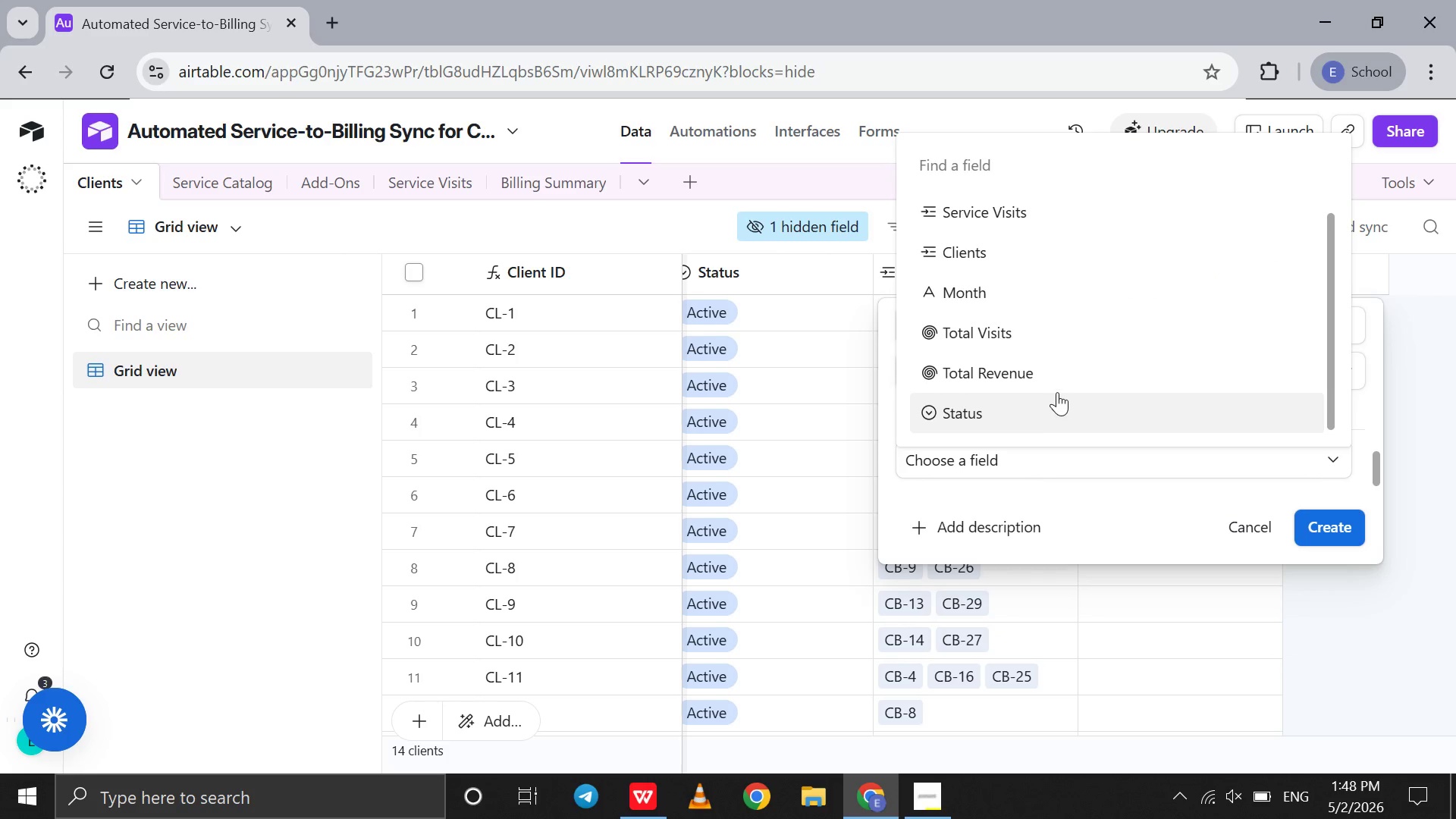 
left_click([1062, 378])
 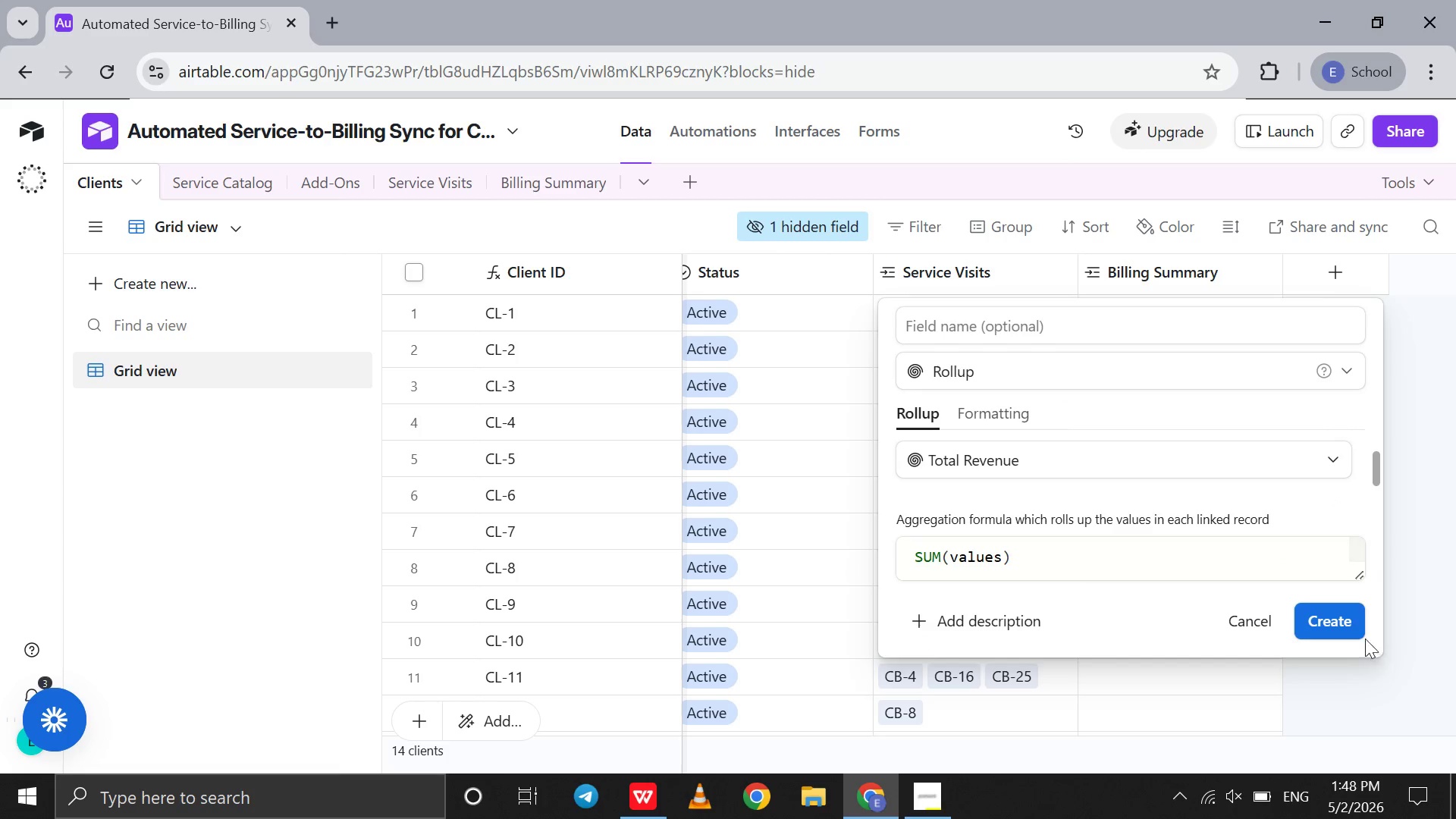 
left_click([1336, 623])
 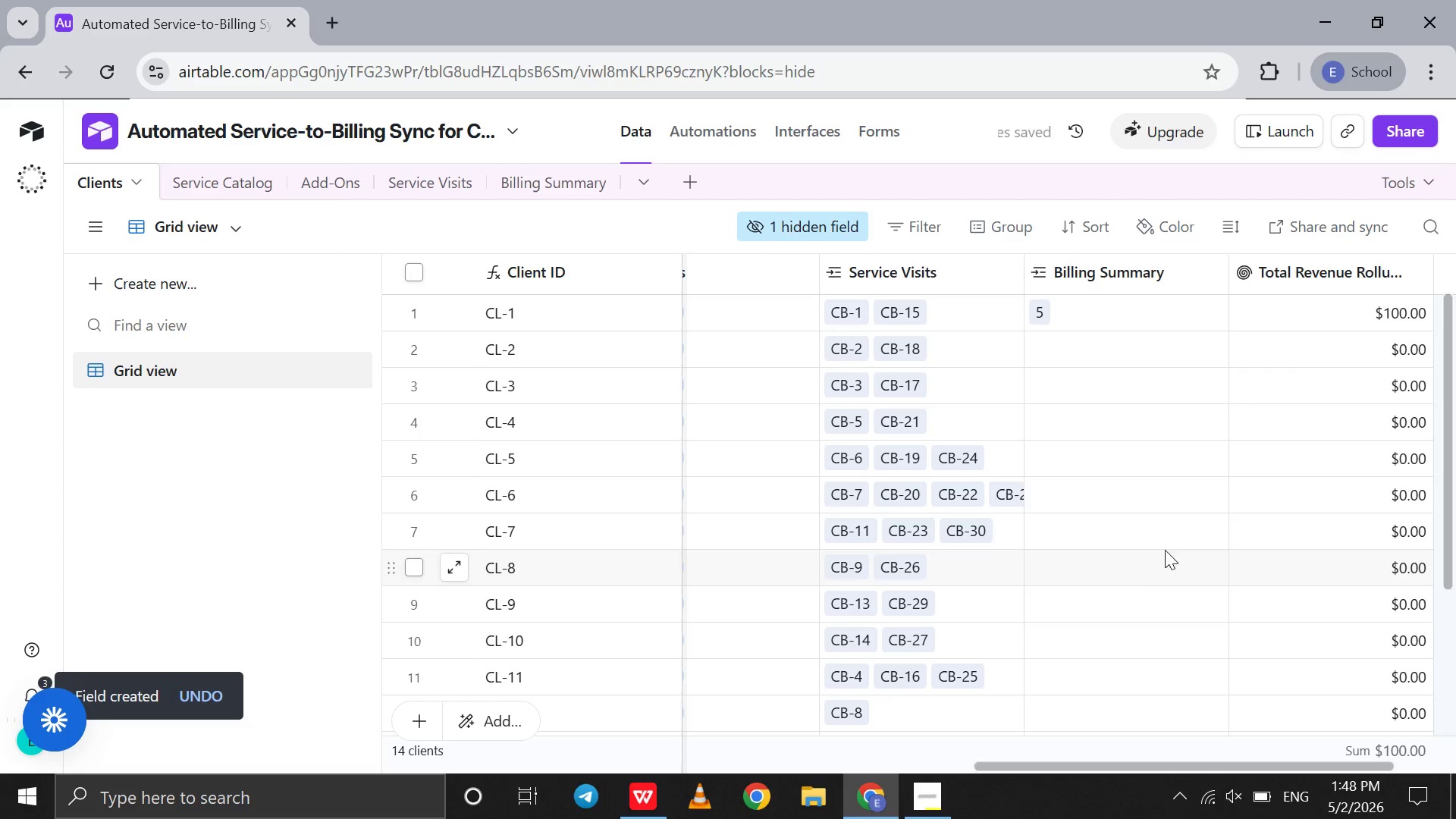 
scroll: coordinate [1155, 546], scroll_direction: down, amount: 10.0
 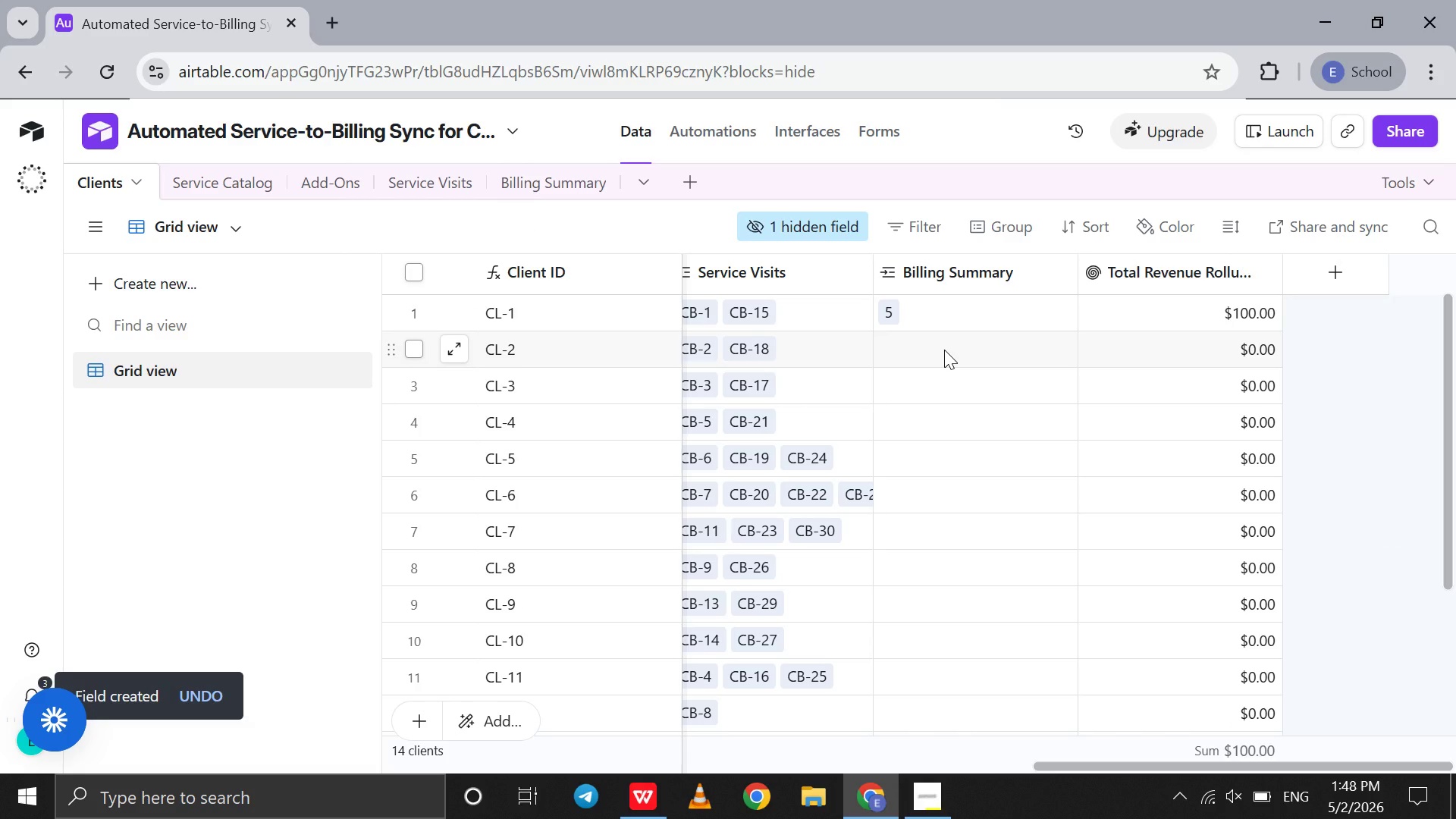 
wait(5.34)
 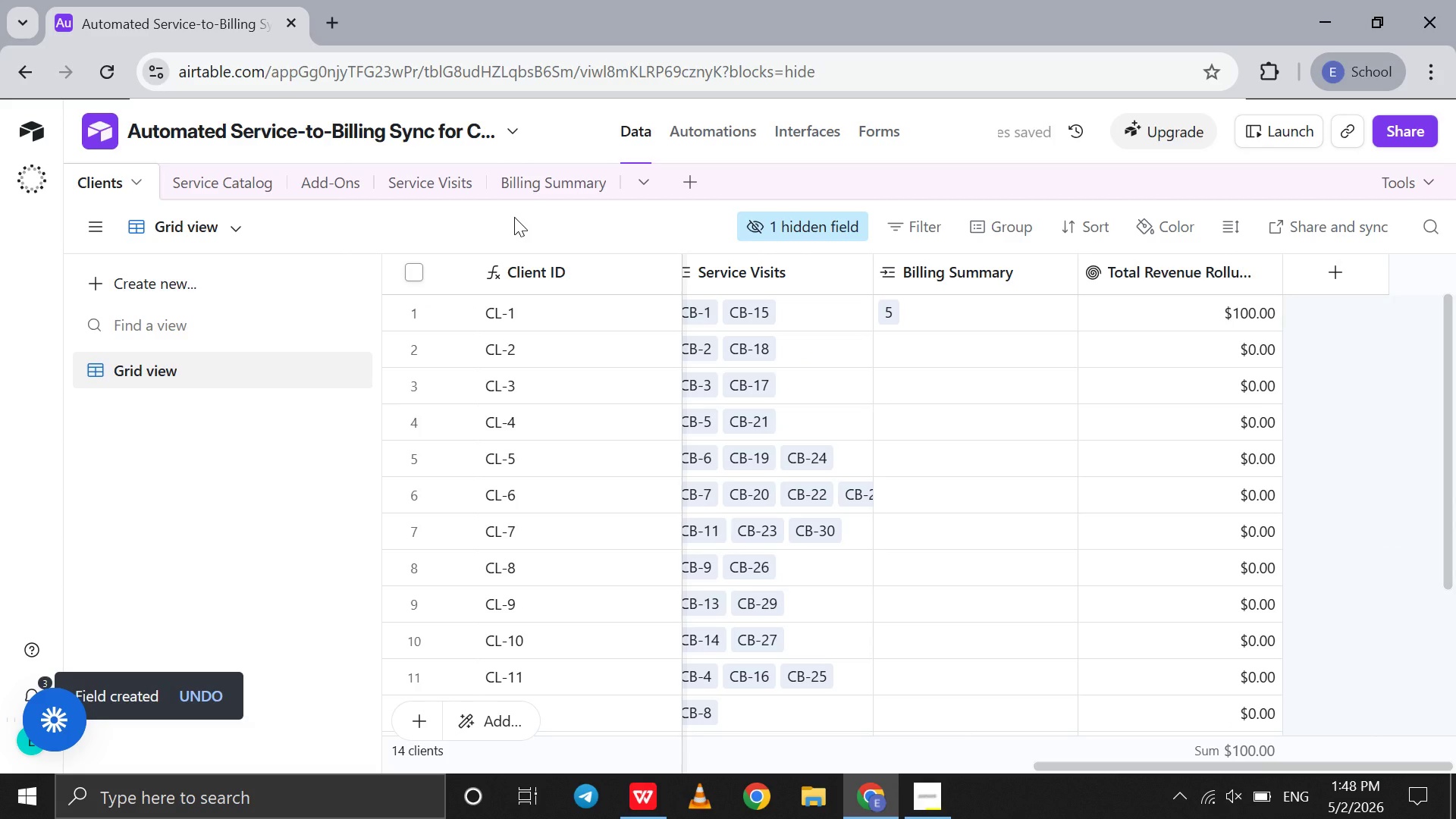 
scroll: coordinate [944, 350], scroll_direction: down, amount: 3.0
 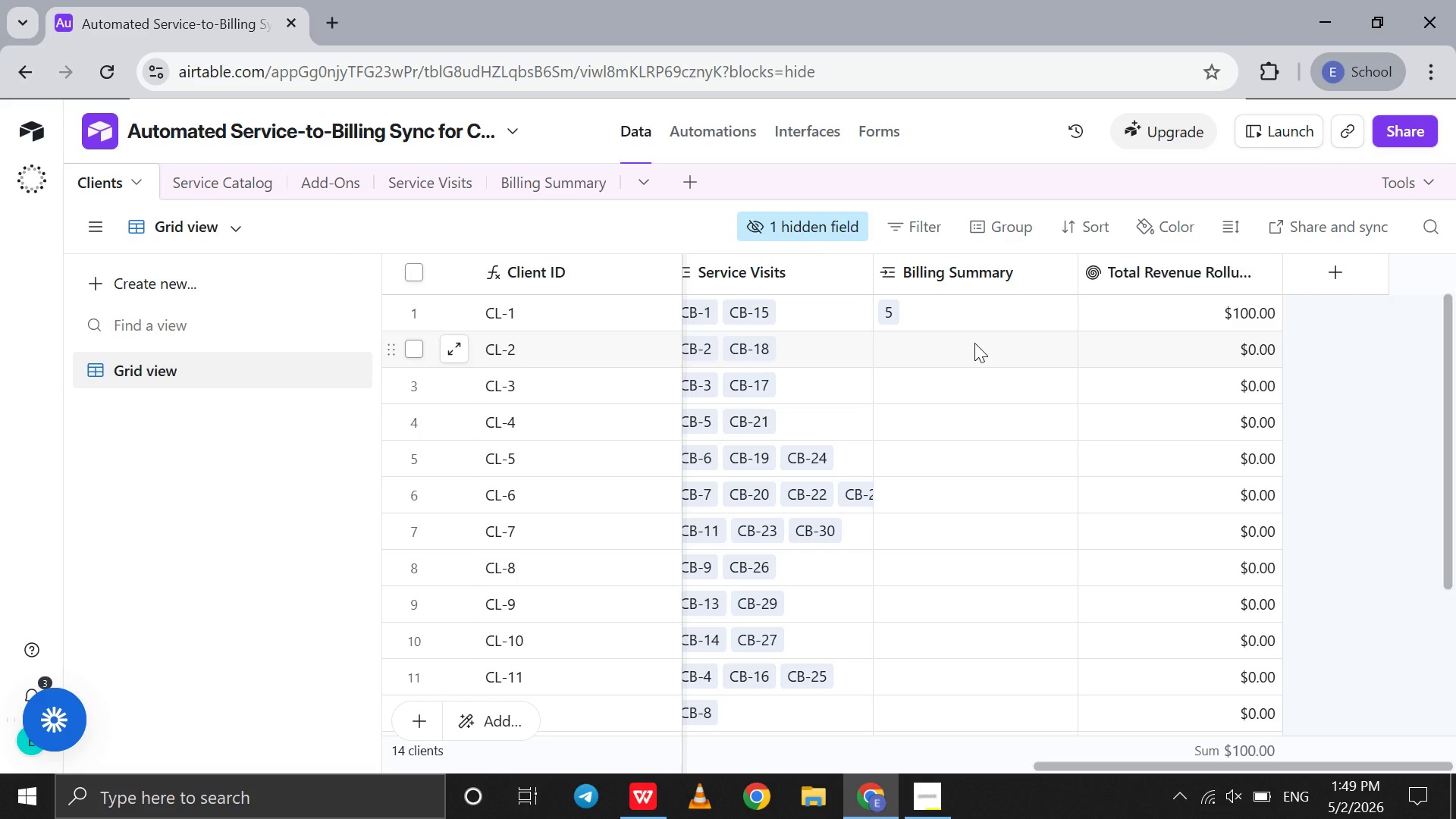 
wait(63.41)
 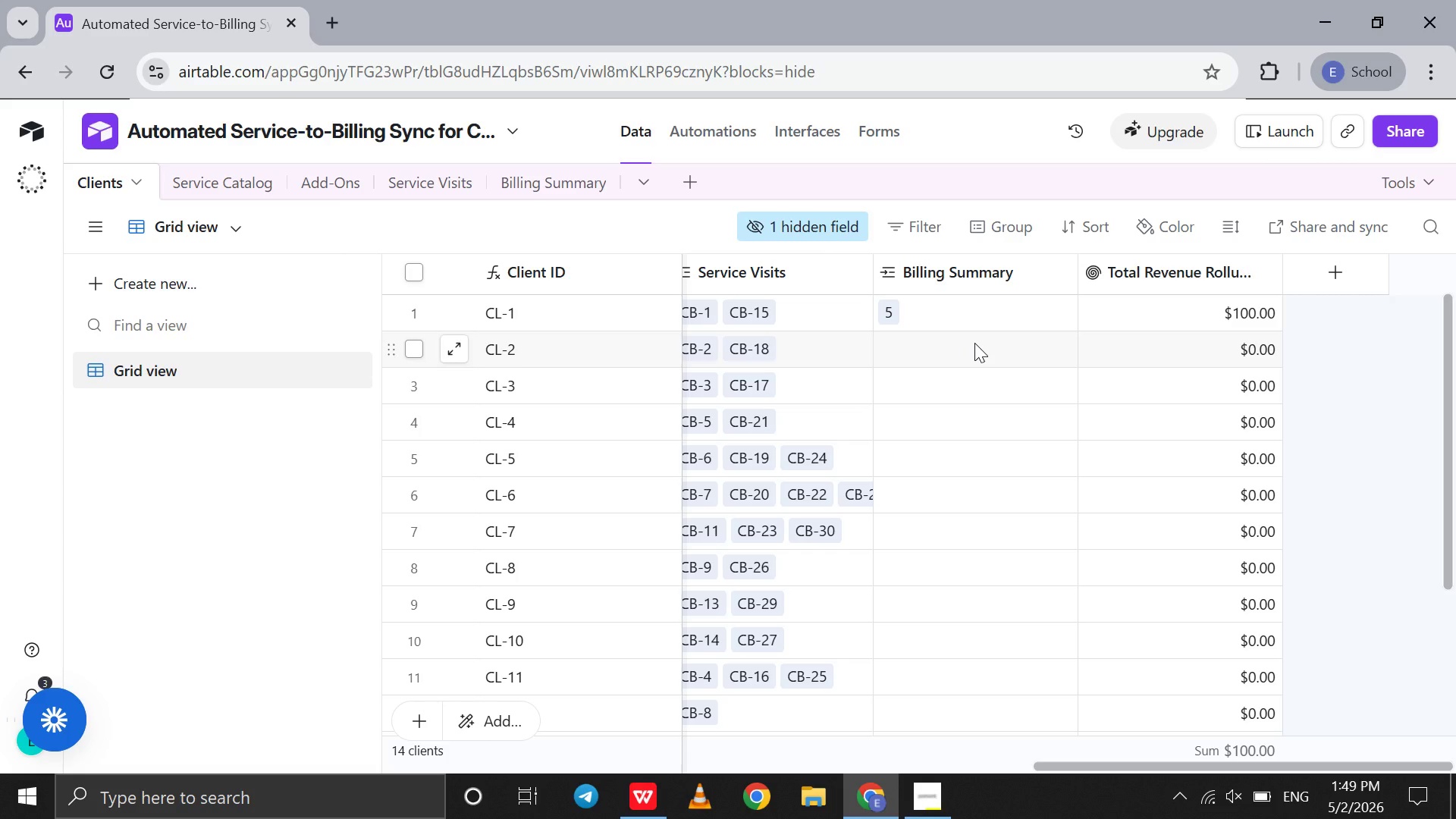 
scroll: coordinate [974, 343], scroll_direction: none, amount: 0.0
 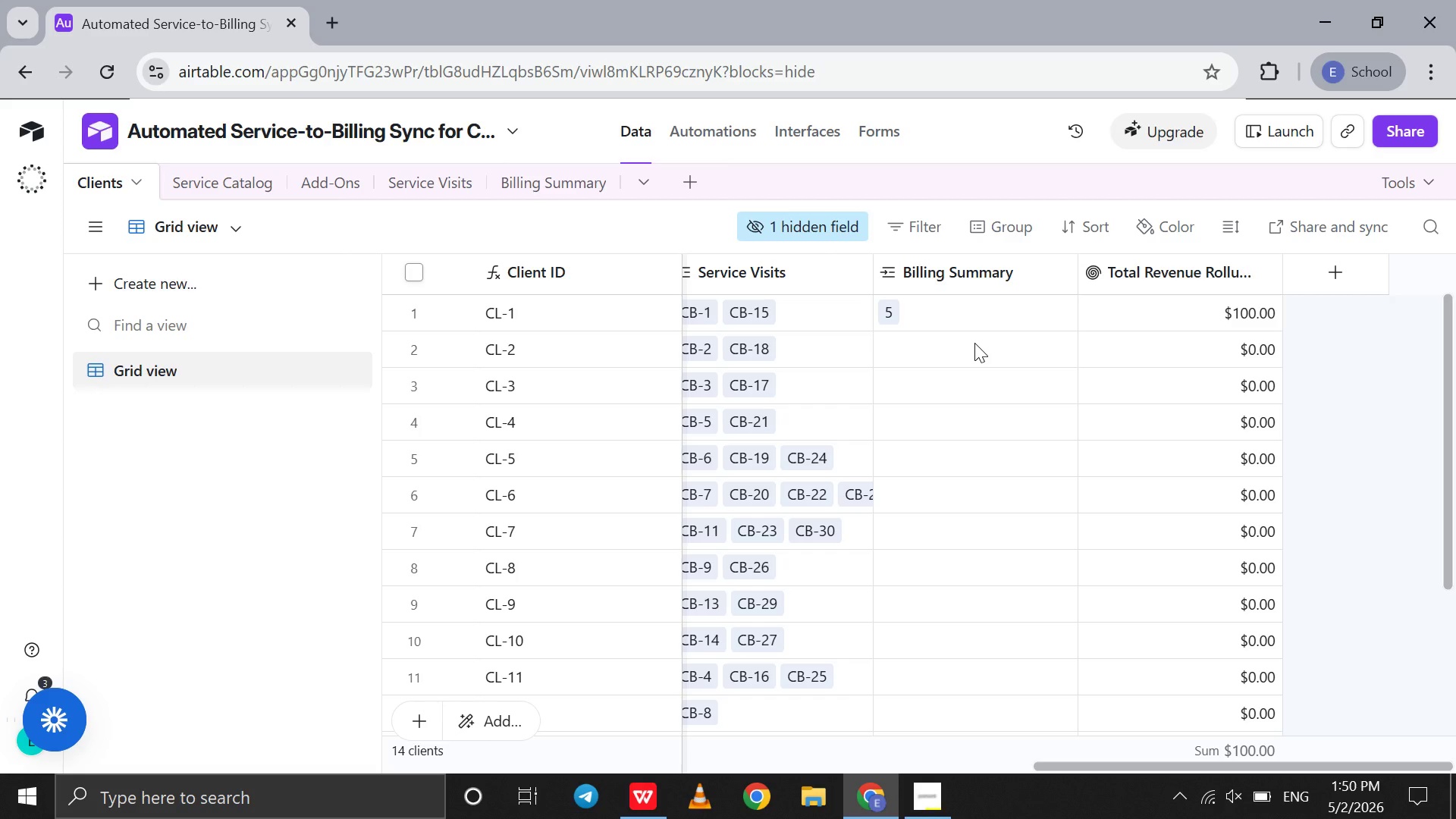 
wait(21.48)
 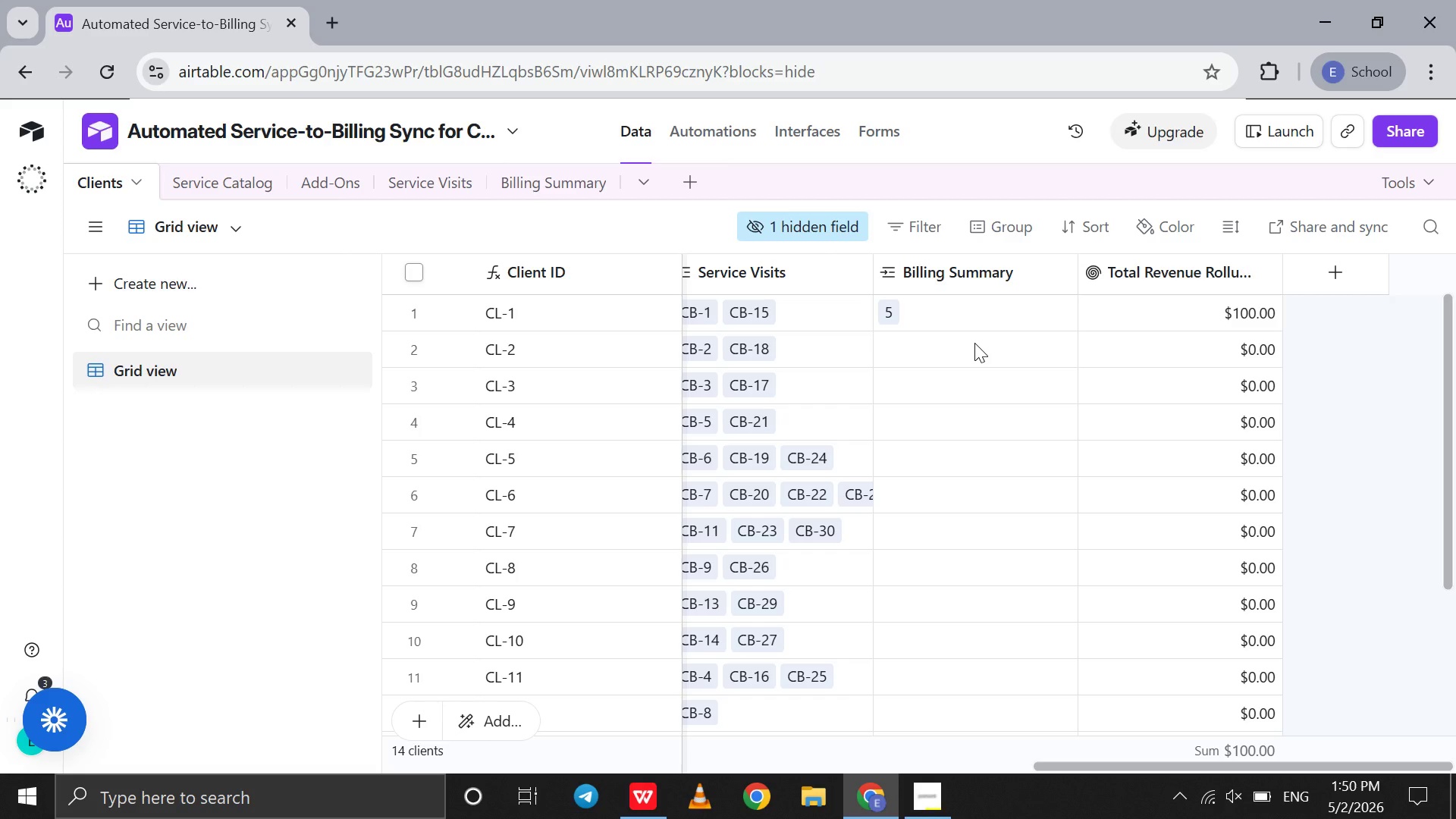 
left_click([1298, 276])
 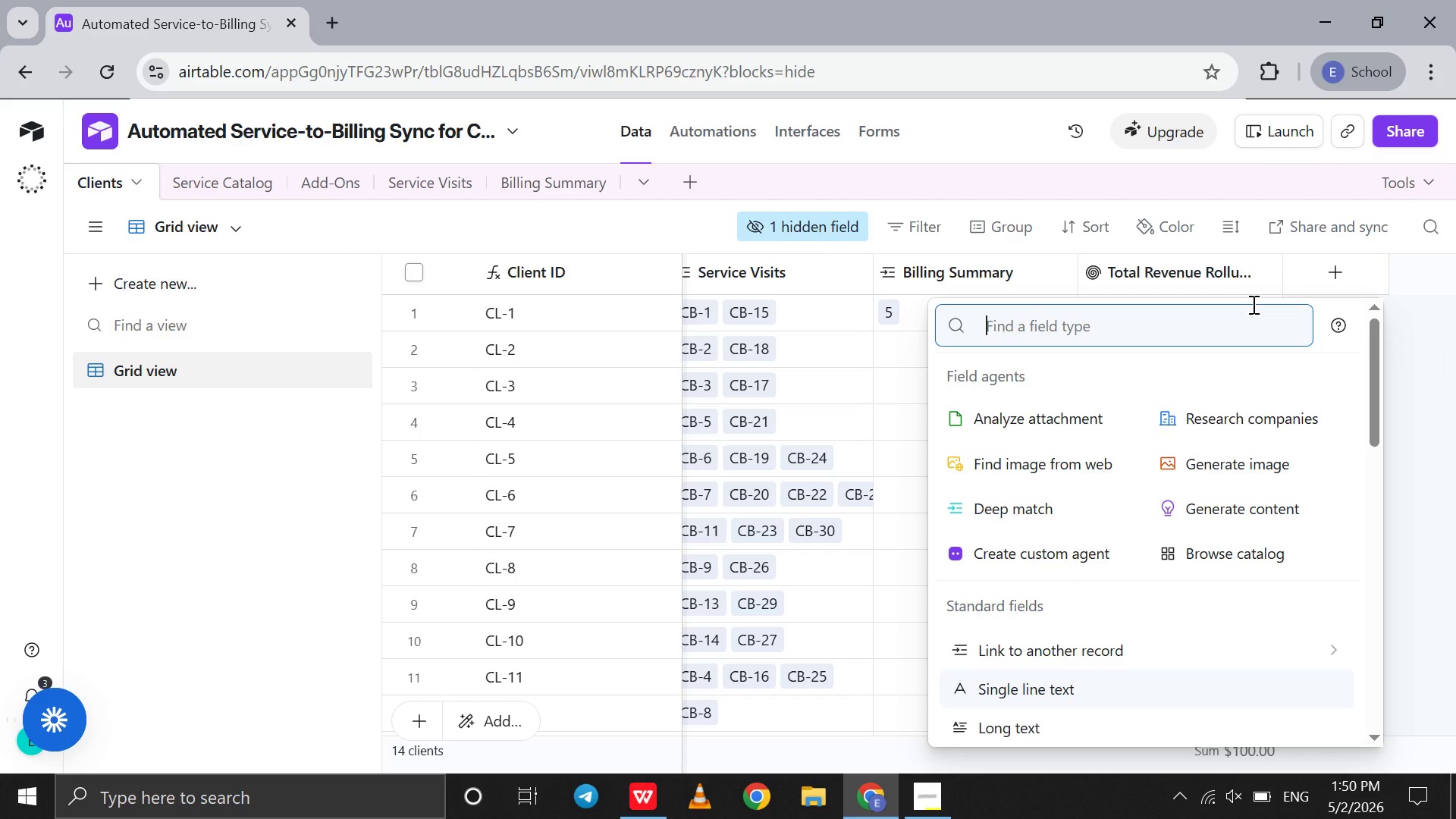 
type(ro)
 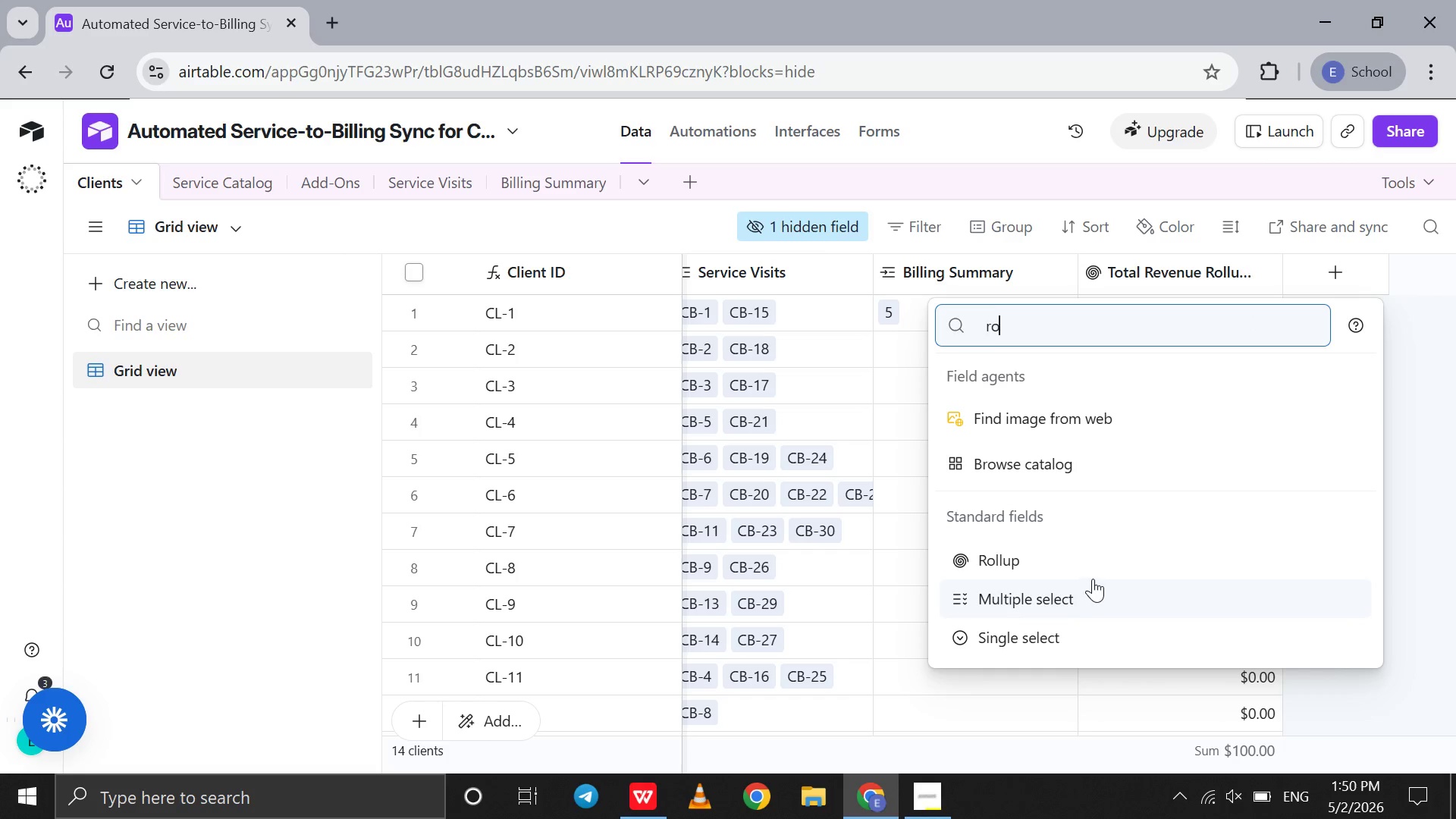 
left_click([1096, 576])
 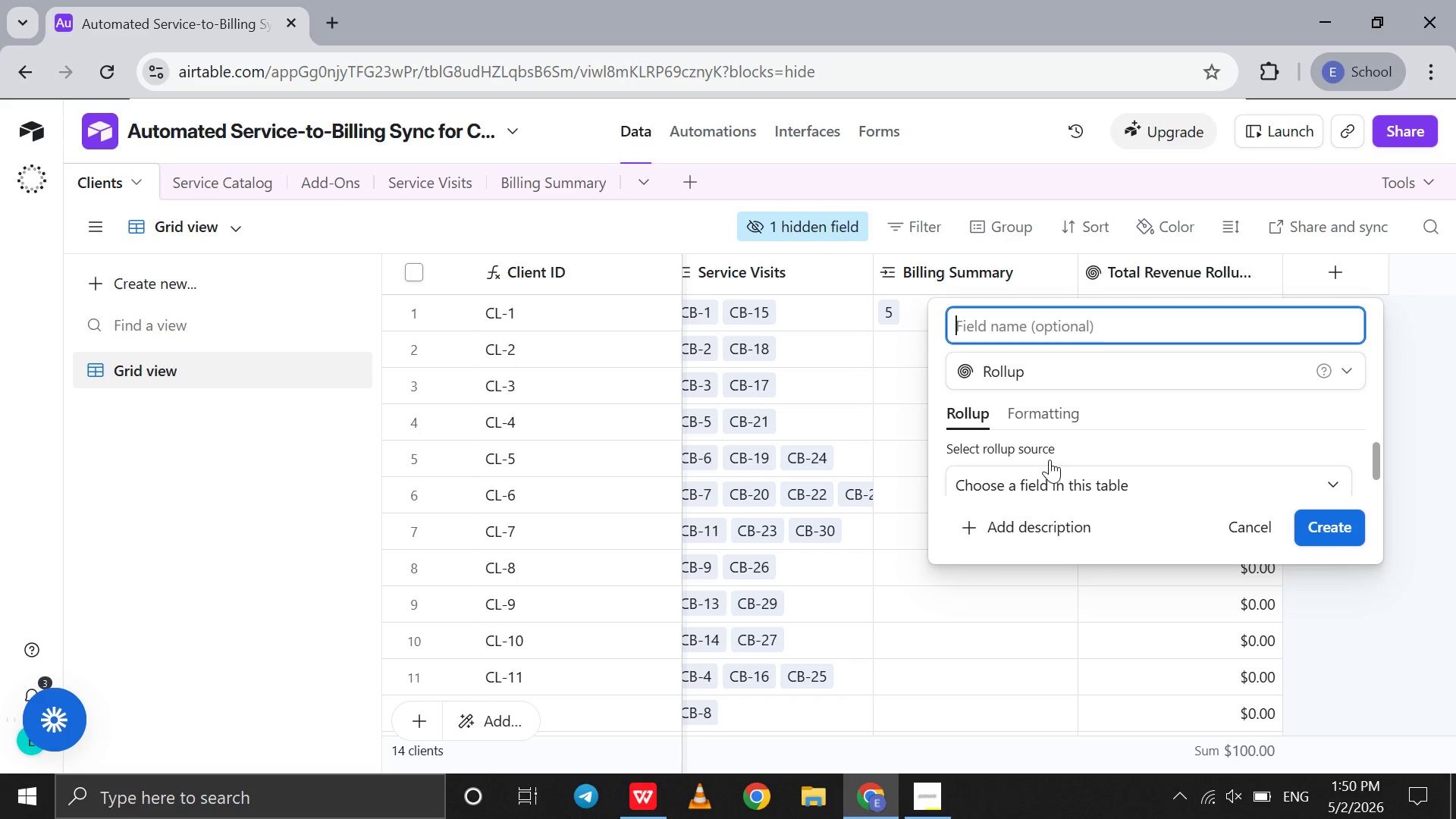 
scroll: coordinate [1050, 447], scroll_direction: down, amount: 7.0
 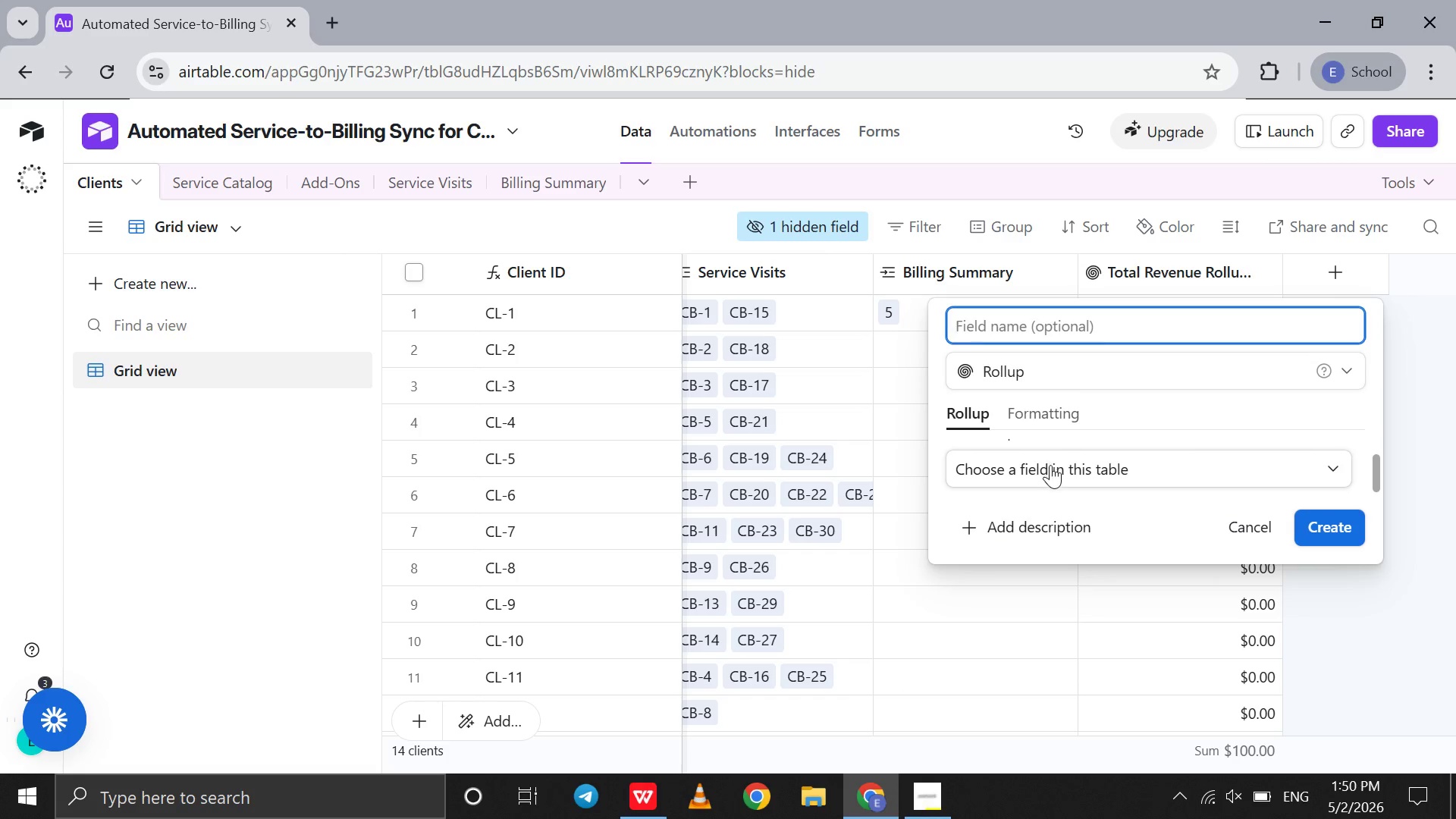 
left_click([1050, 465])
 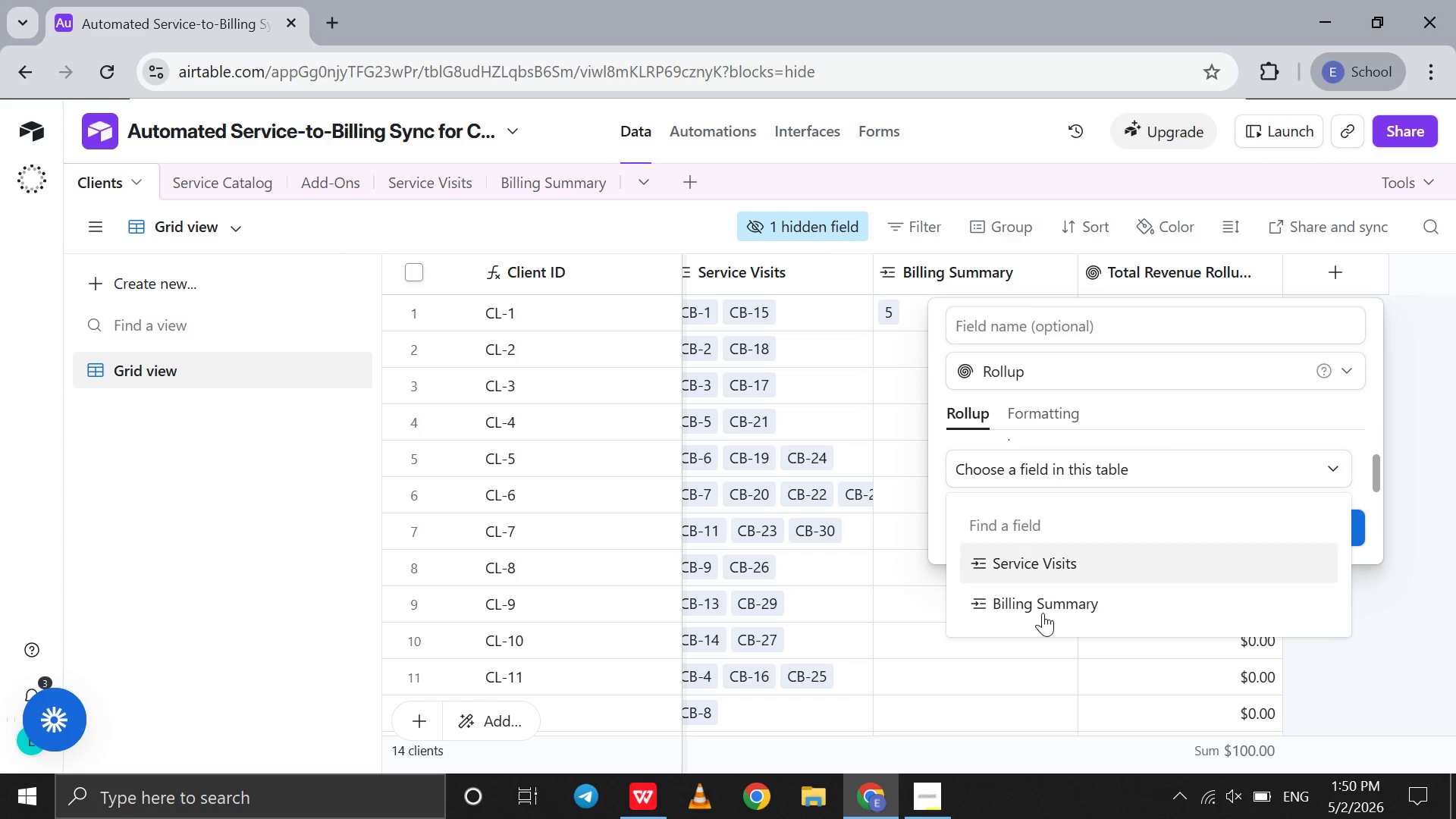 
left_click([1043, 624])
 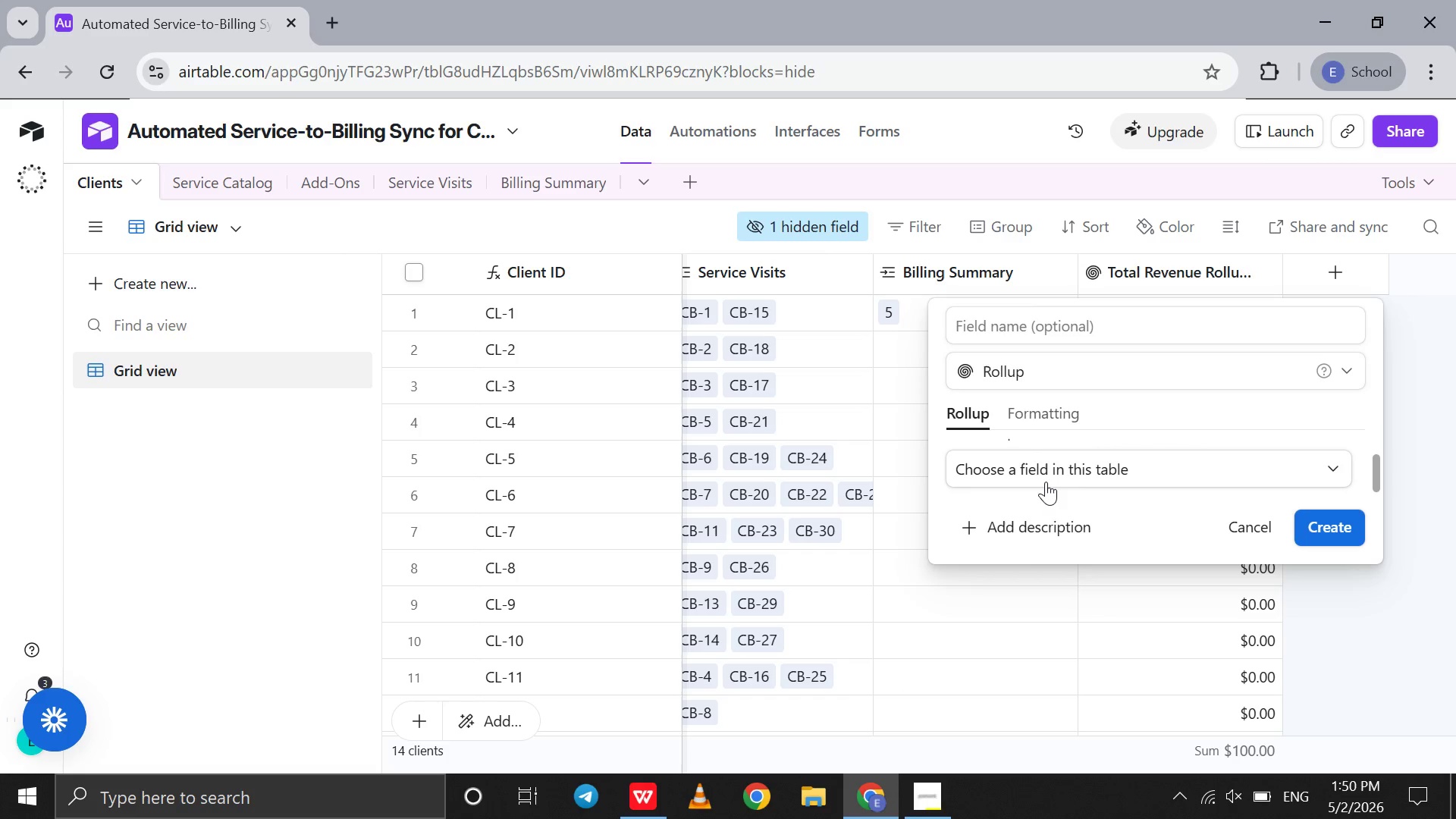 
left_click([1046, 479])
 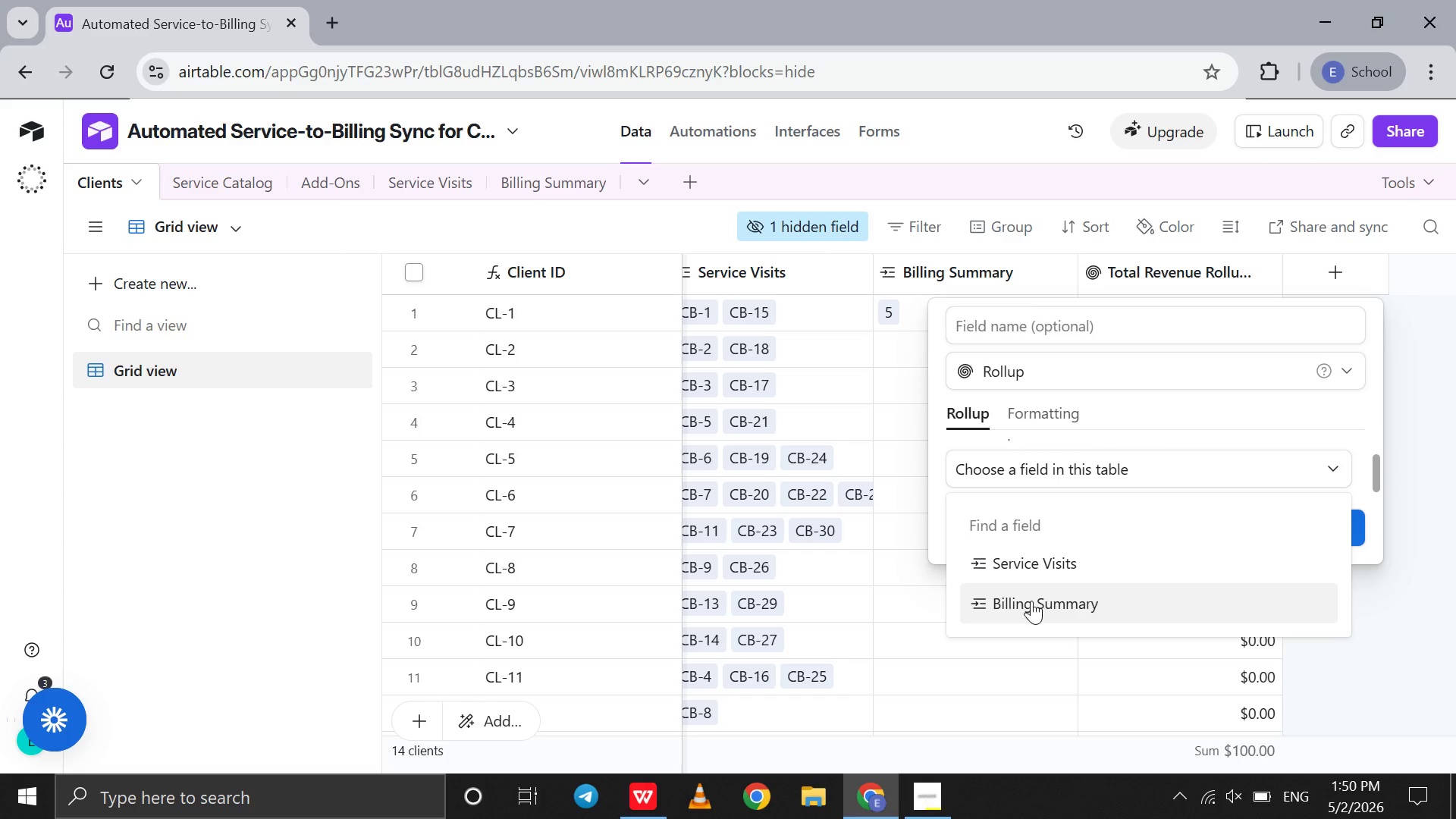 
left_click([1031, 601])
 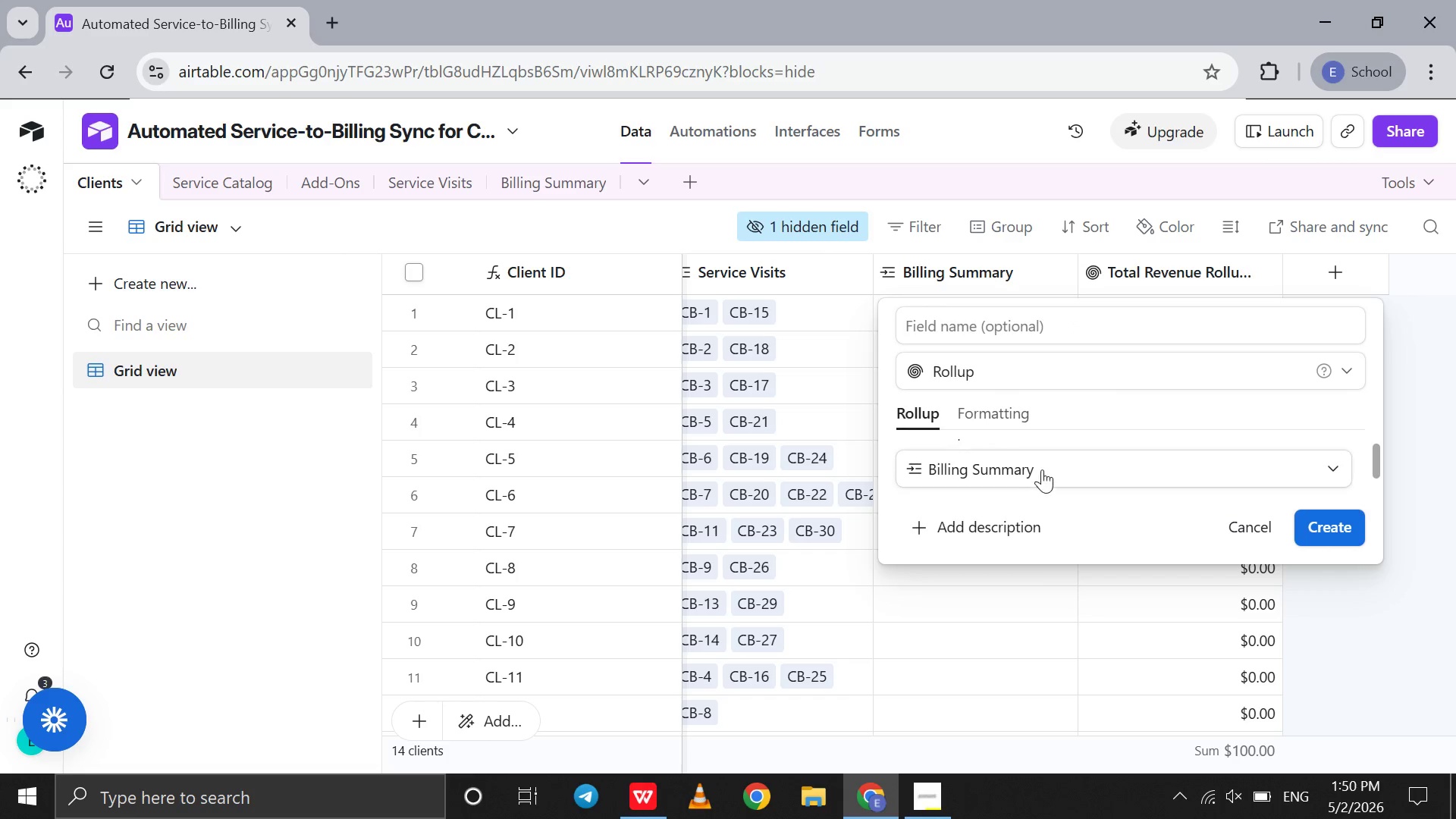 
scroll: coordinate [1043, 468], scroll_direction: down, amount: 4.0
 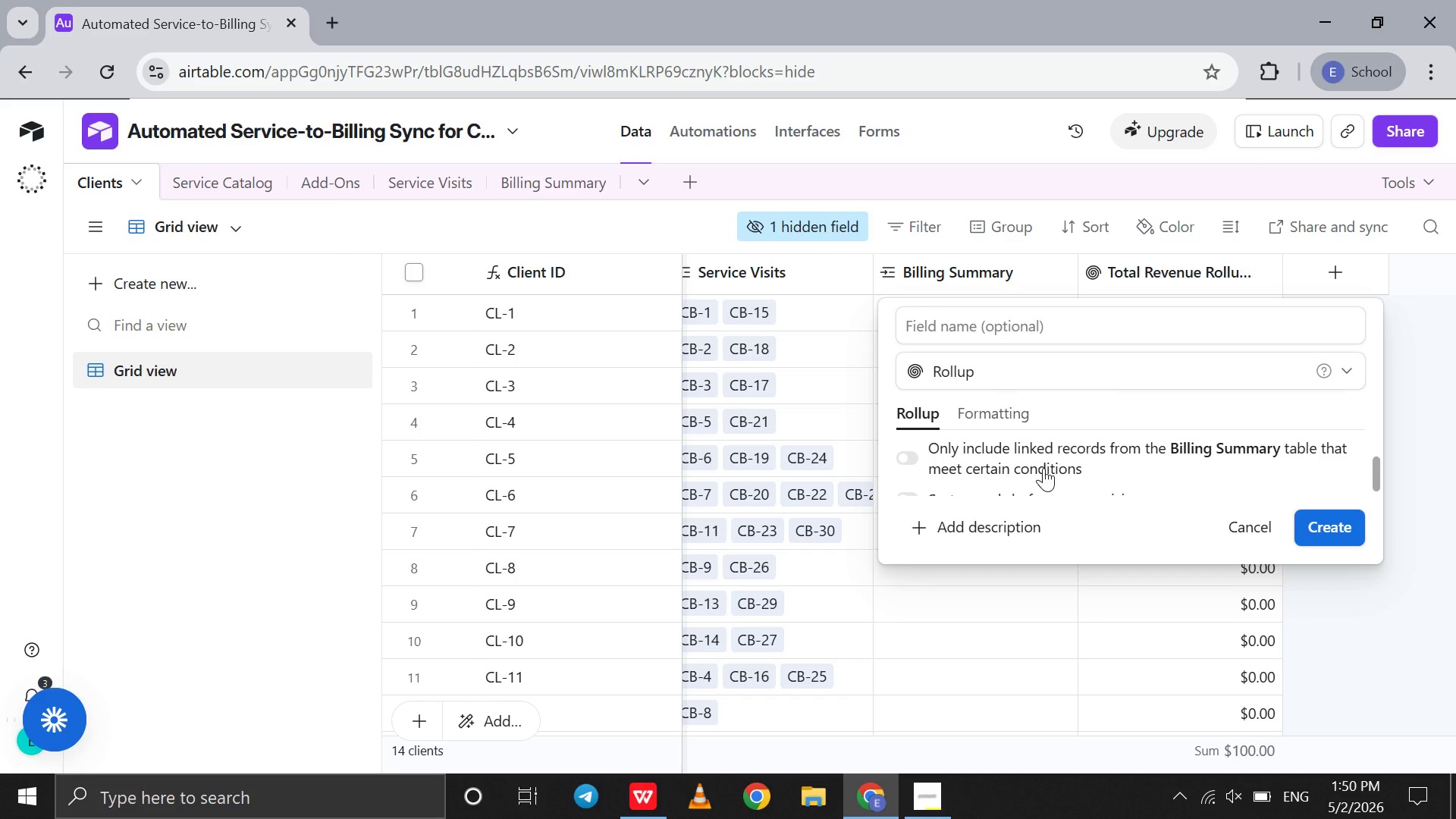 
scroll: coordinate [1043, 468], scroll_direction: up, amount: 2.0
 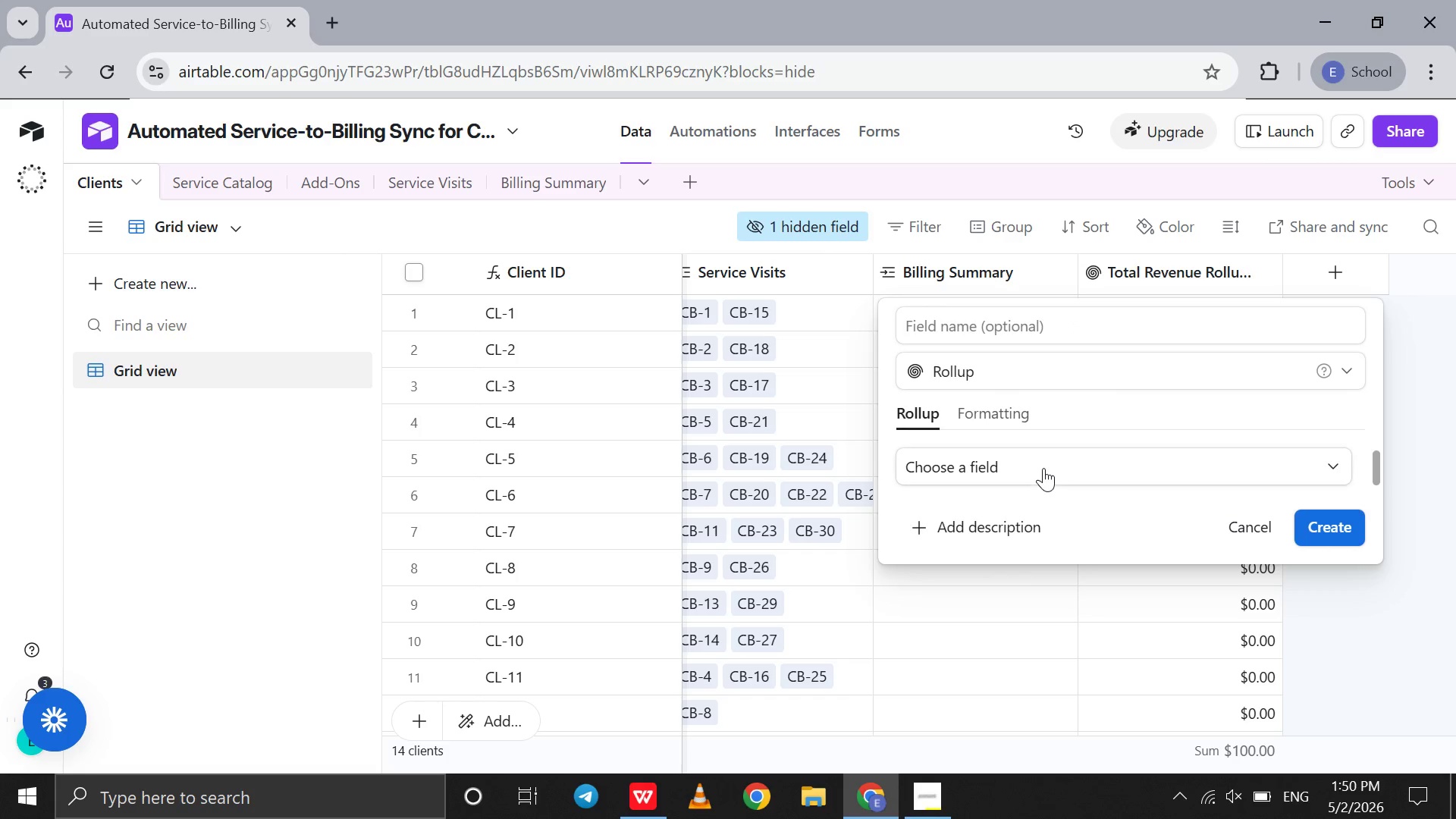 
left_click([1043, 468])
 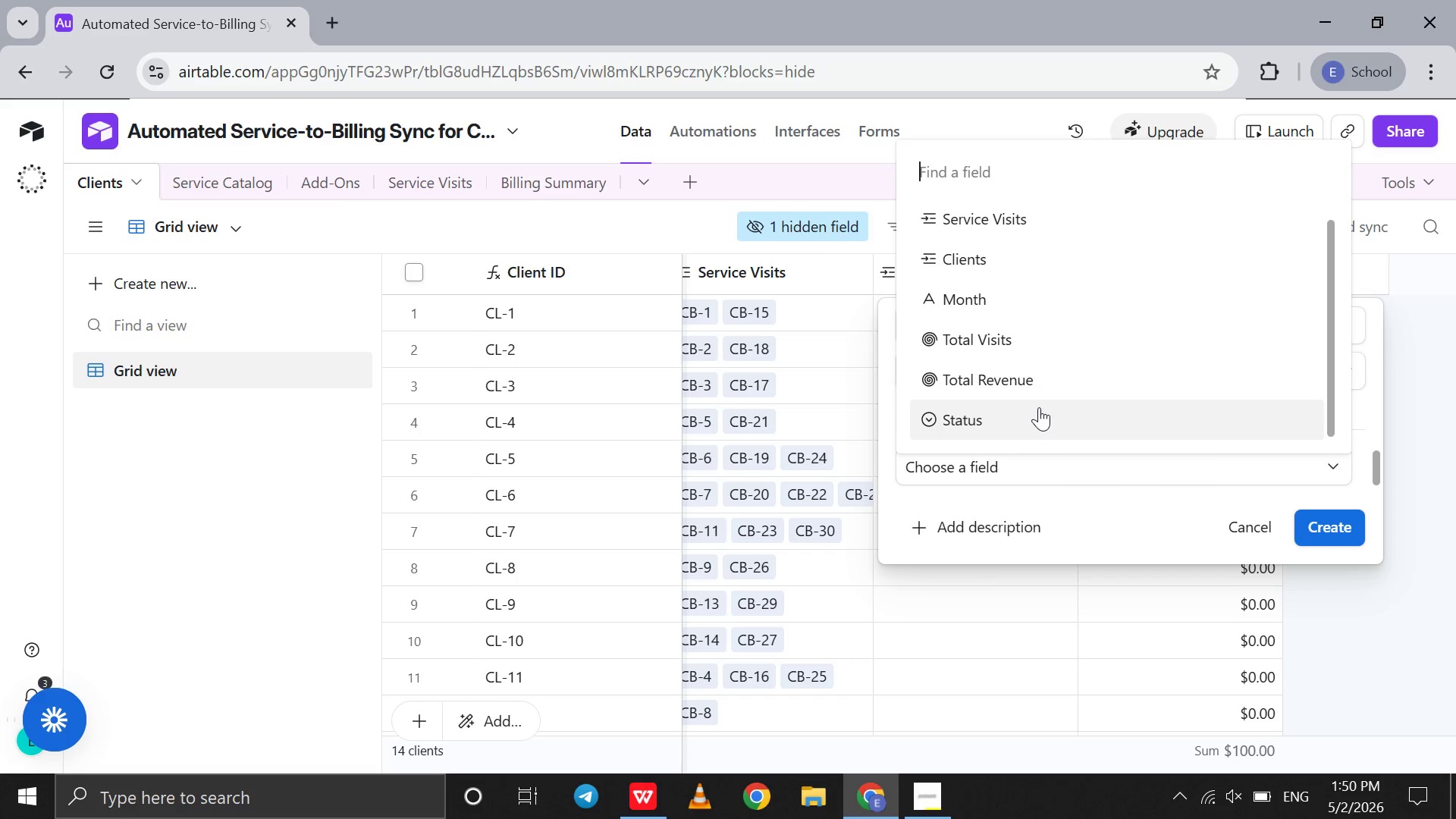 
scroll: coordinate [1039, 407], scroll_direction: down, amount: 4.0
 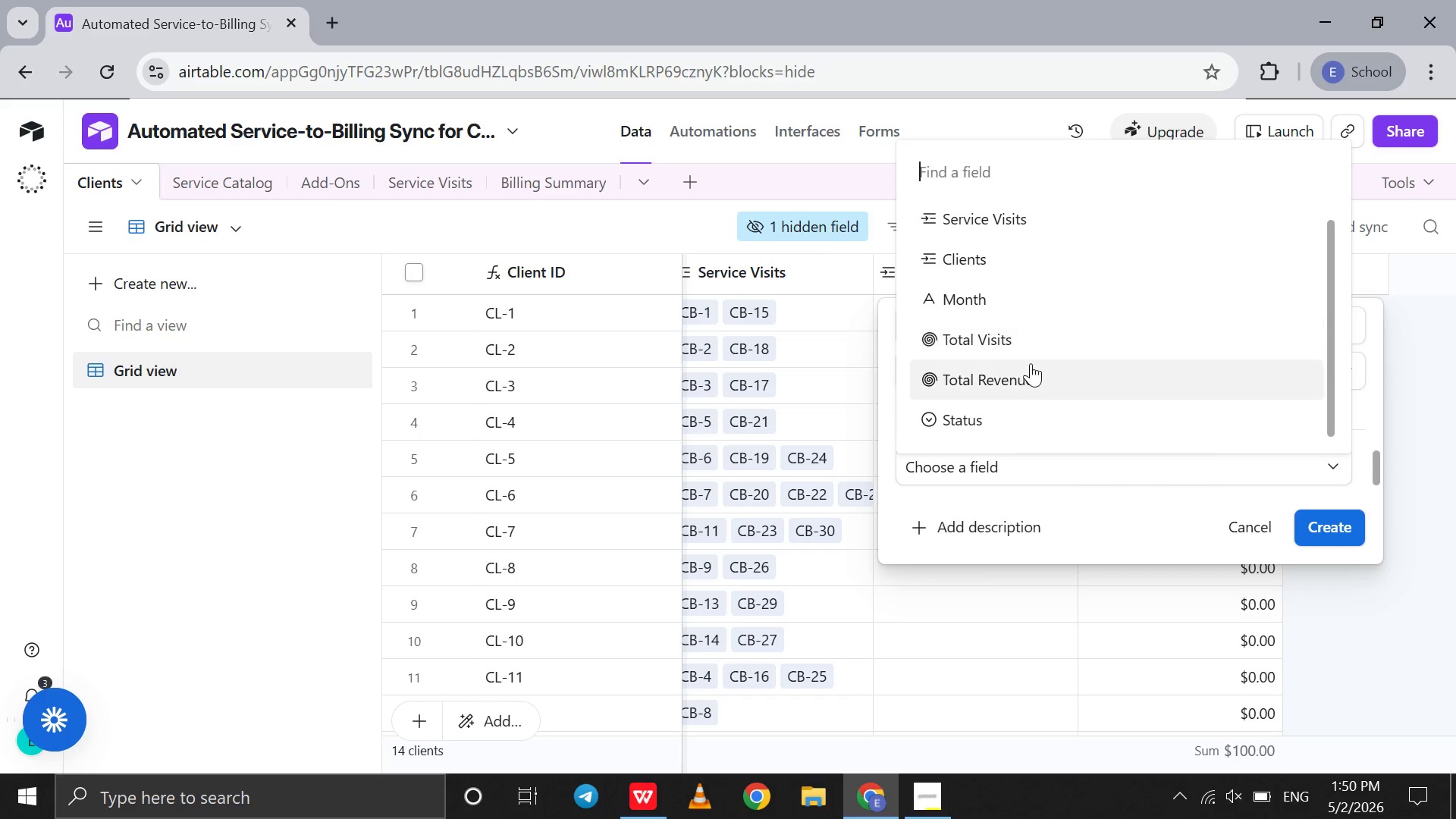 
left_click([1031, 369])
 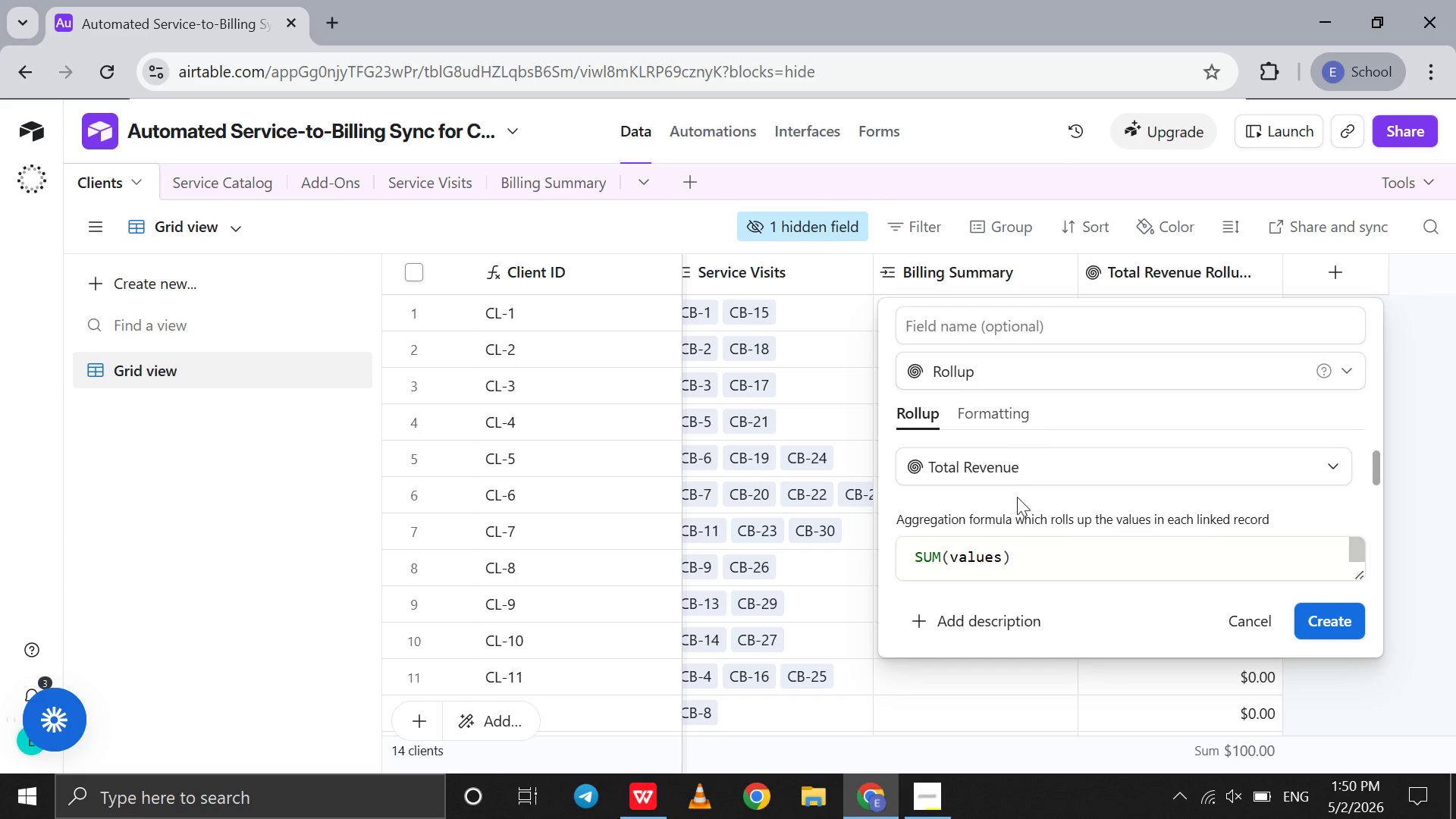 
scroll: coordinate [1017, 542], scroll_direction: down, amount: 7.0
 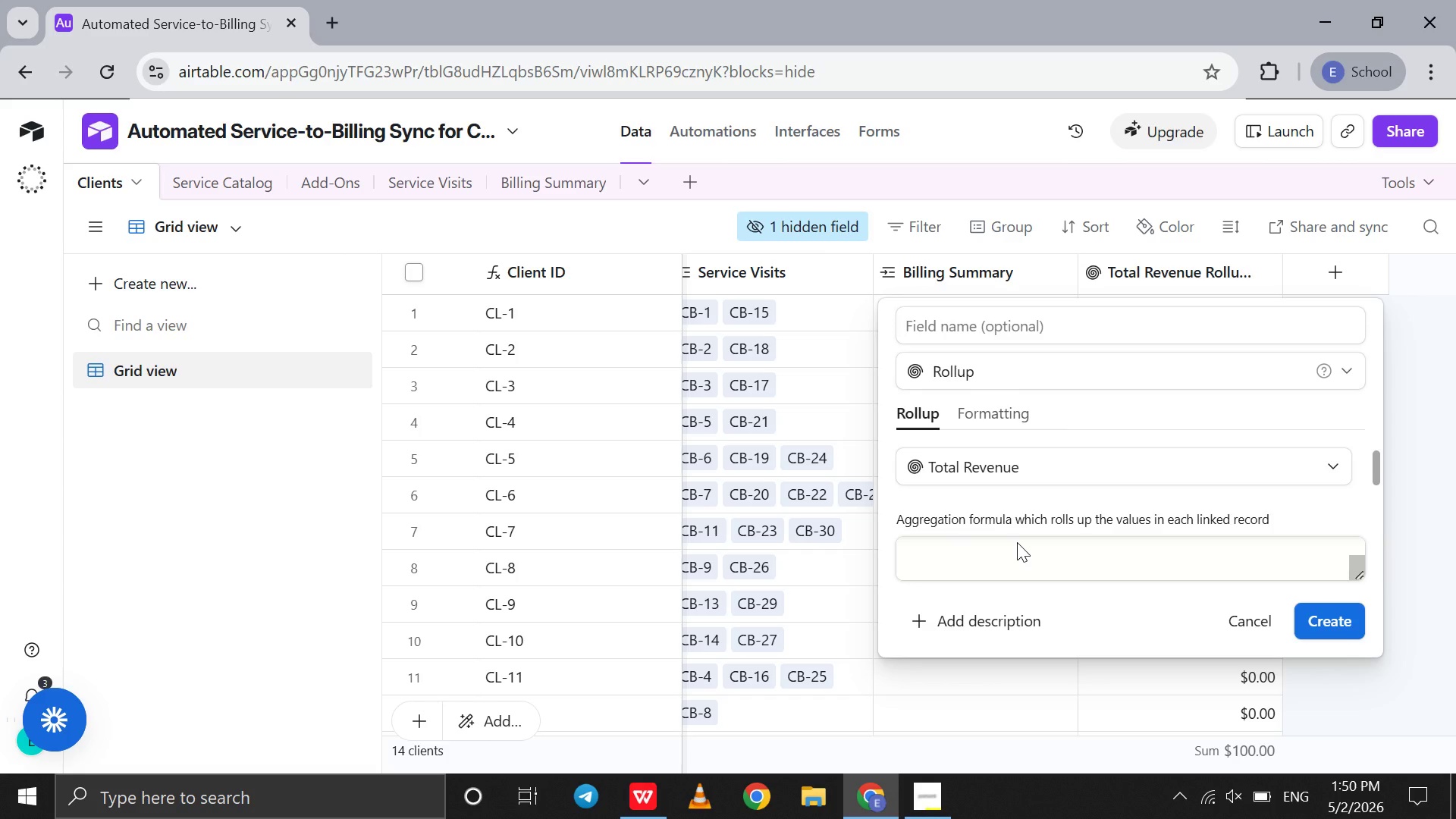 
scroll: coordinate [1017, 542], scroll_direction: none, amount: 0.0
 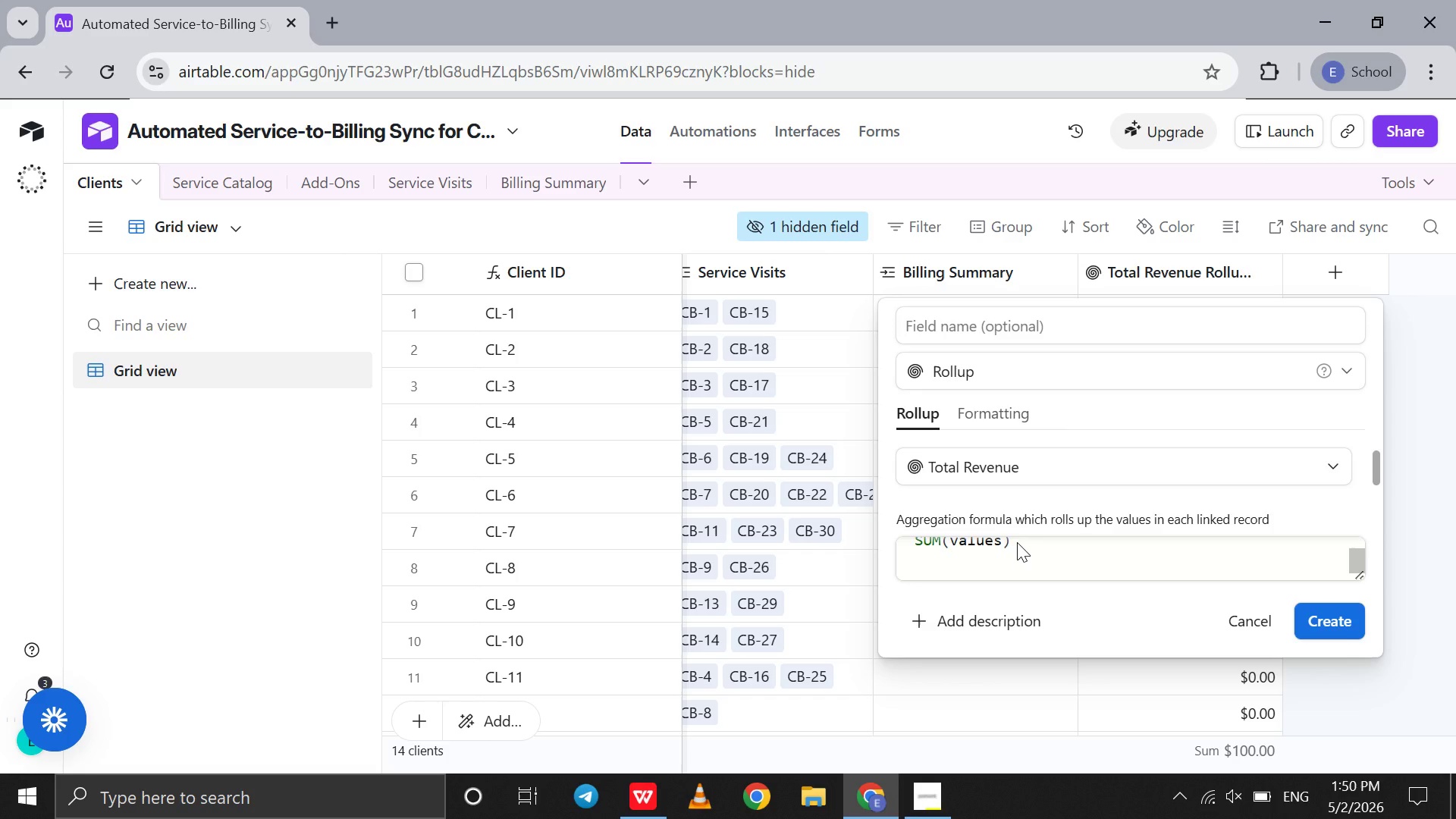 
wait(11.37)
 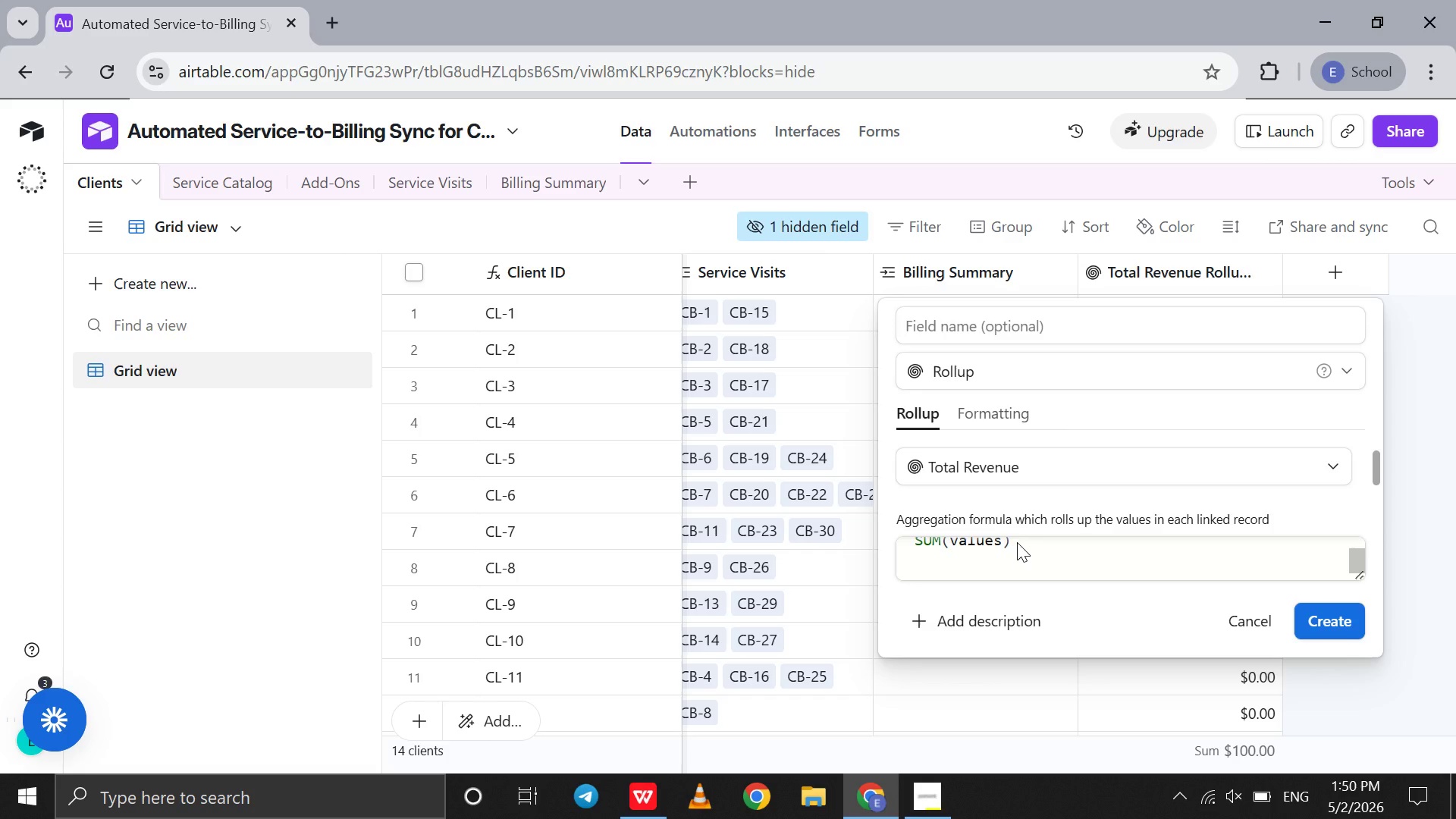 
scroll: coordinate [1039, 502], scroll_direction: up, amount: 11.0
 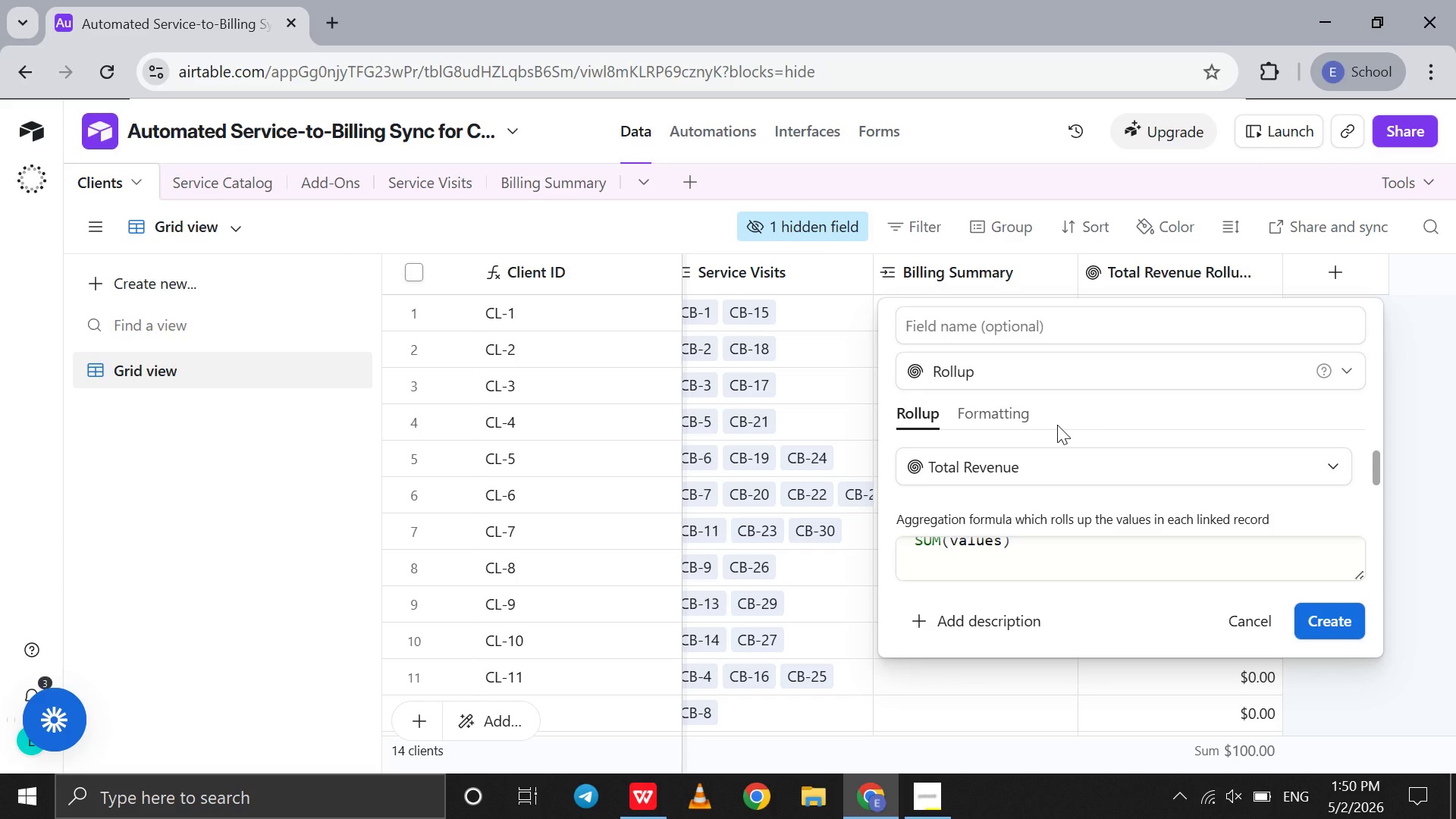 
scroll: coordinate [1057, 425], scroll_direction: down, amount: 7.0
 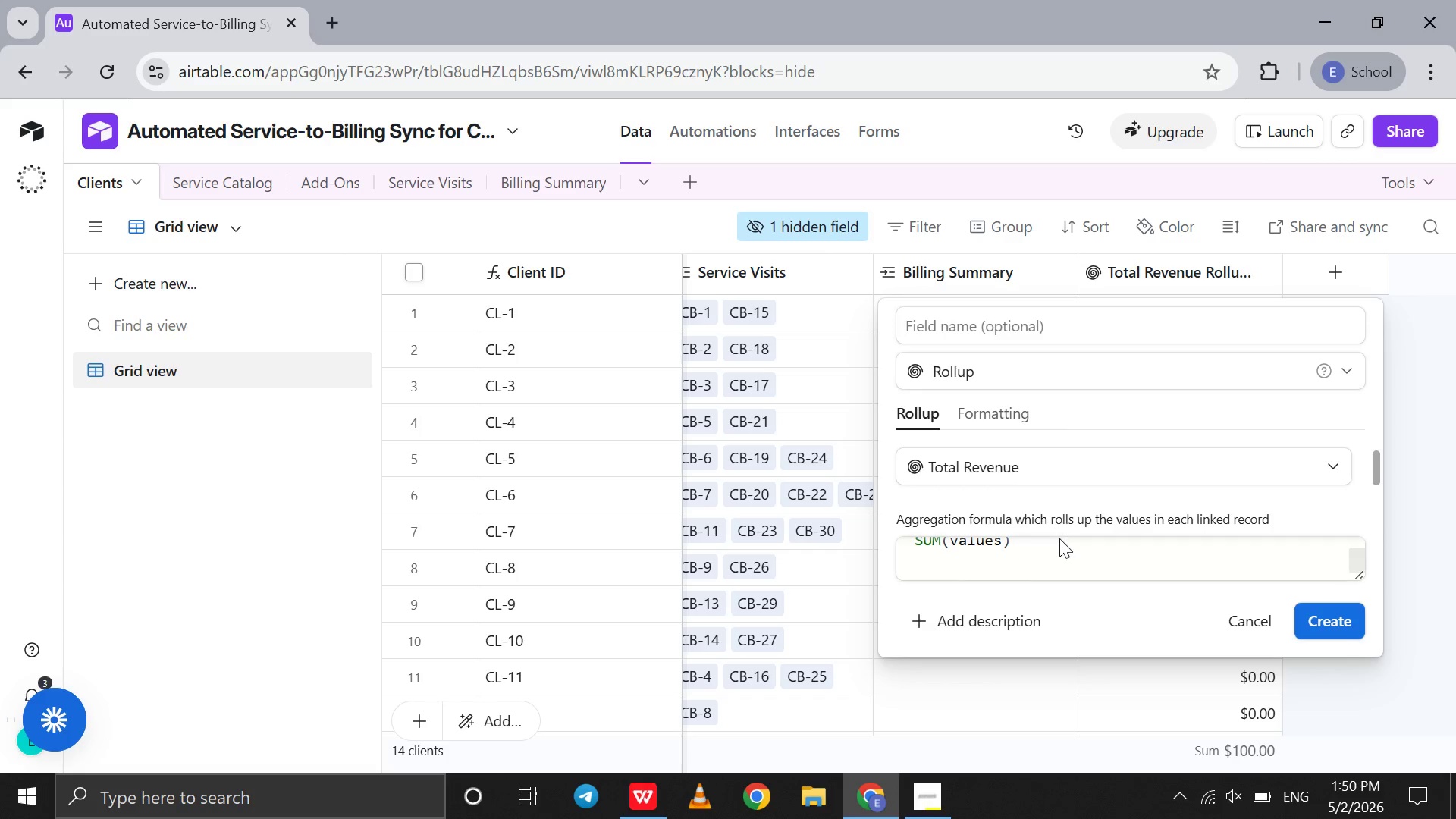 
scroll: coordinate [1059, 538], scroll_direction: up, amount: 8.0
 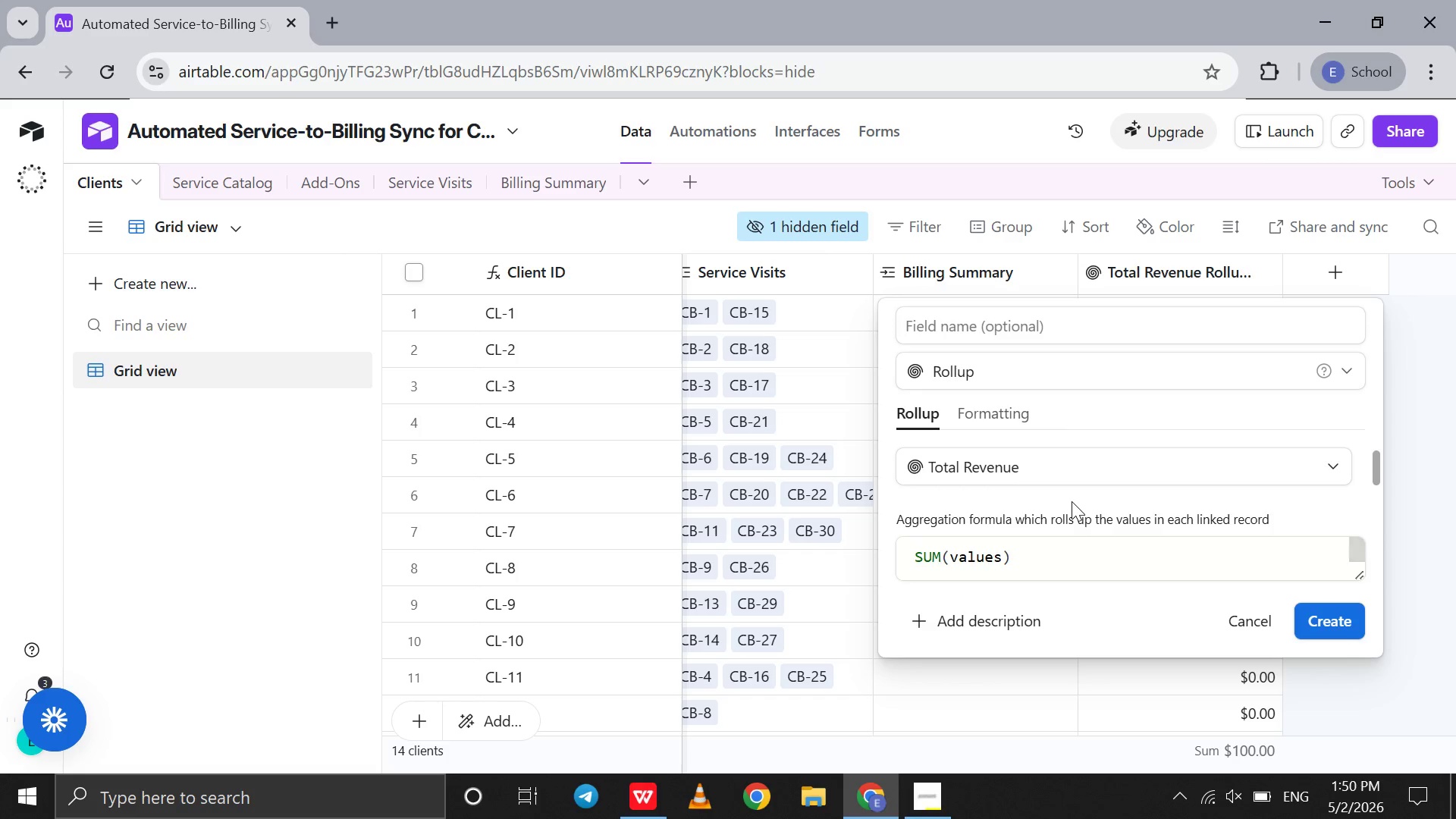 
scroll: coordinate [1072, 501], scroll_direction: down, amount: 6.0
 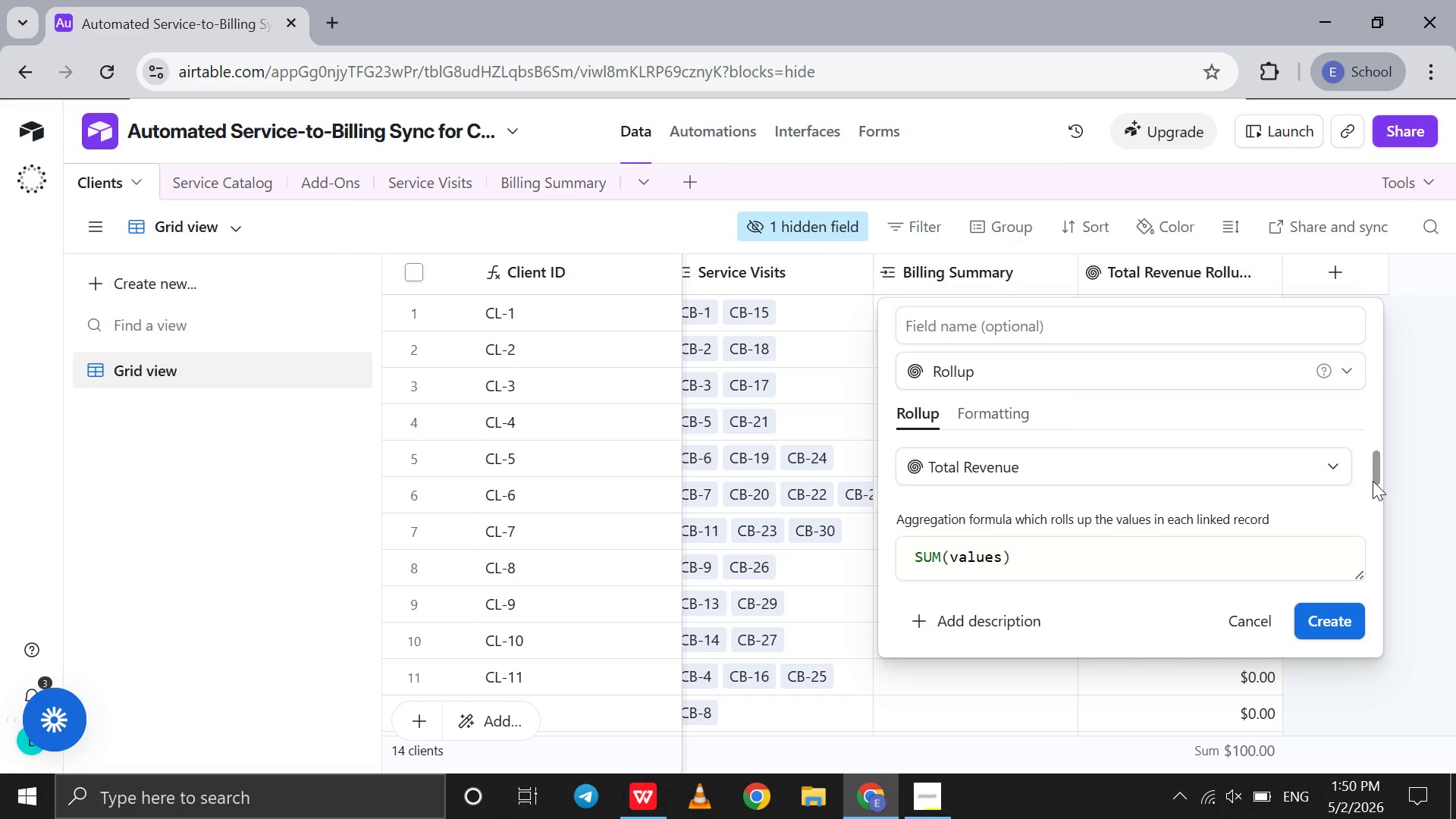 
left_click_drag(start_coordinate=[1374, 474], to_coordinate=[1374, 479])
 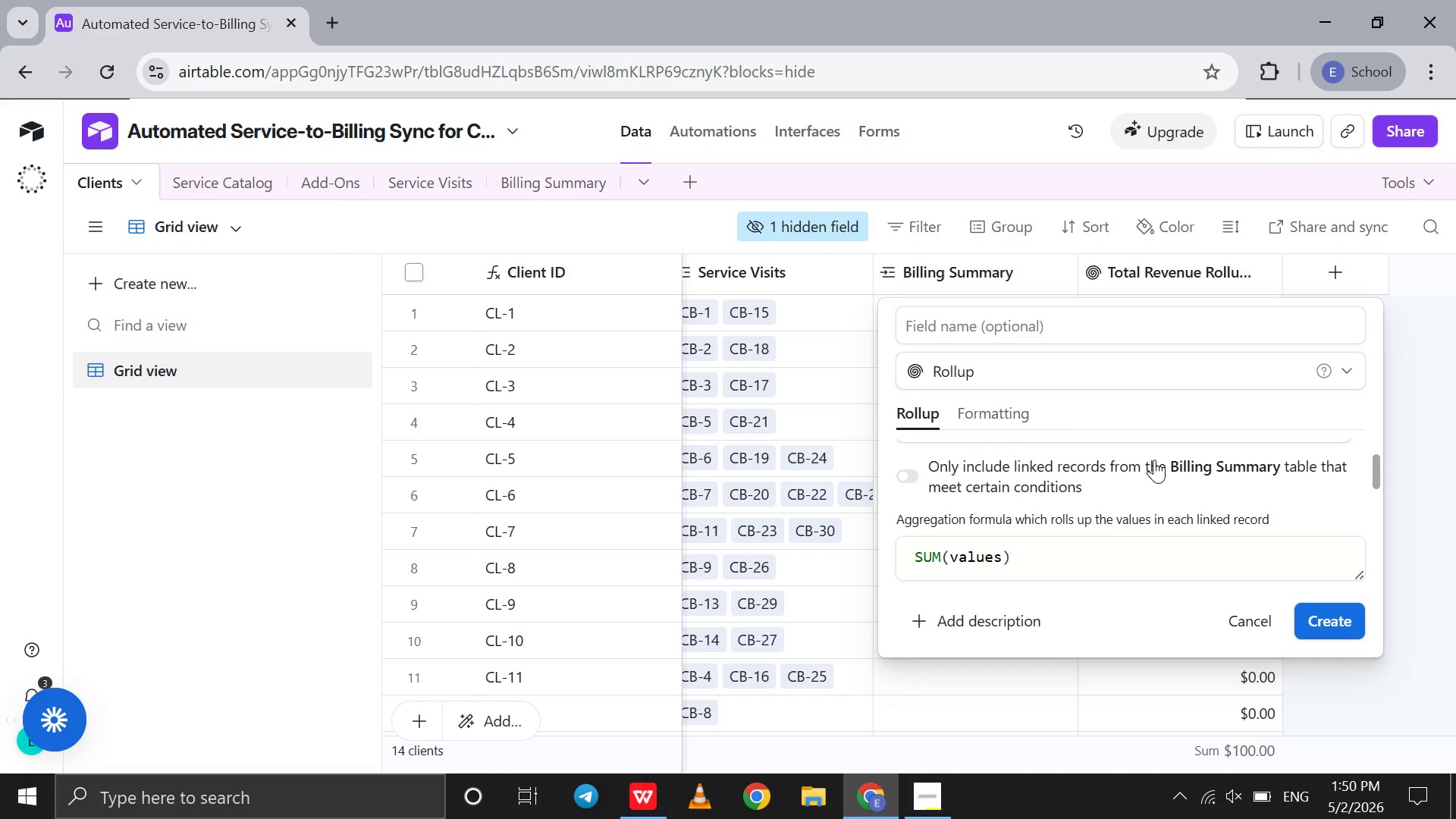 
left_click([1154, 460])
 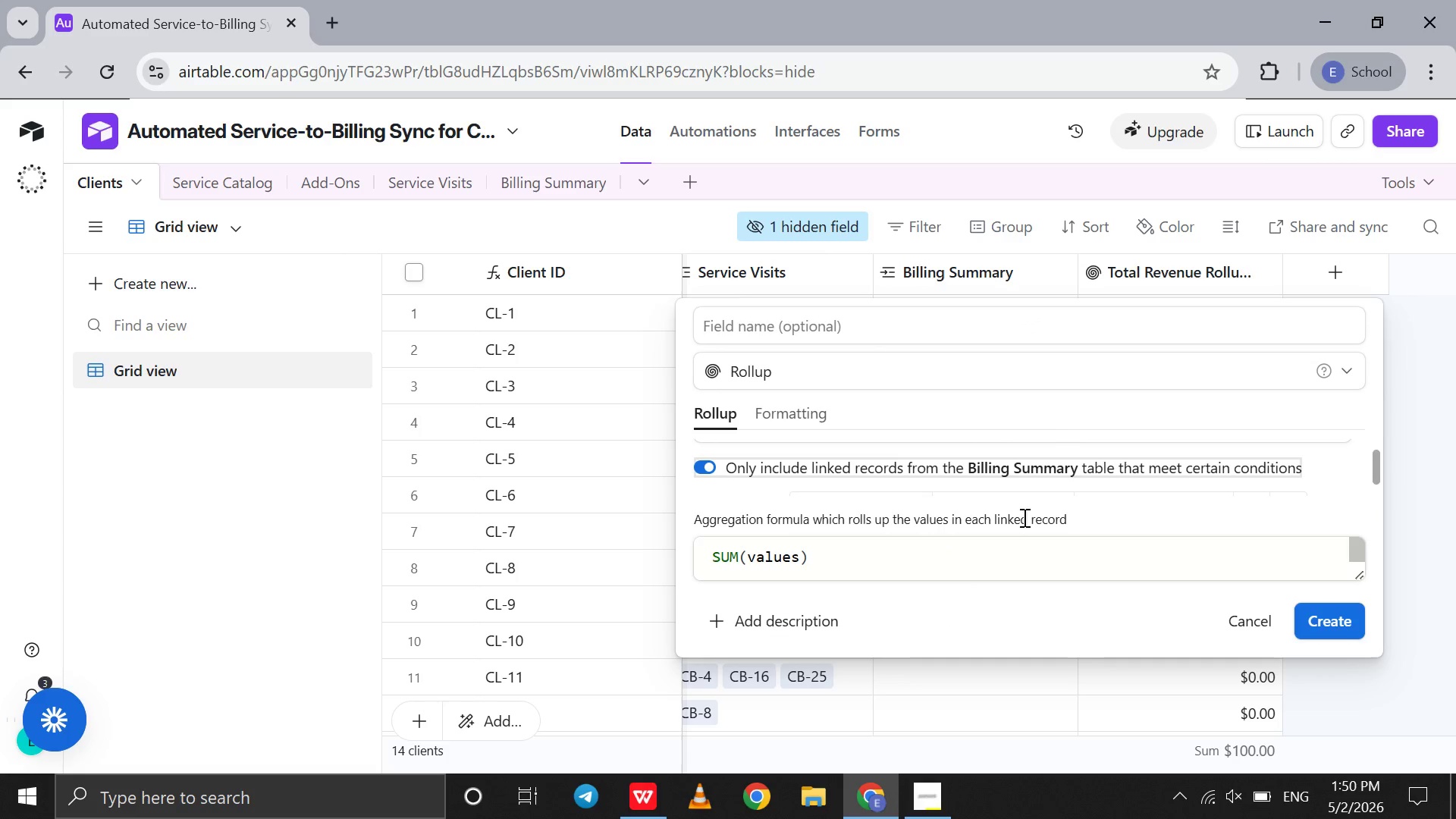 
scroll: coordinate [1036, 481], scroll_direction: down, amount: 5.0
 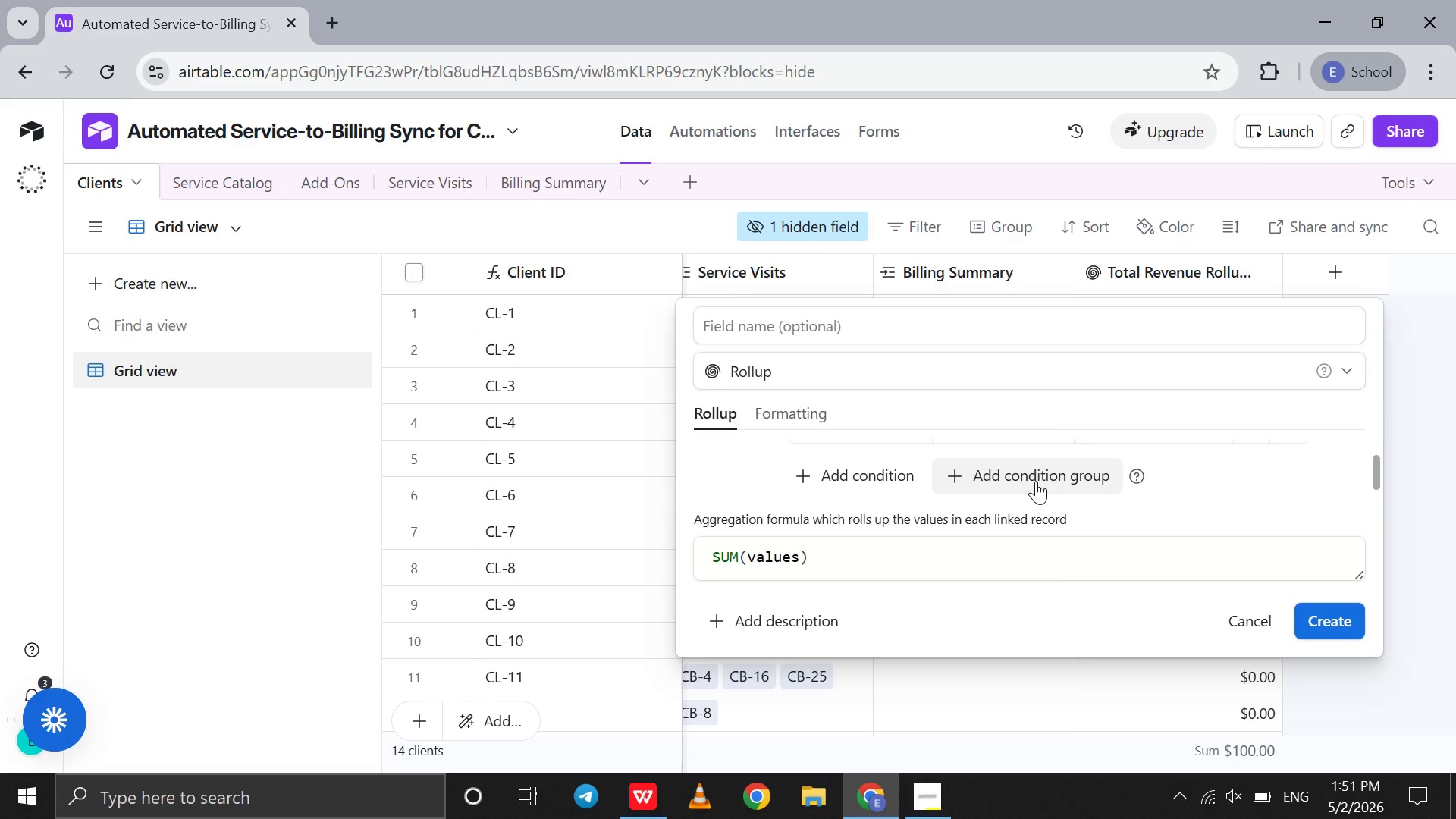 
scroll: coordinate [1036, 481], scroll_direction: up, amount: 2.0
 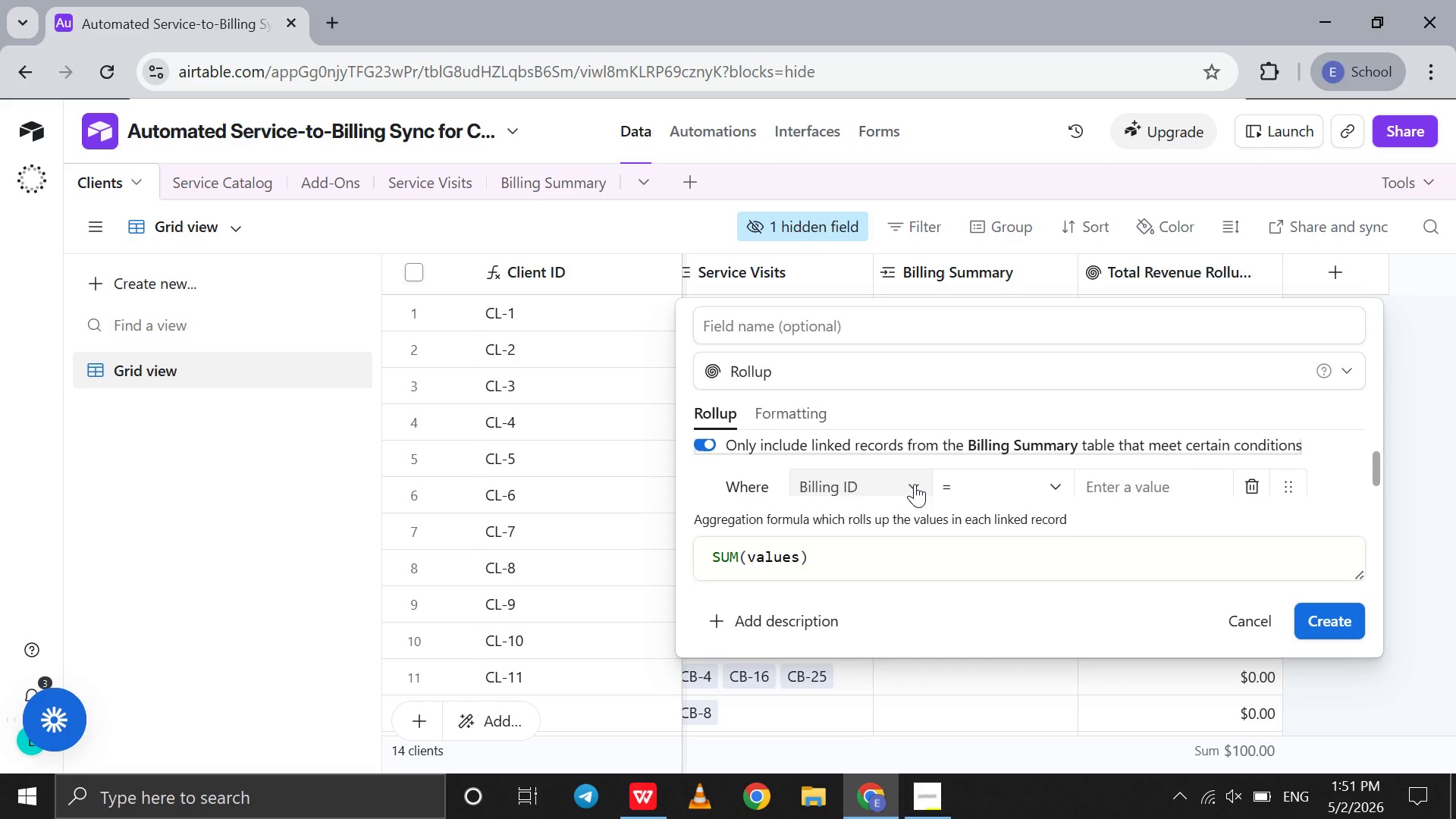 
left_click([915, 484])
 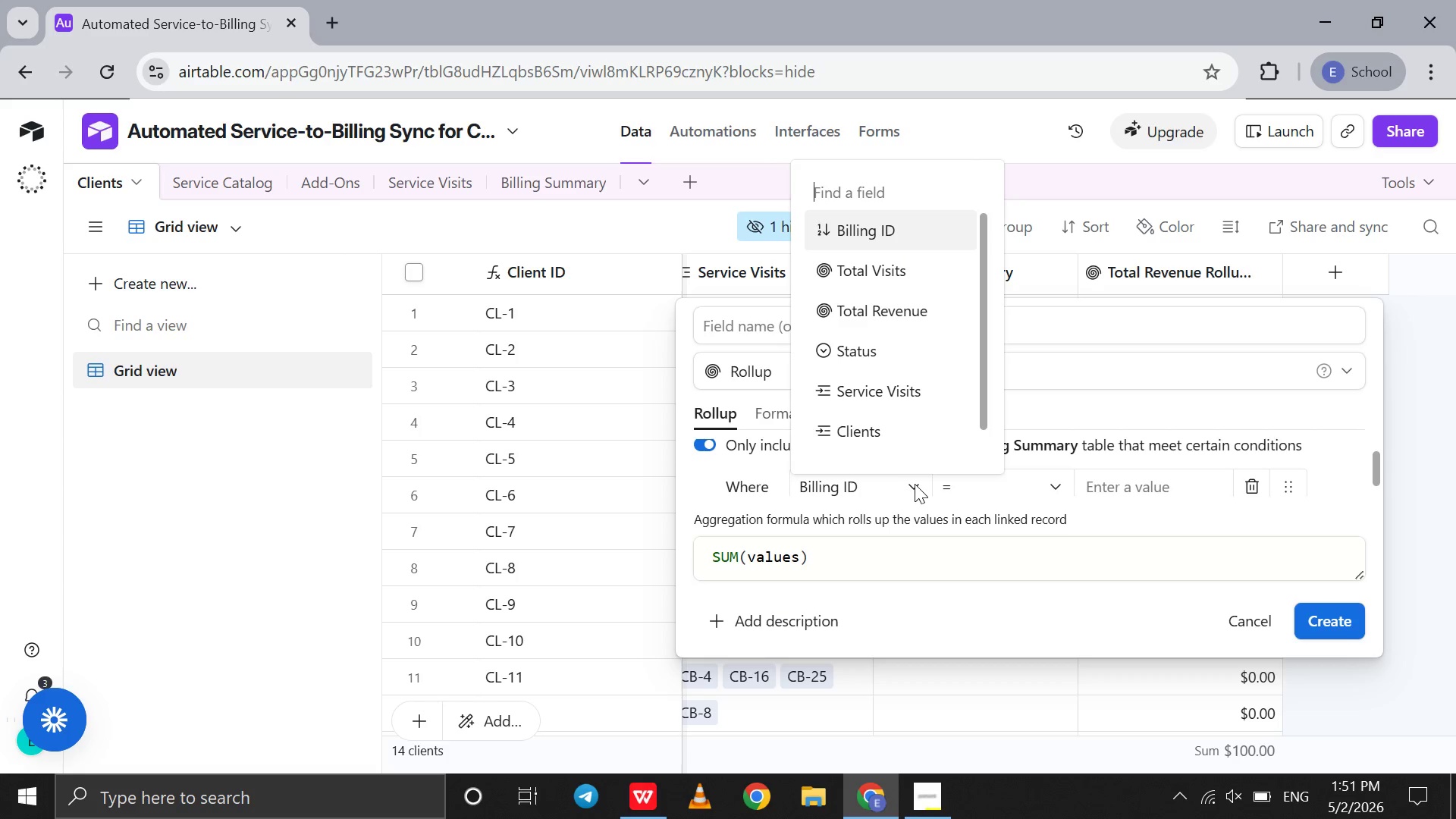 
wait(9.38)
 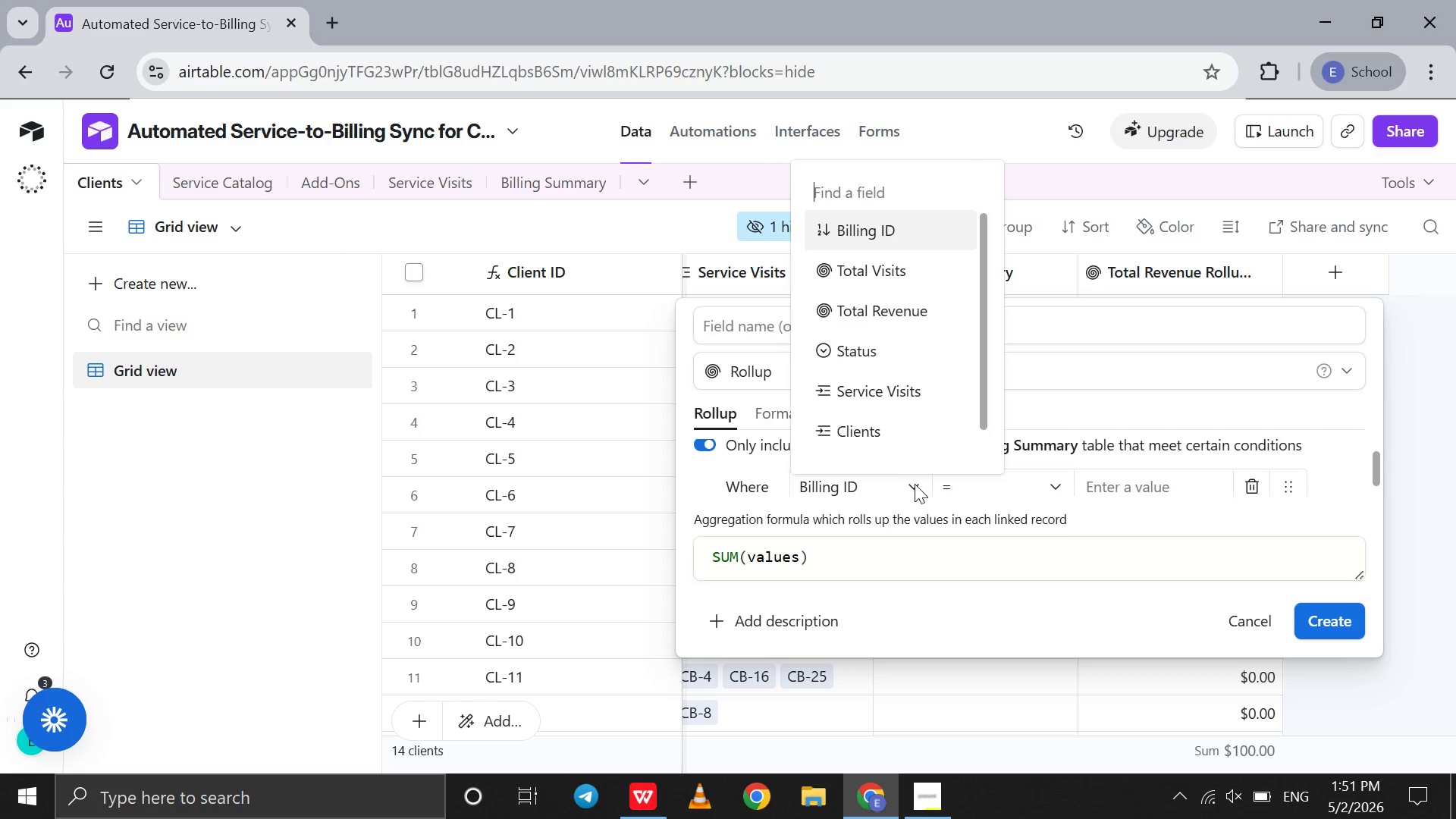 
scroll: coordinate [912, 381], scroll_direction: down, amount: 2.0
 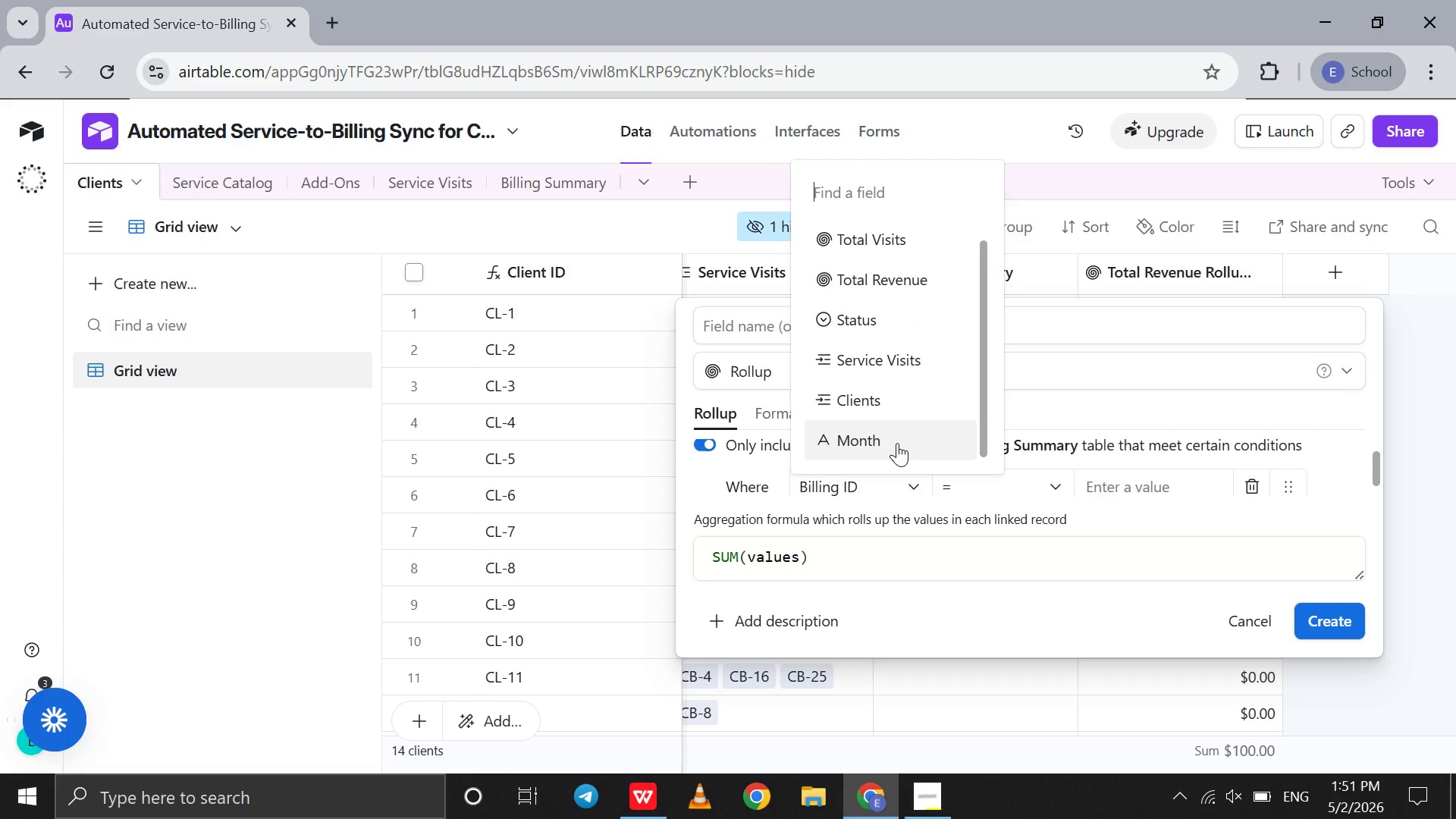 
left_click([897, 443])
 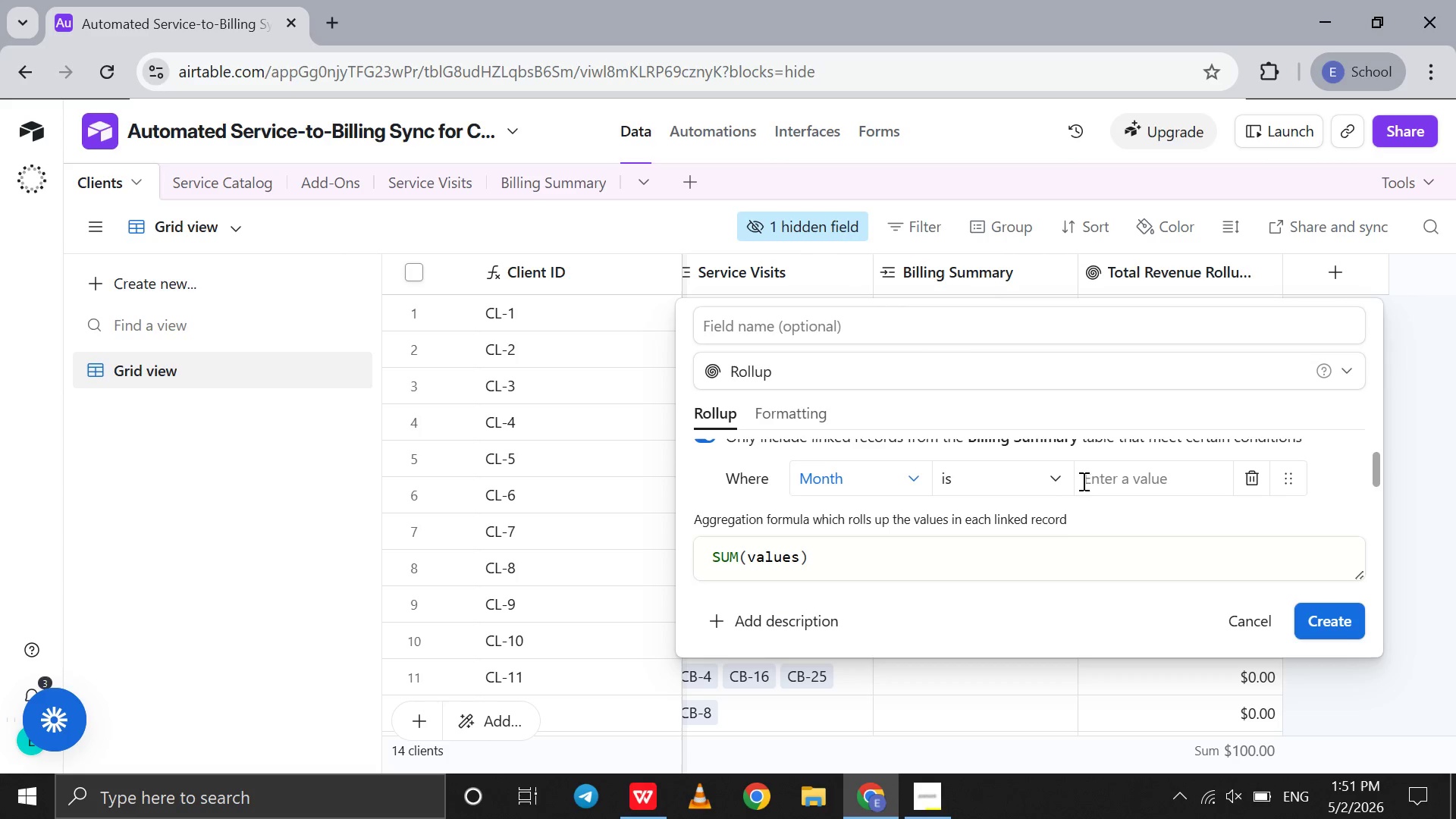 
left_click([1100, 481])
 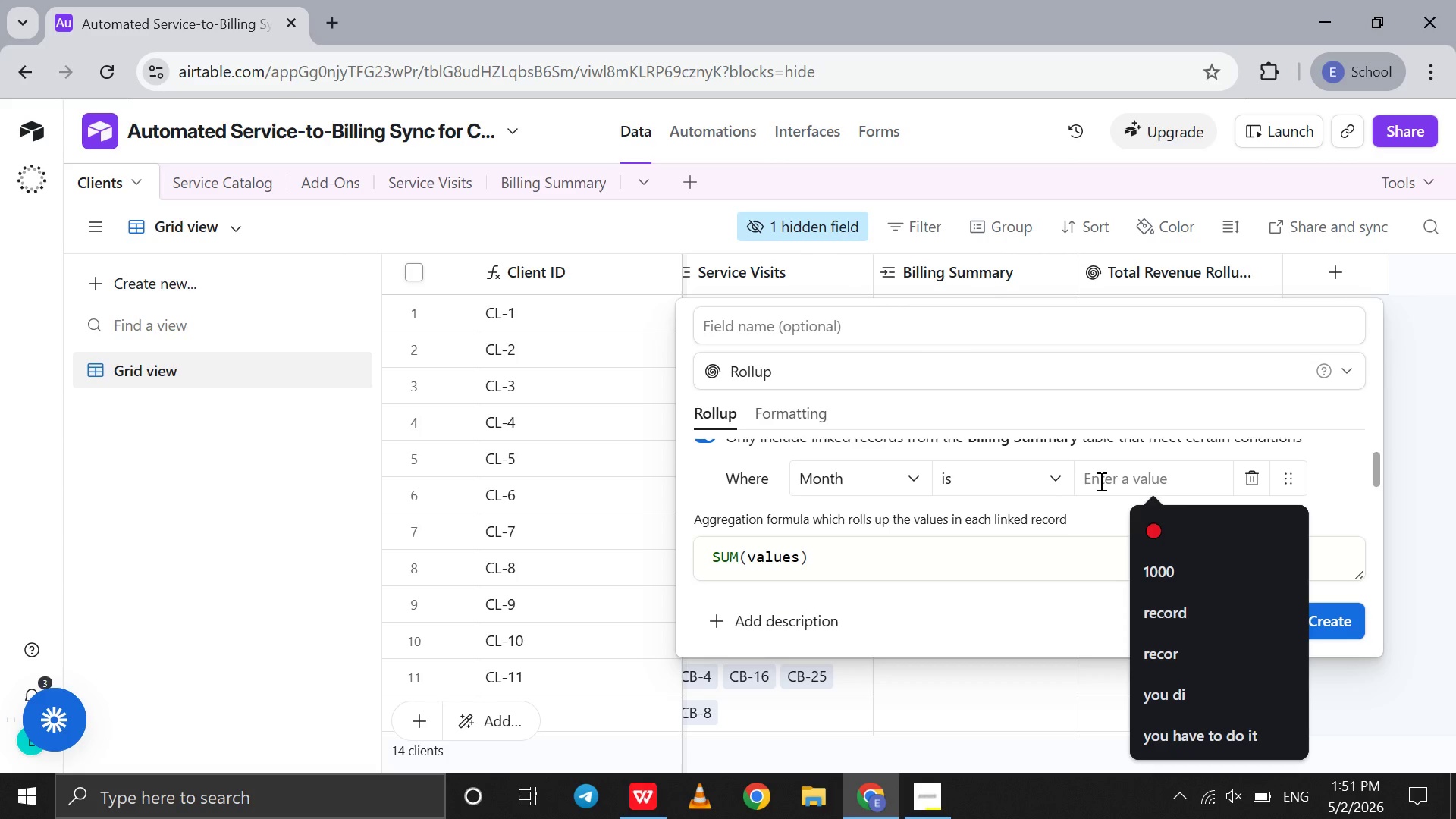 
hold_key(key=ShiftLeft, duration=1.51)
 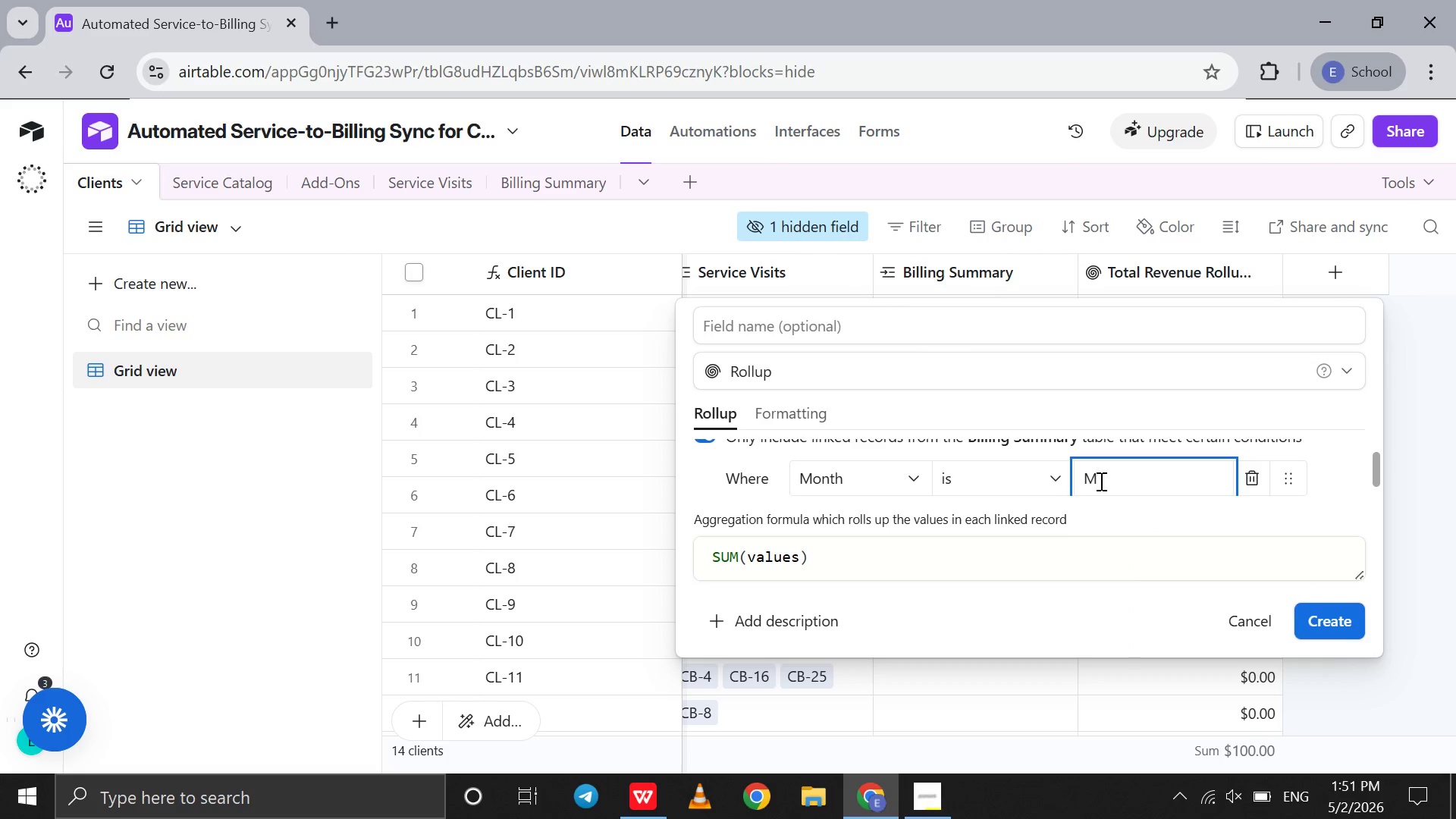 
type(Month)
 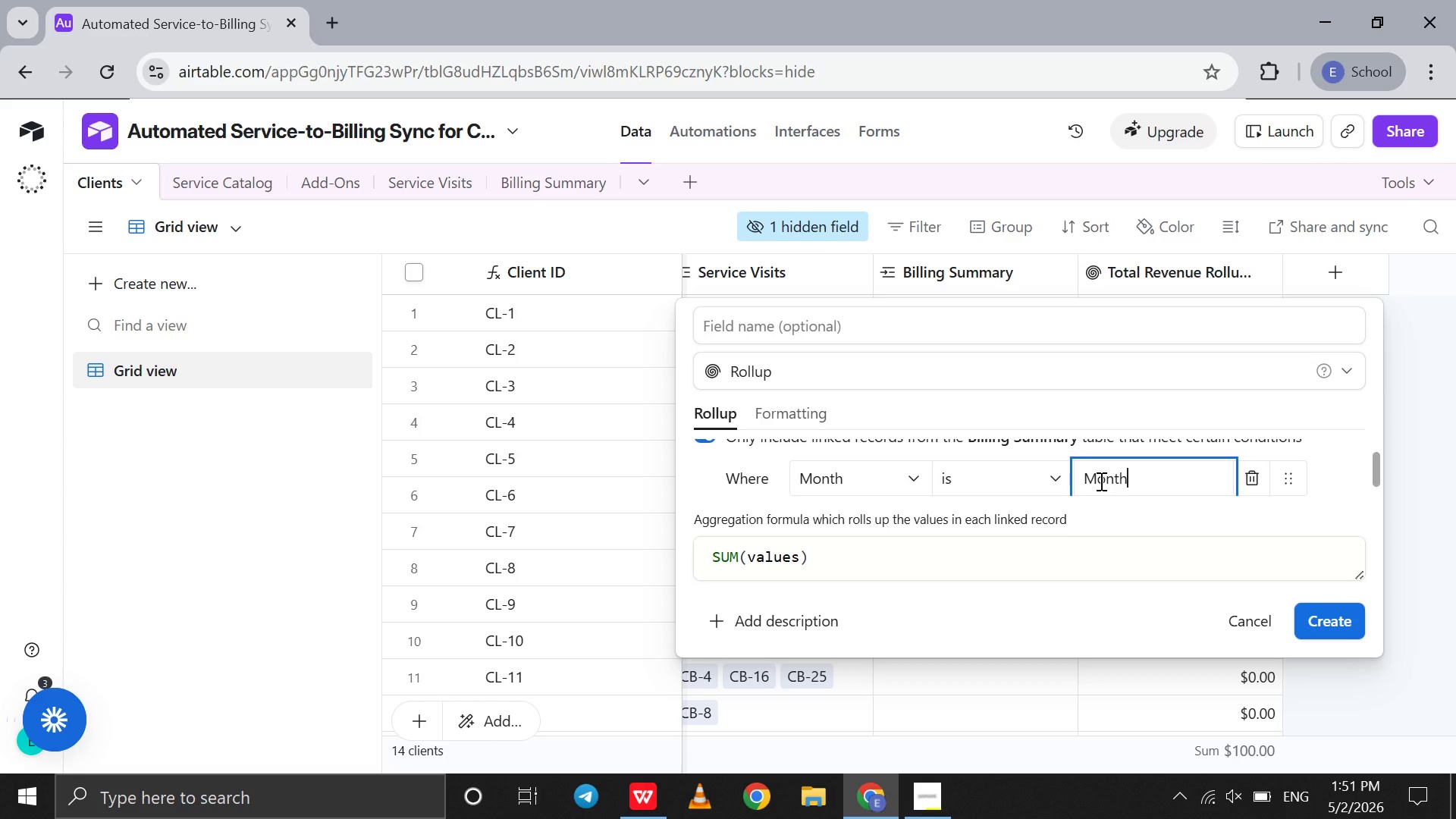 
wait(5.11)
 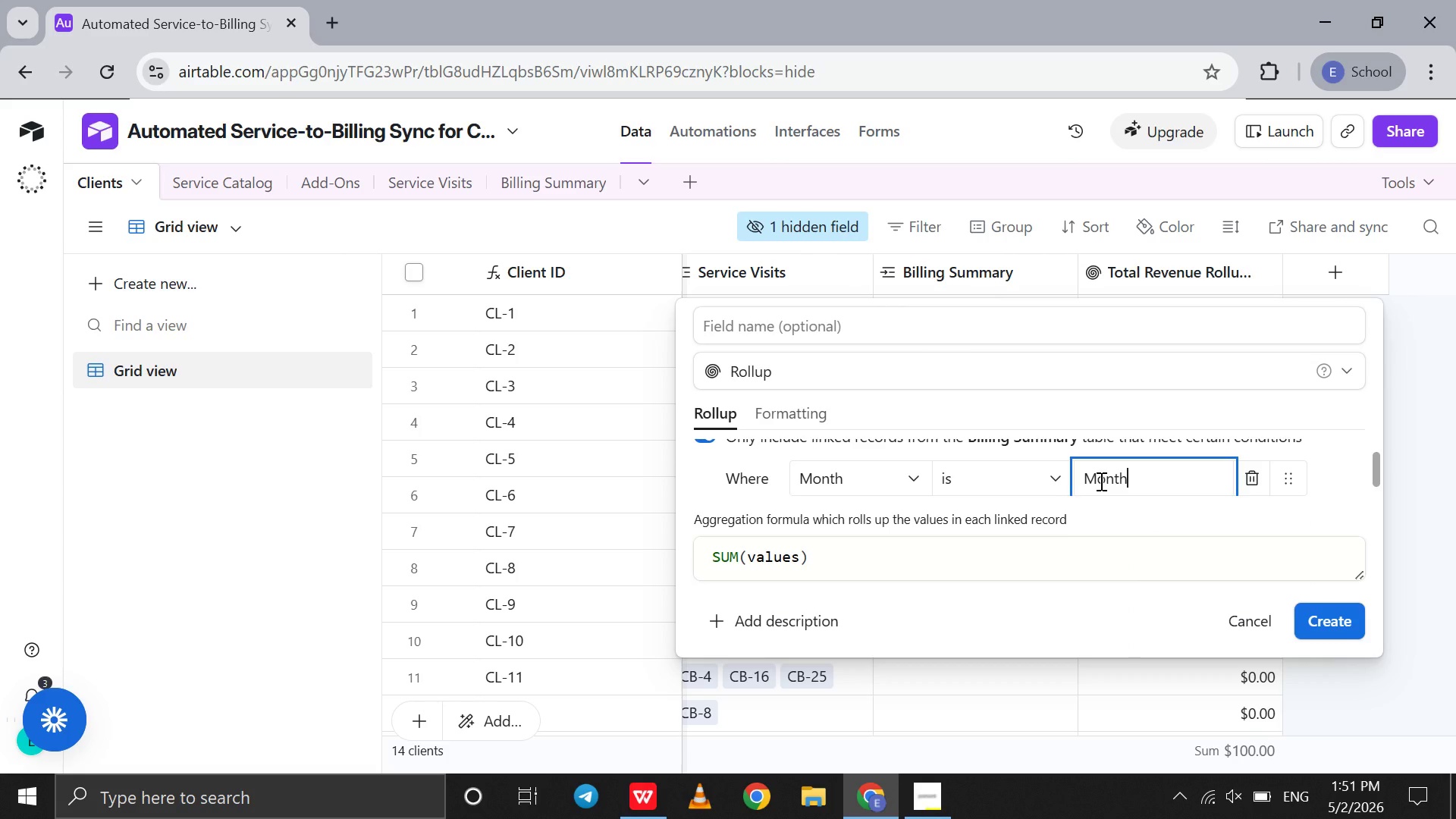 
type((Today()))
 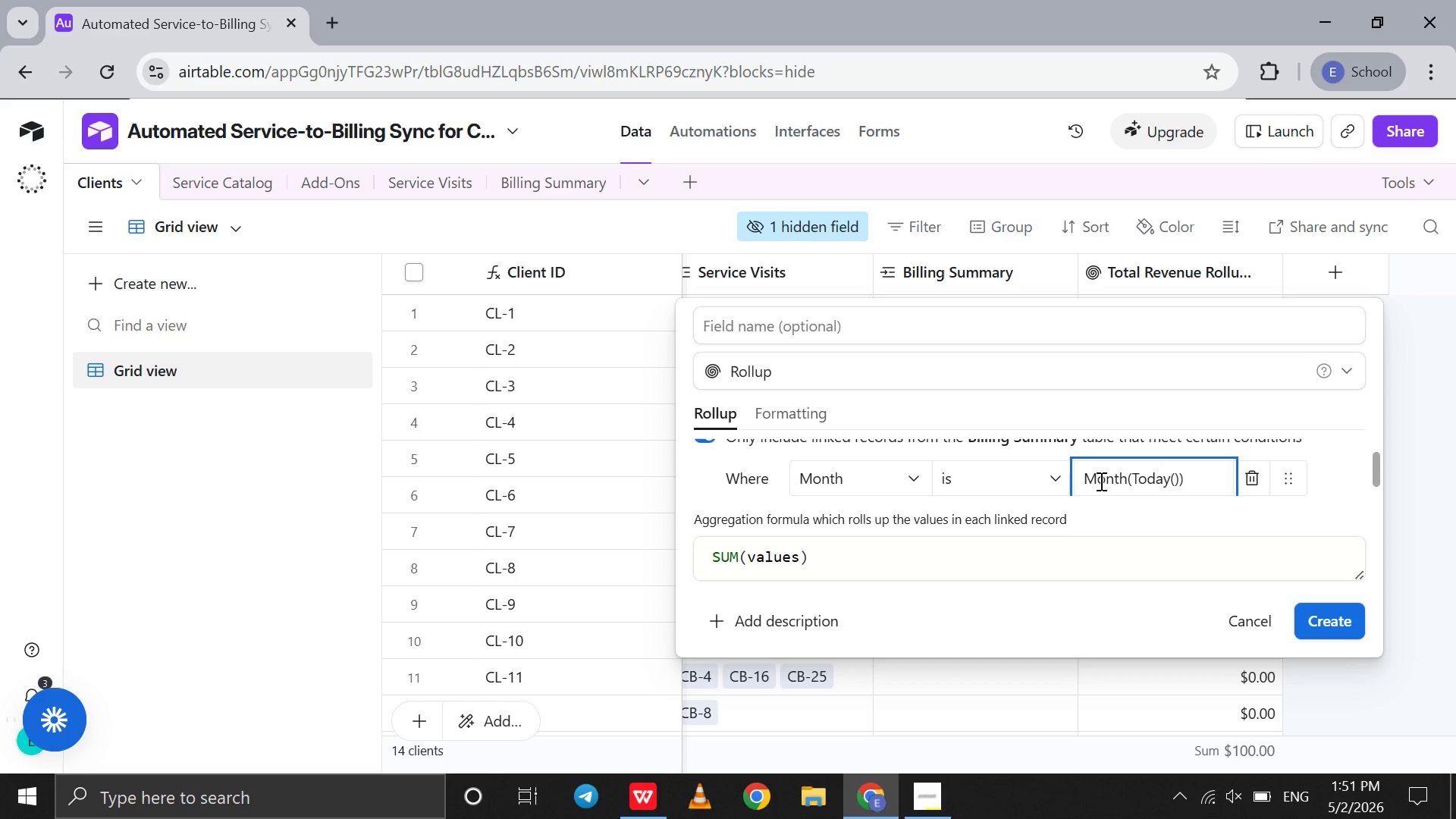 
left_click([1351, 626])
 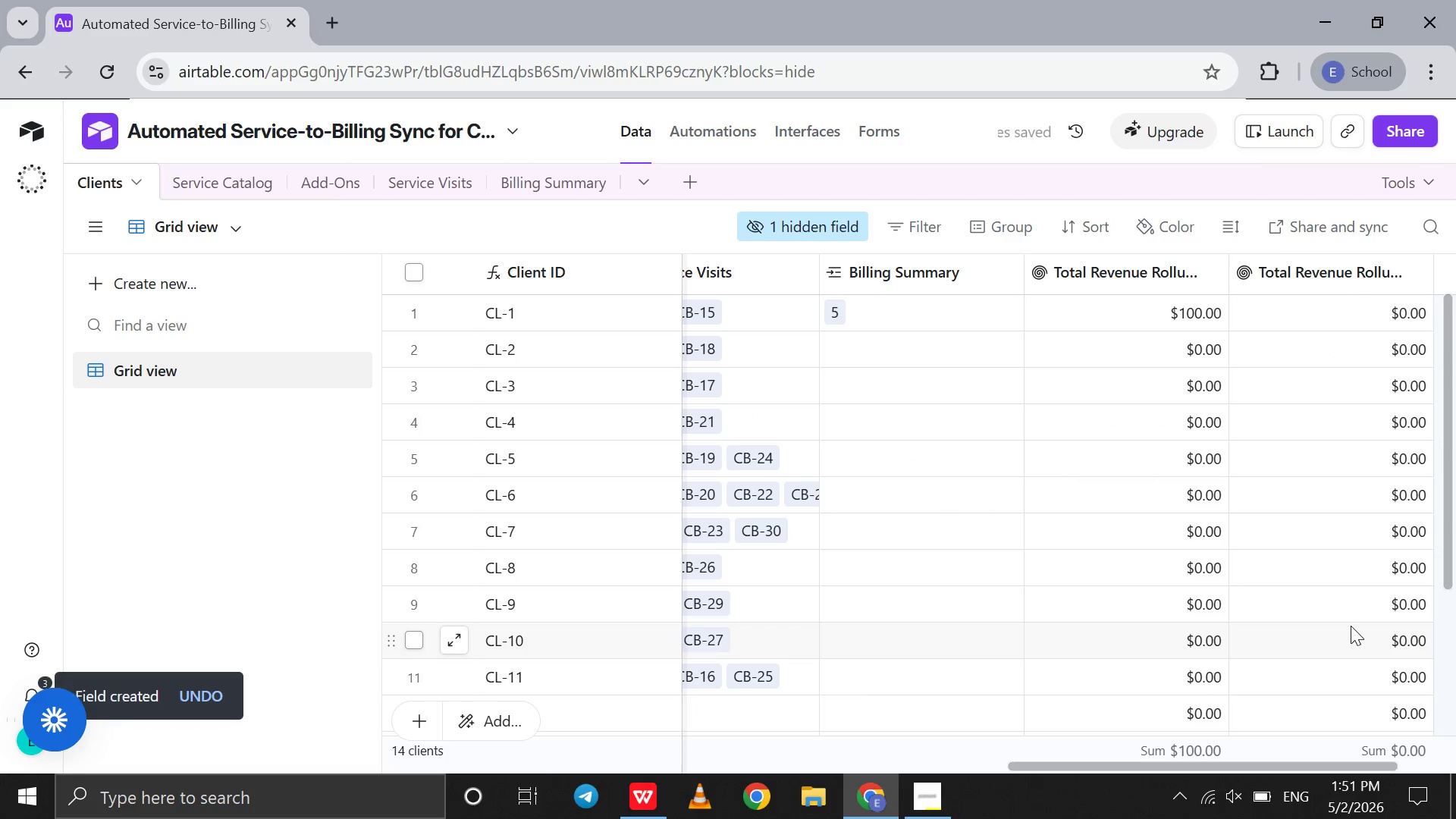 
scroll: coordinate [1351, 626], scroll_direction: down, amount: 8.0
 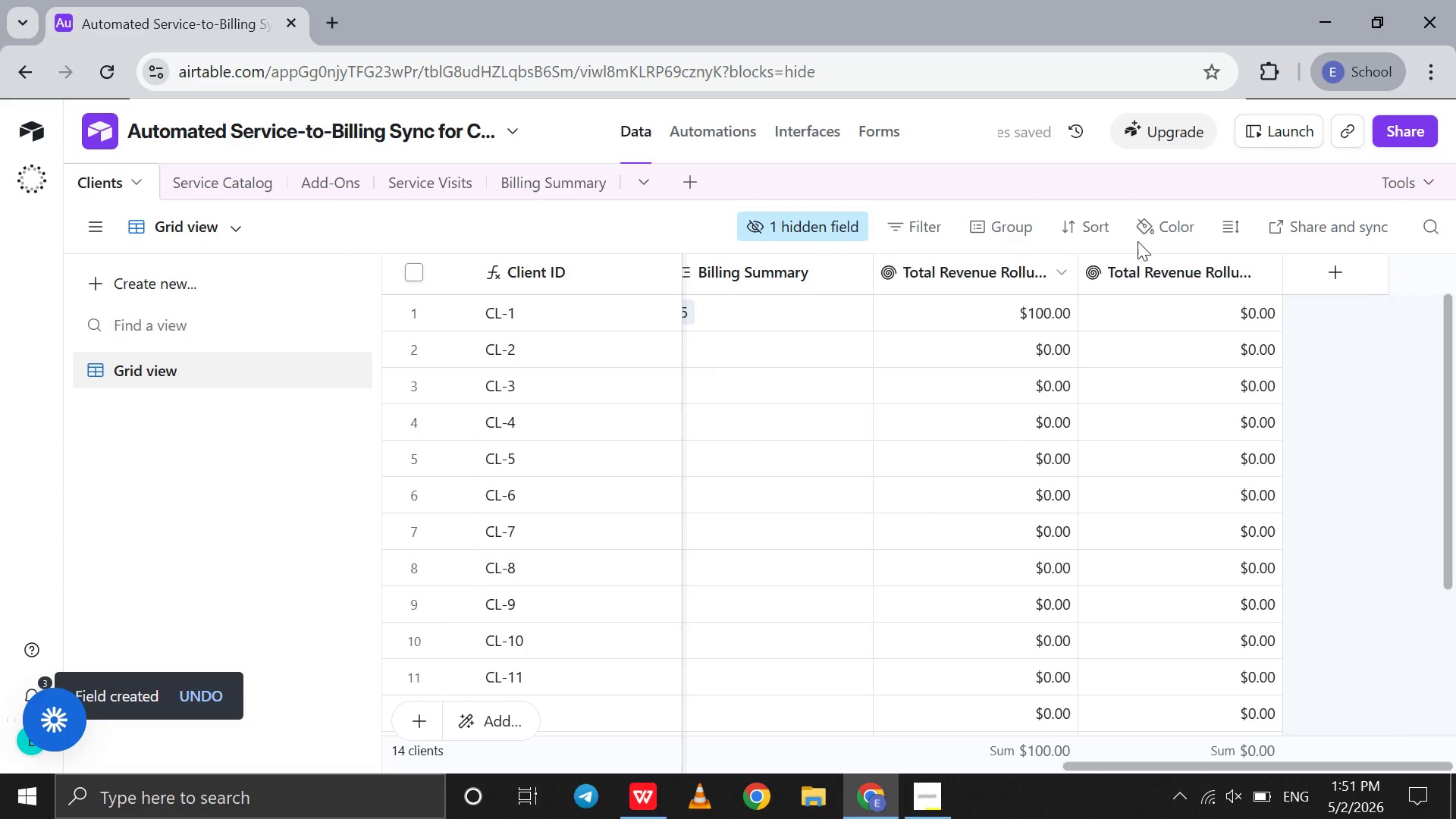 
double_click([1150, 271])
 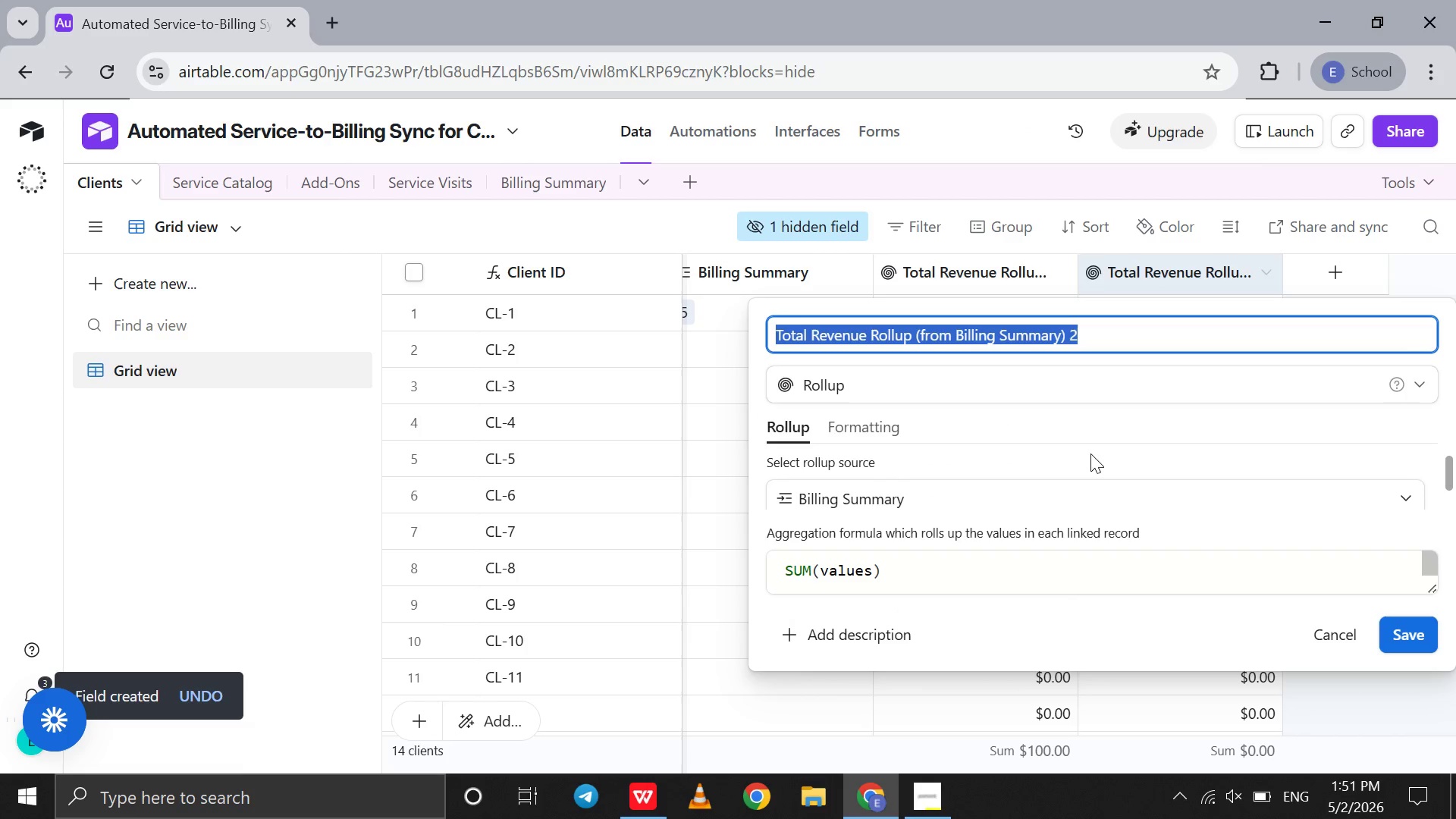 
scroll: coordinate [1078, 520], scroll_direction: down, amount: 17.0
 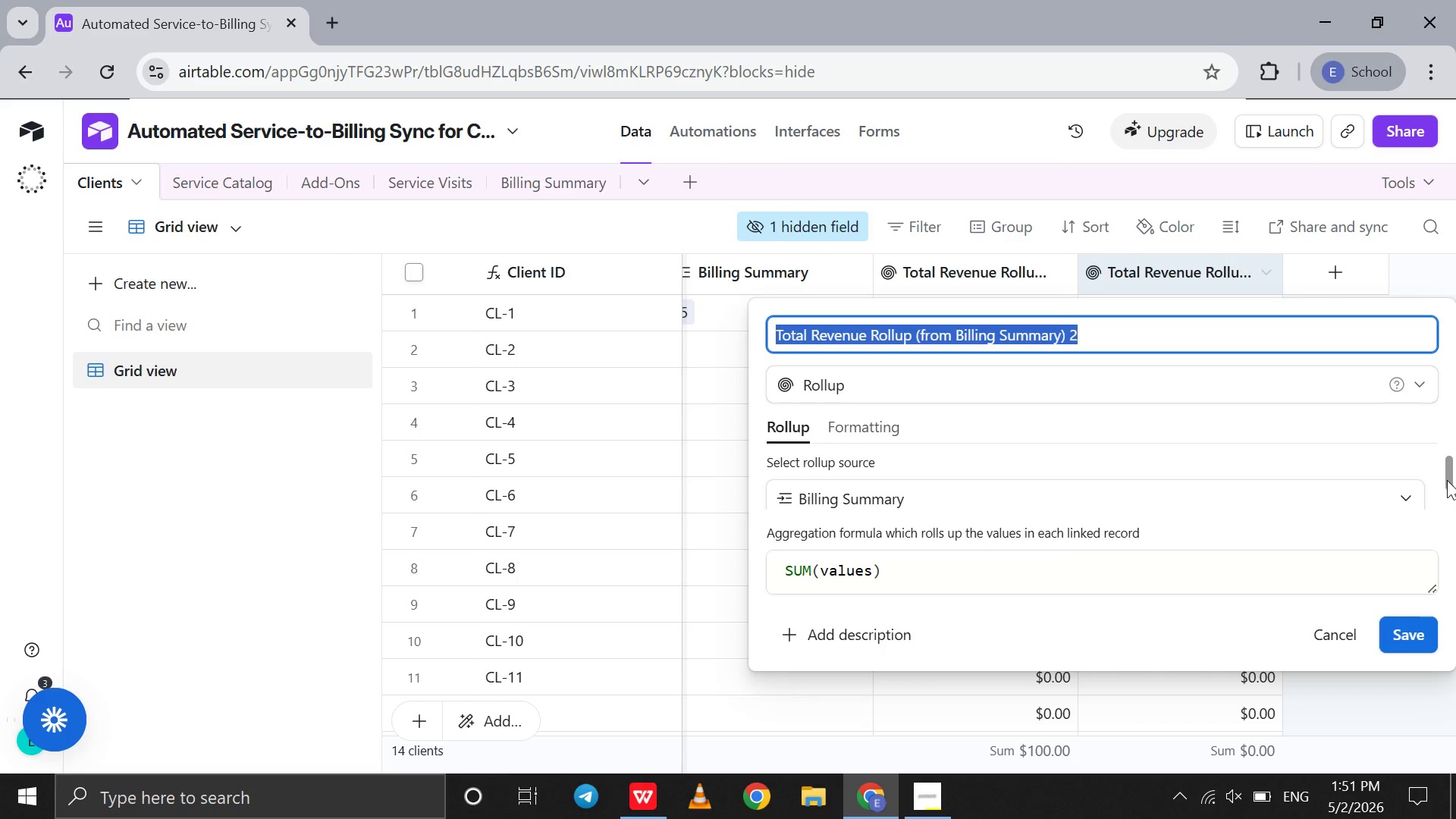 
left_click_drag(start_coordinate=[1448, 479], to_coordinate=[1448, 511])
 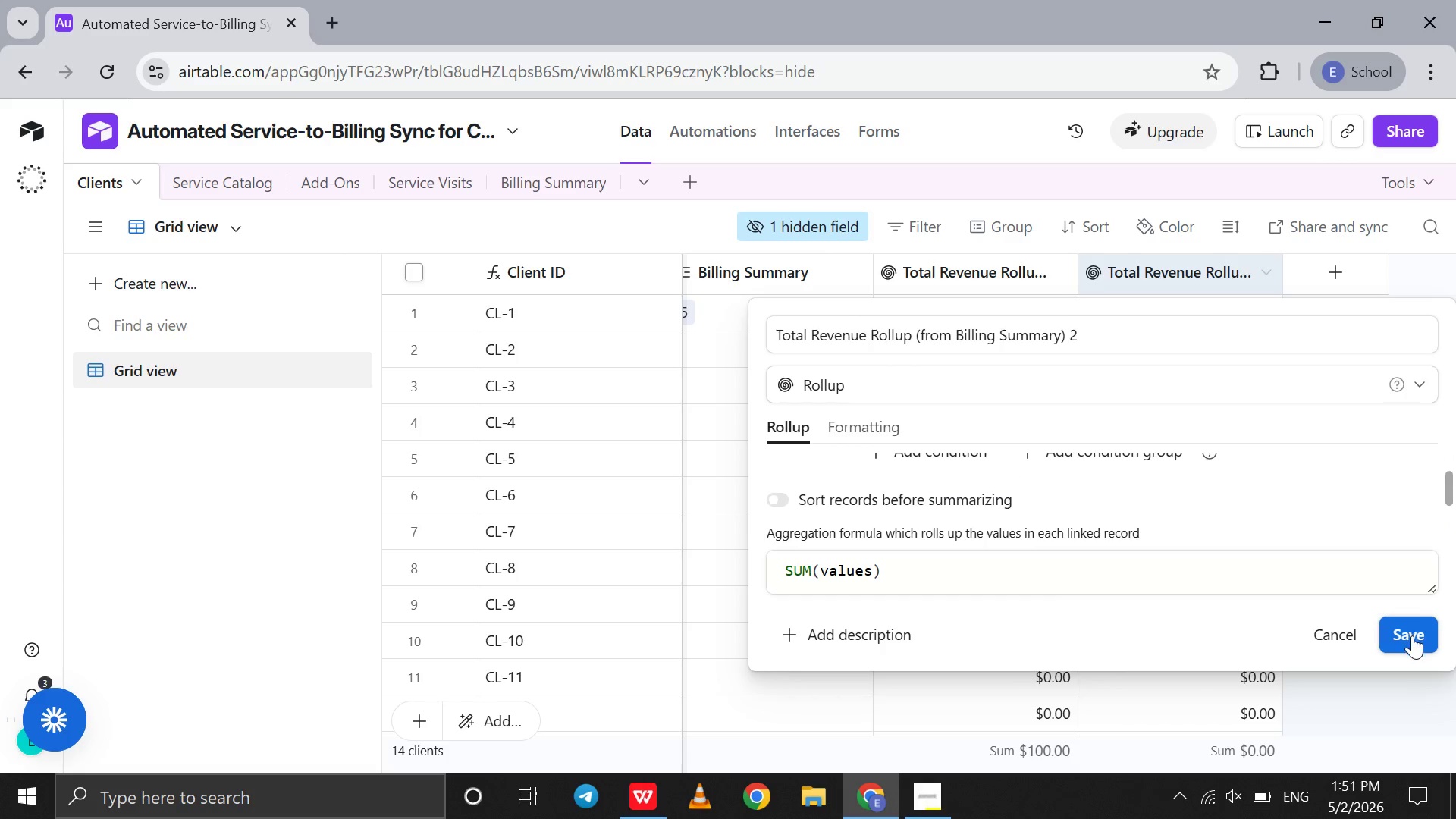 
left_click([1411, 637])
 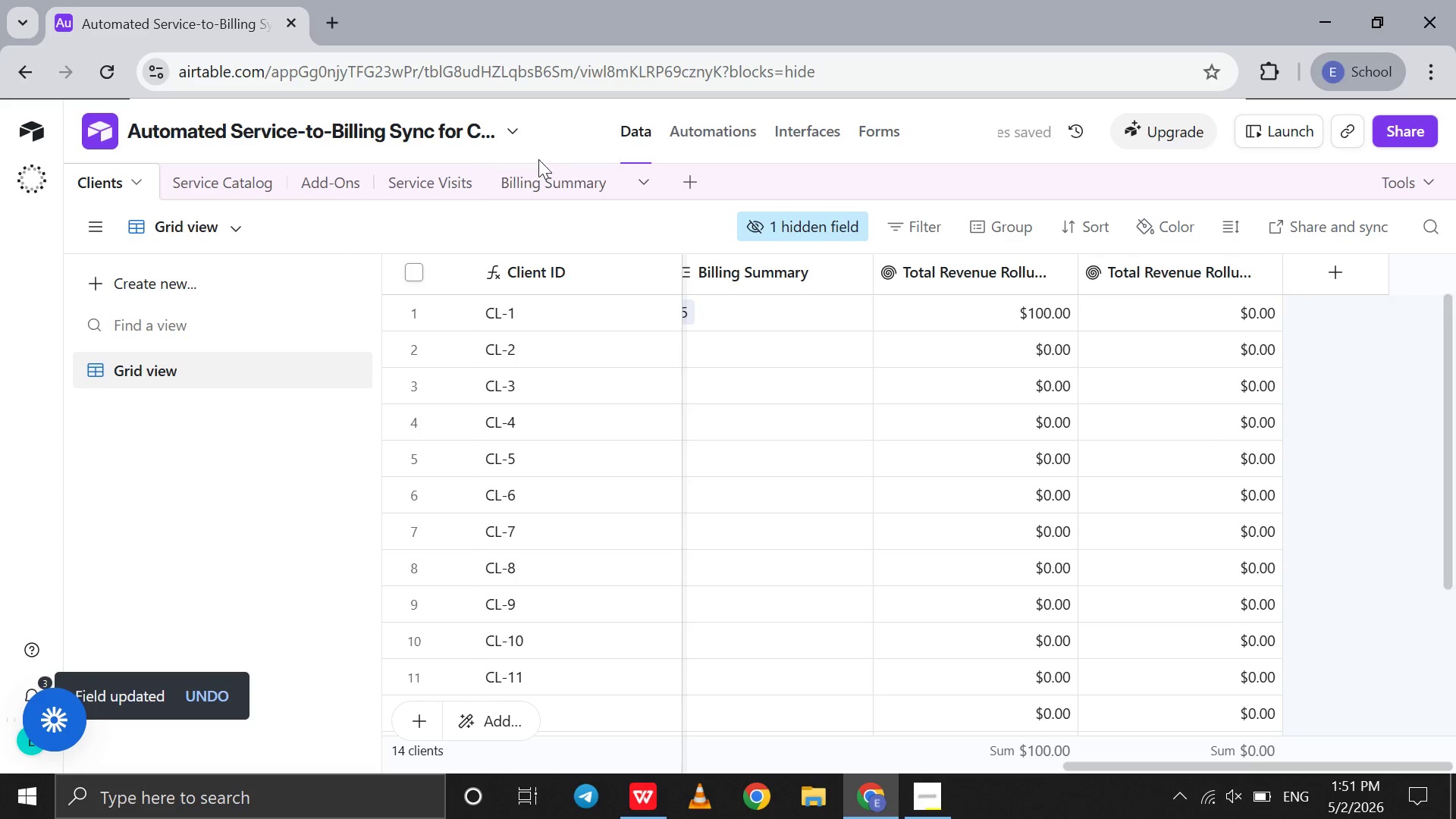 
left_click([542, 187])
 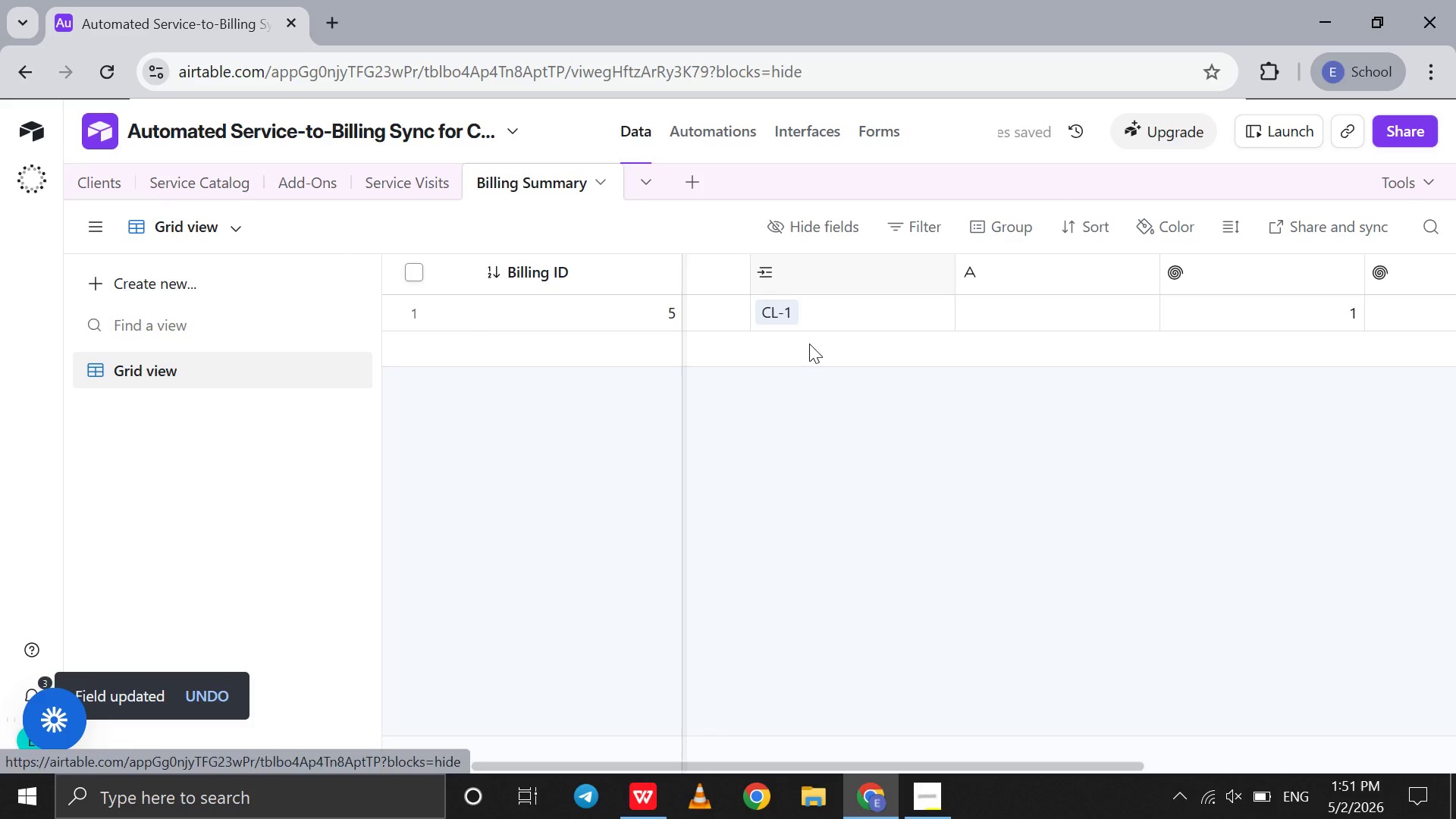 
scroll: coordinate [809, 344], scroll_direction: up, amount: 2.0
 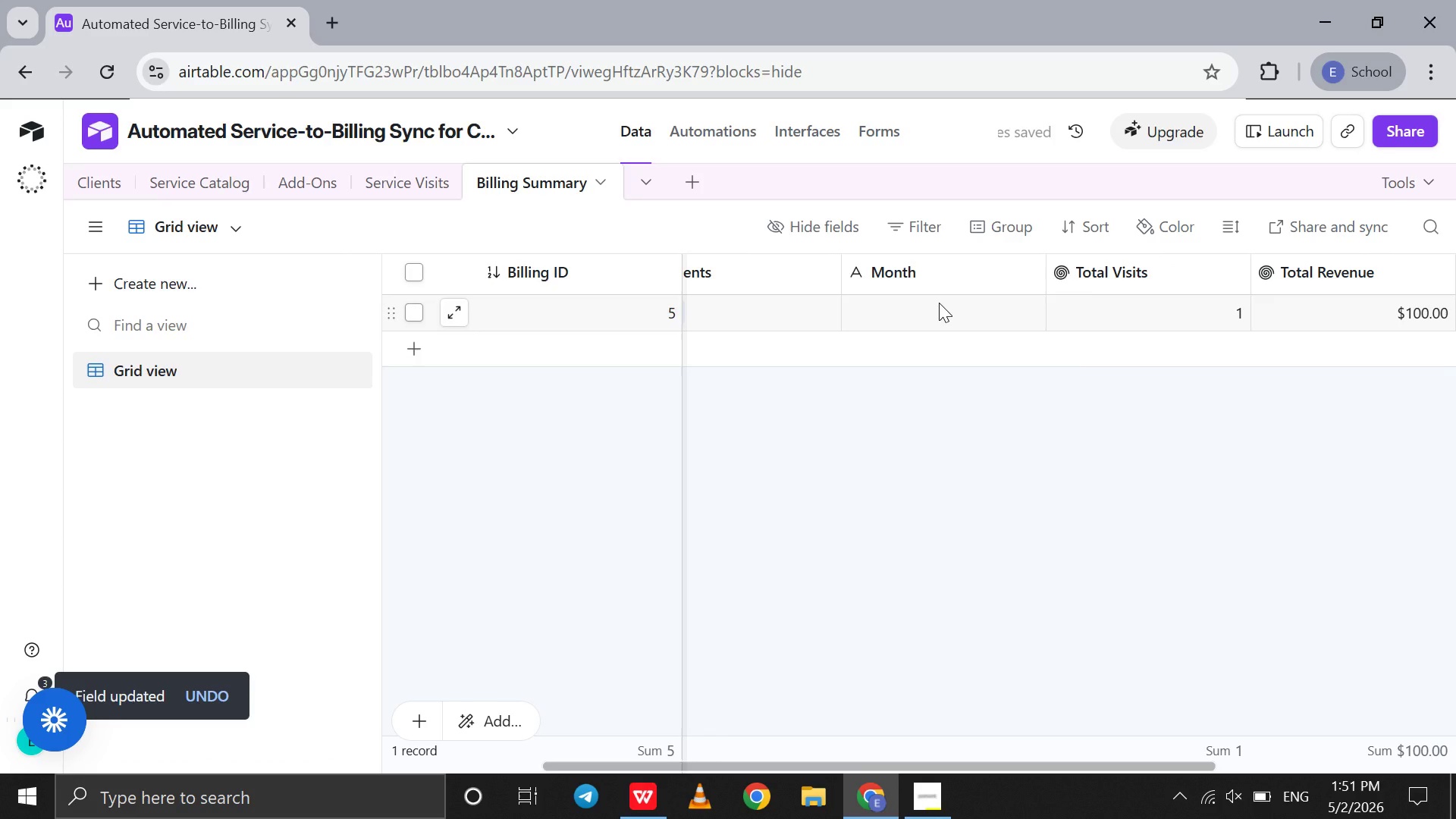 
left_click([939, 303])
 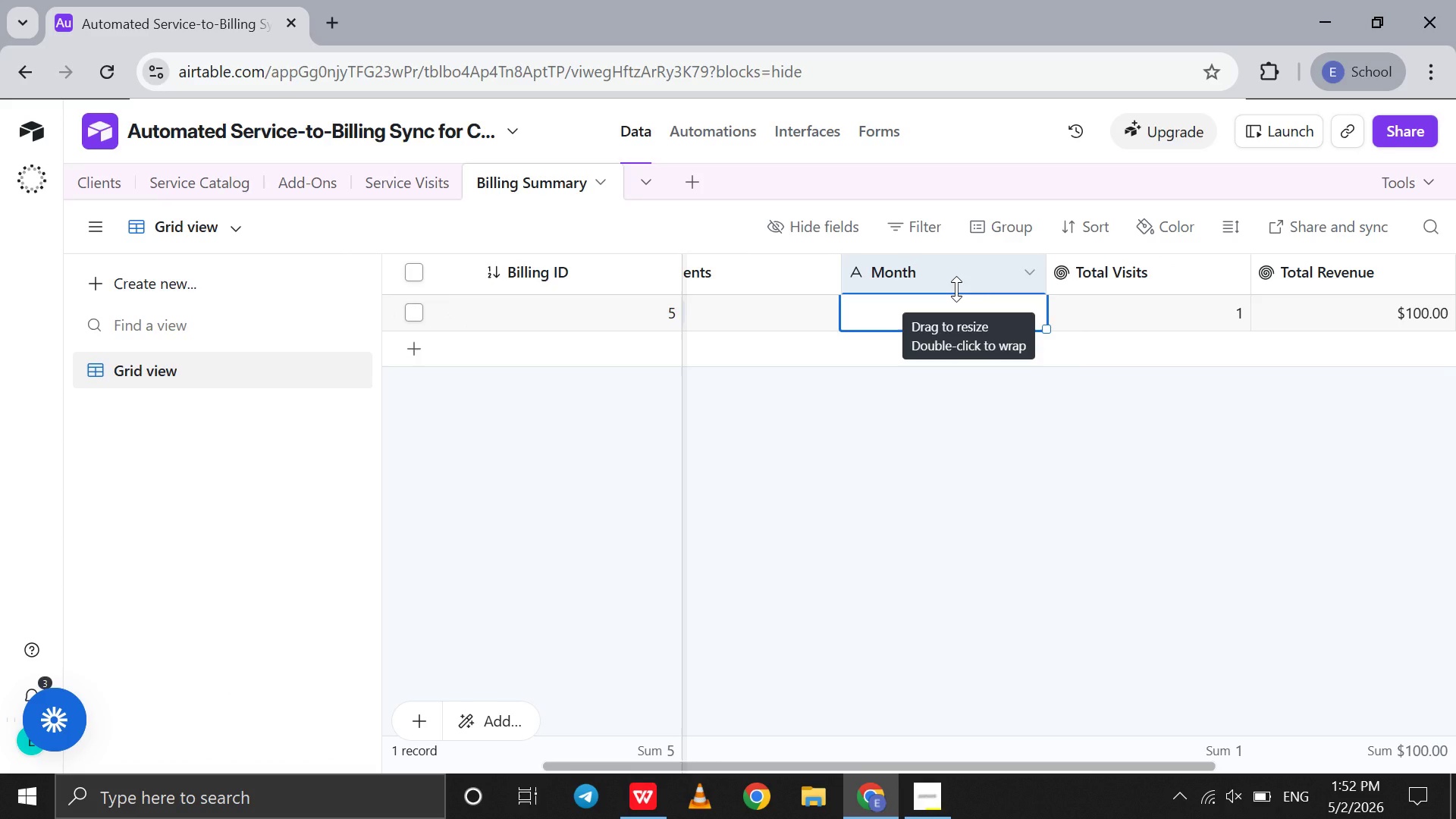 
wait(7.22)
 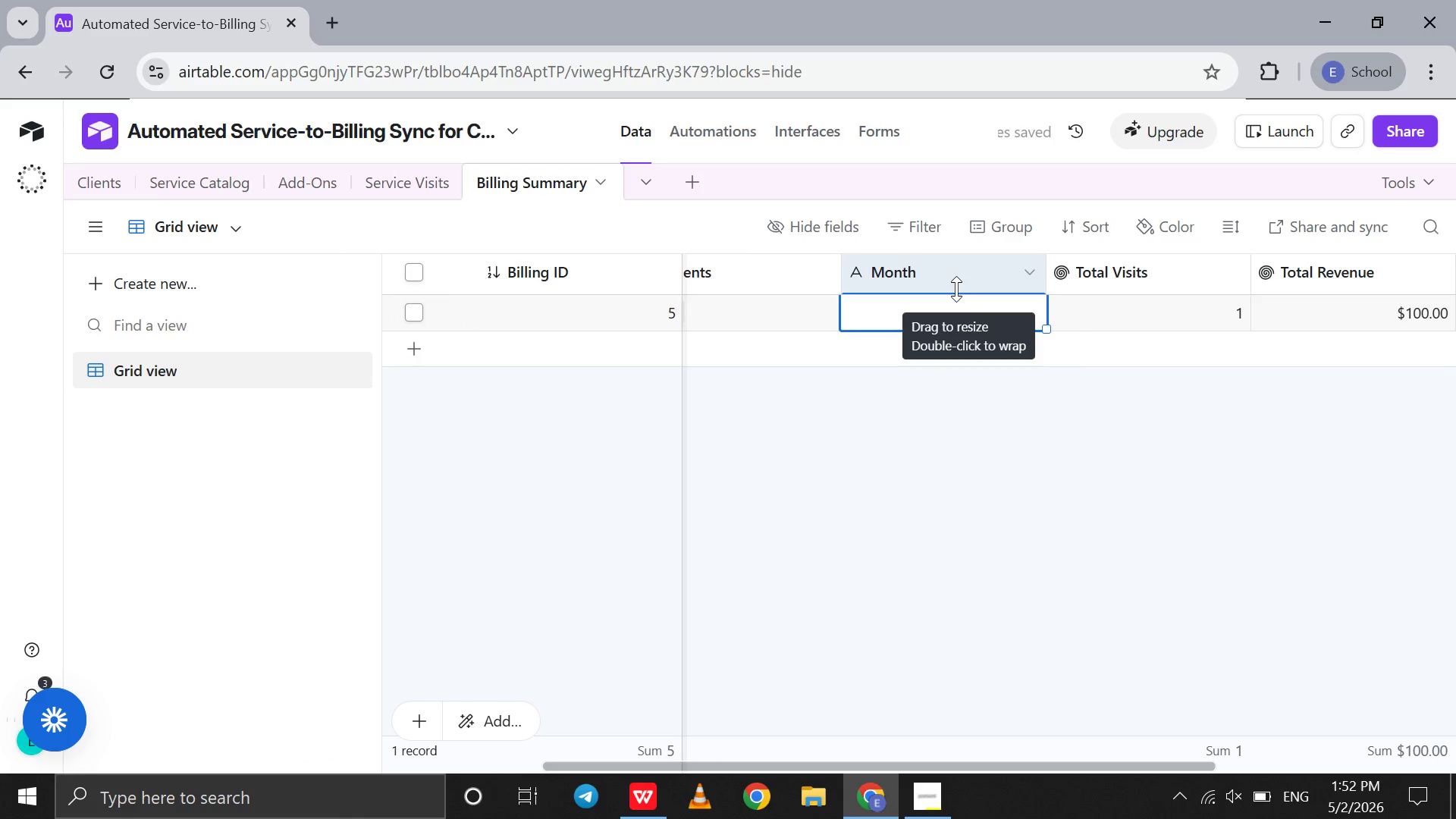 
scroll: coordinate [956, 289], scroll_direction: up, amount: 3.0
 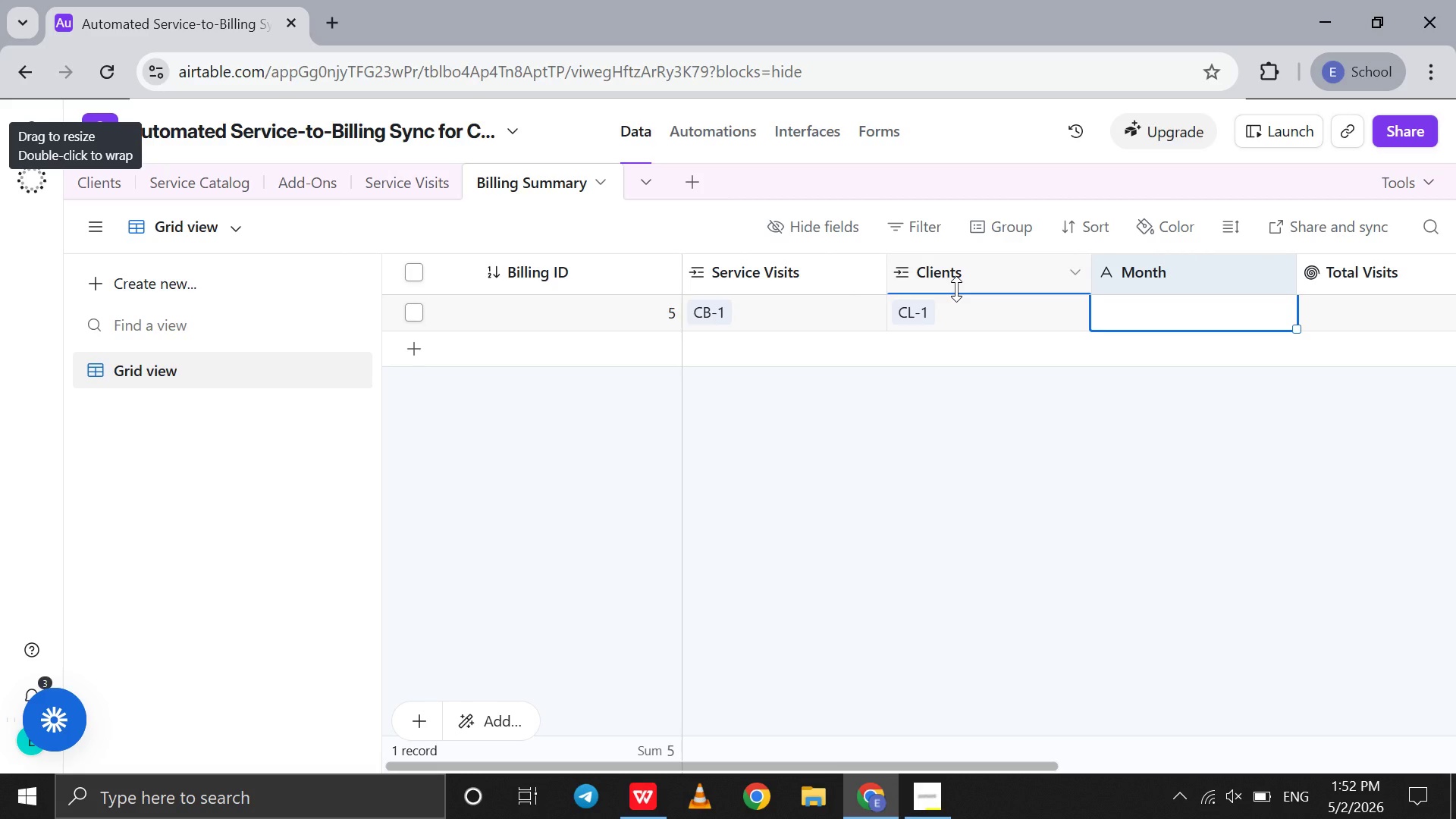 
left_click([1121, 288])
 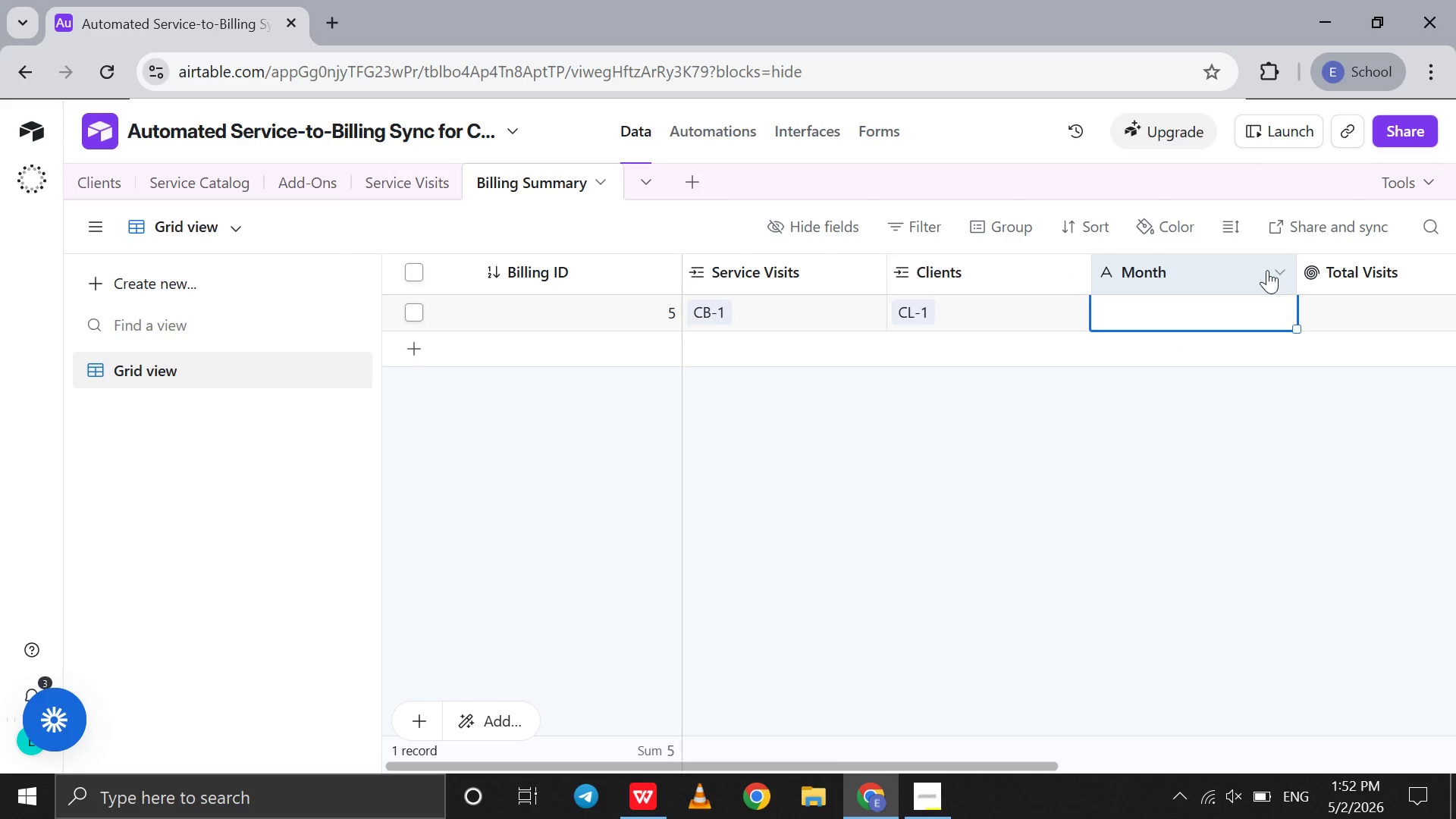 
left_click([1267, 270])
 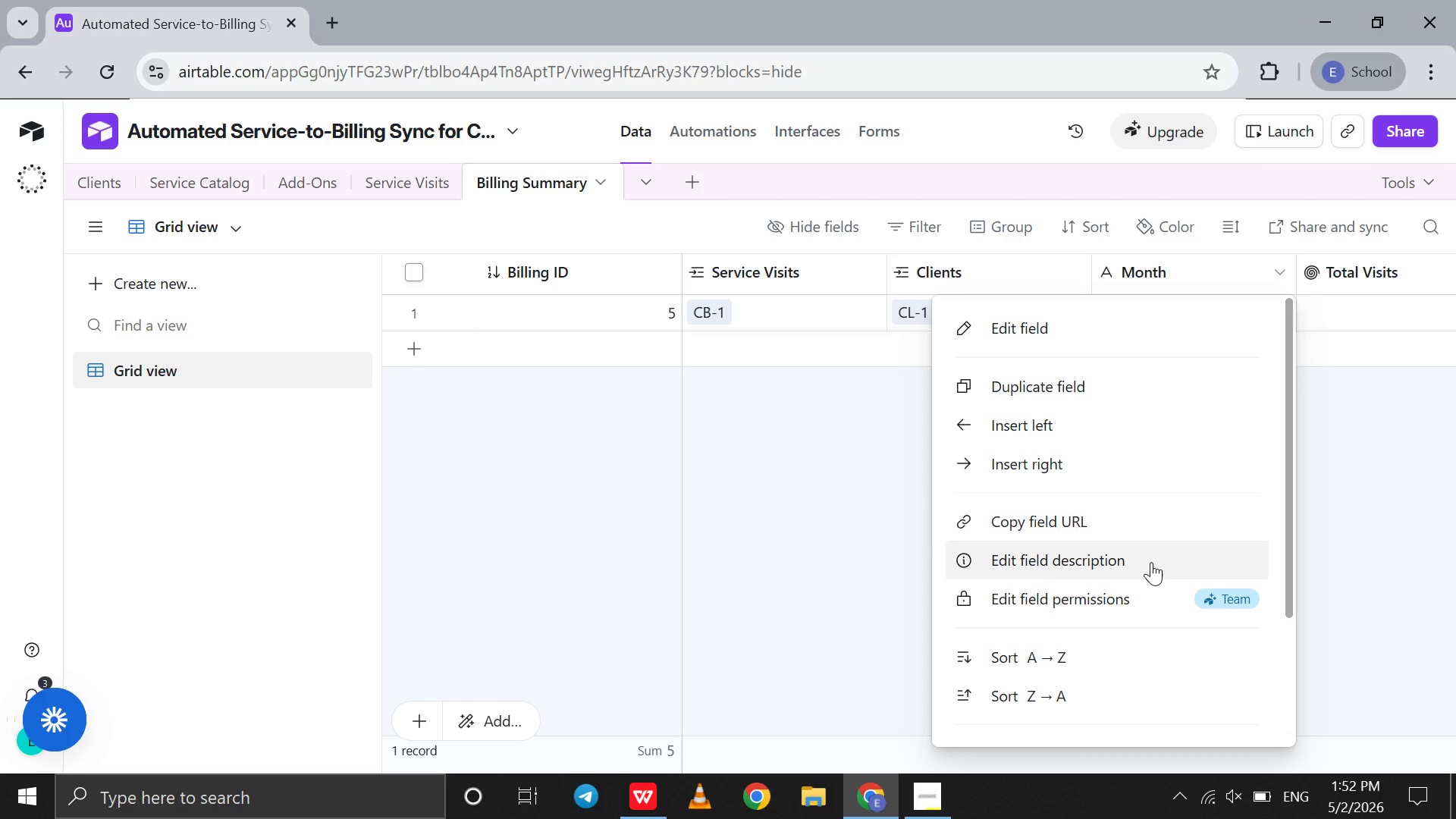 
scroll: coordinate [1151, 562], scroll_direction: up, amount: 3.0
 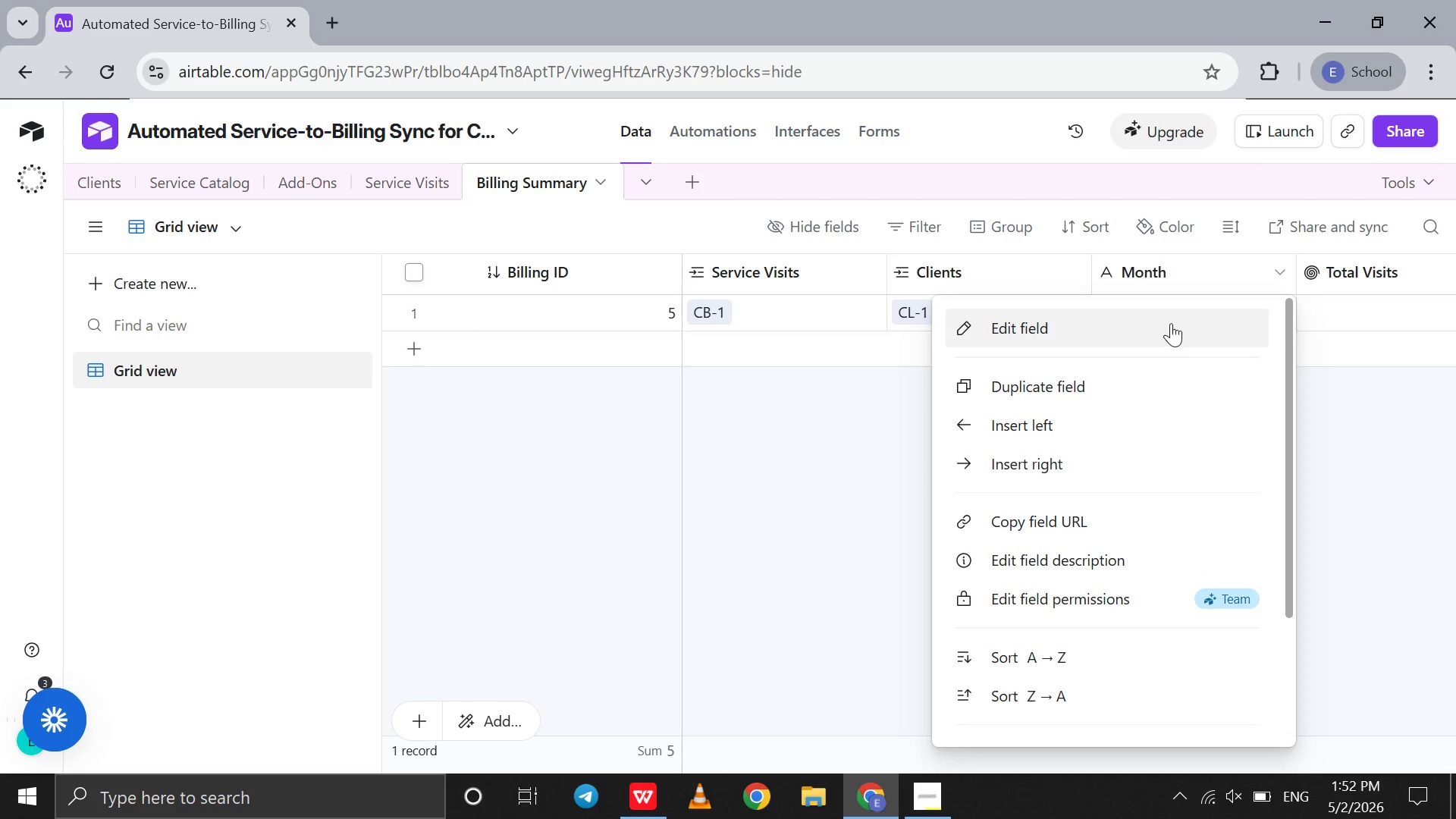 
left_click([1171, 323])
 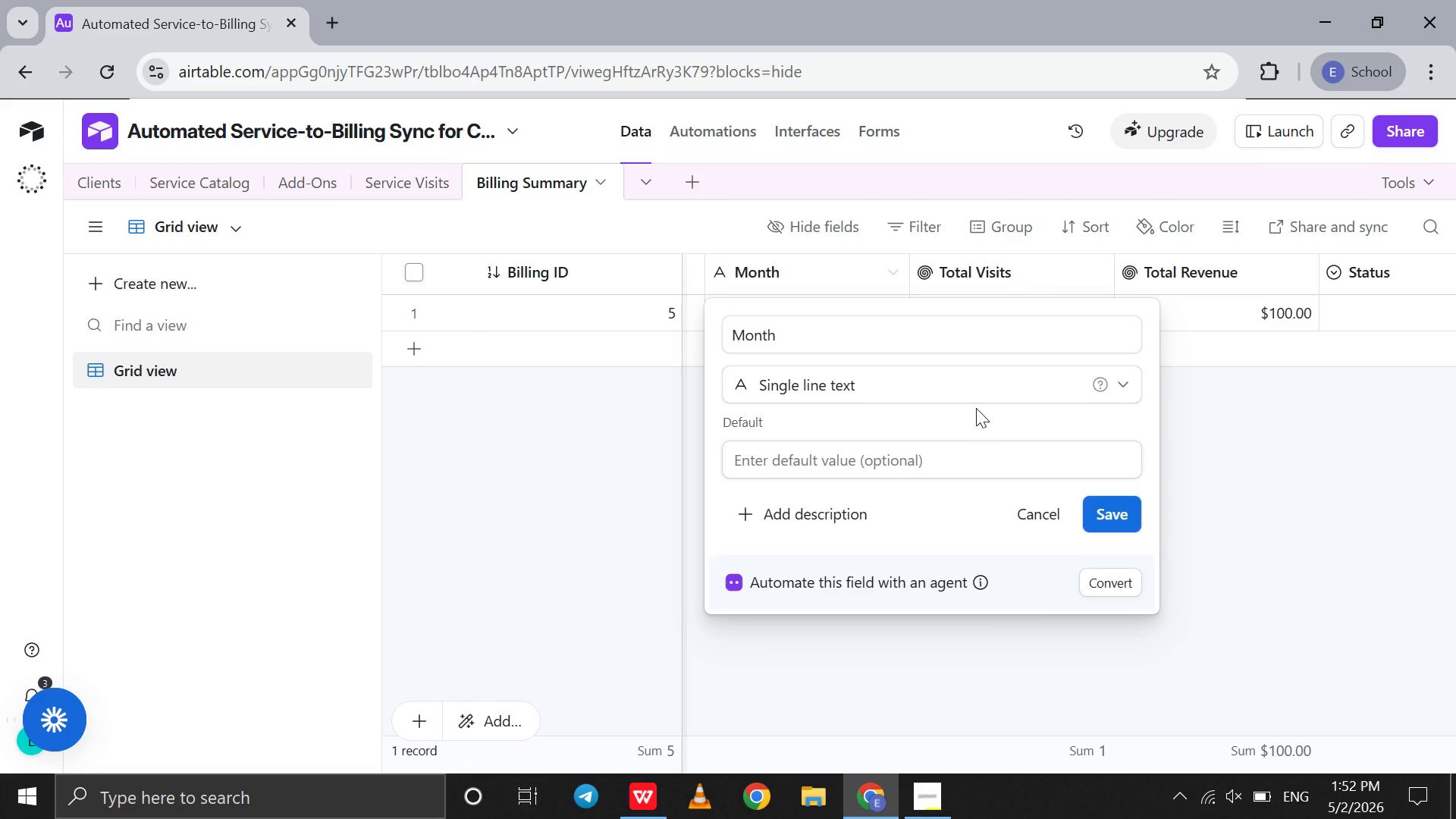 
left_click([998, 381])
 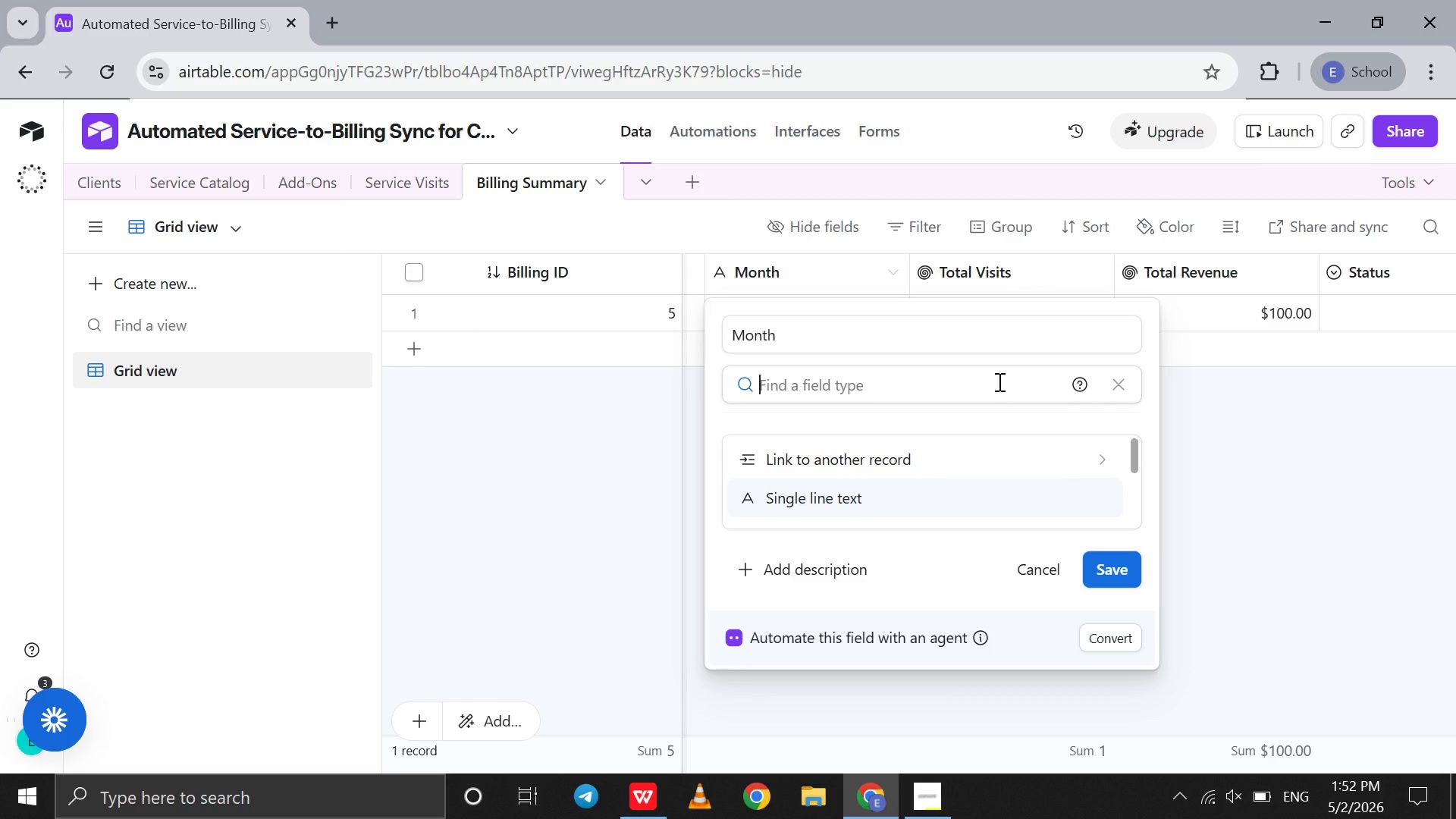 
type(ro)
 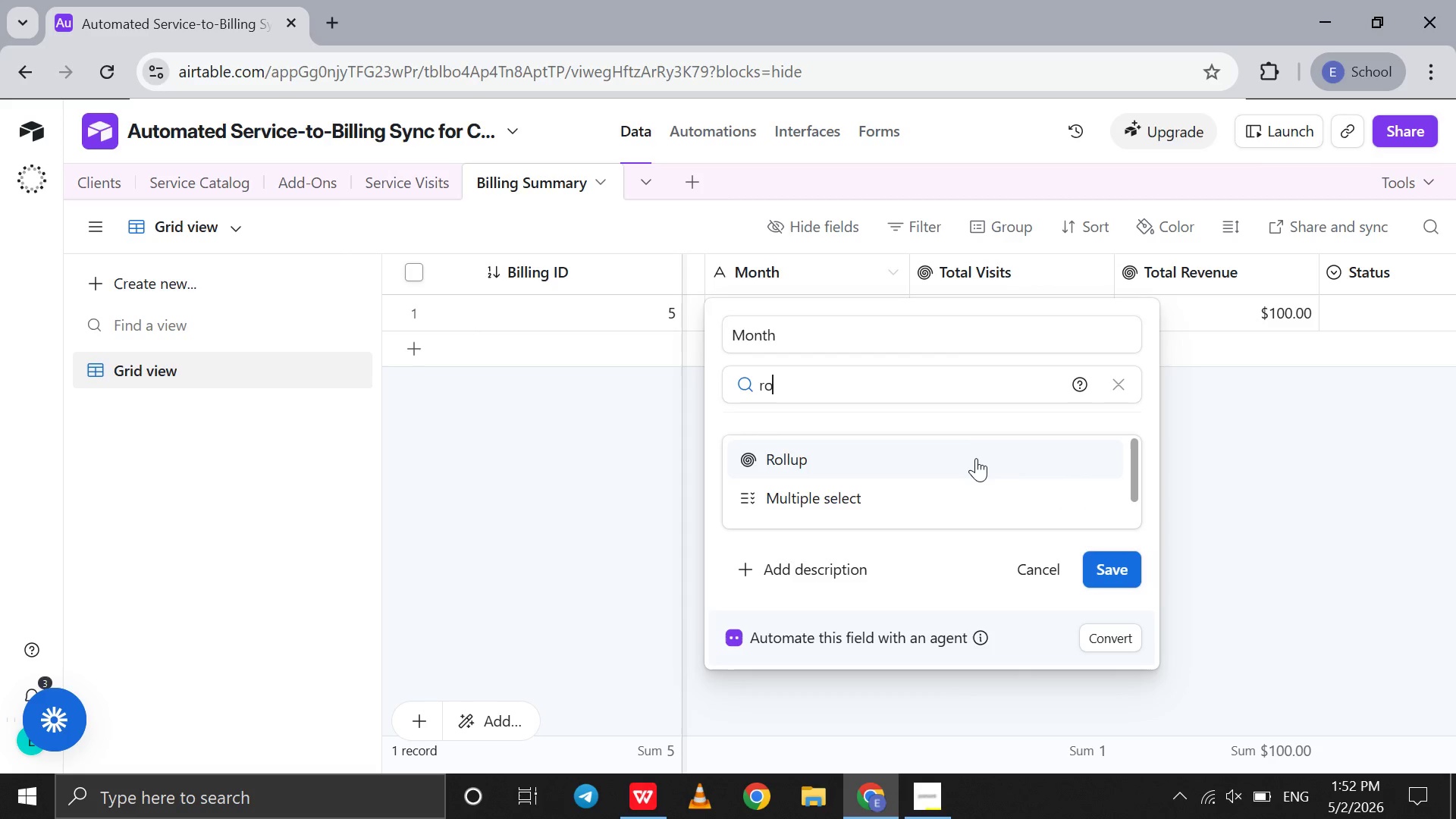 
left_click([976, 461])
 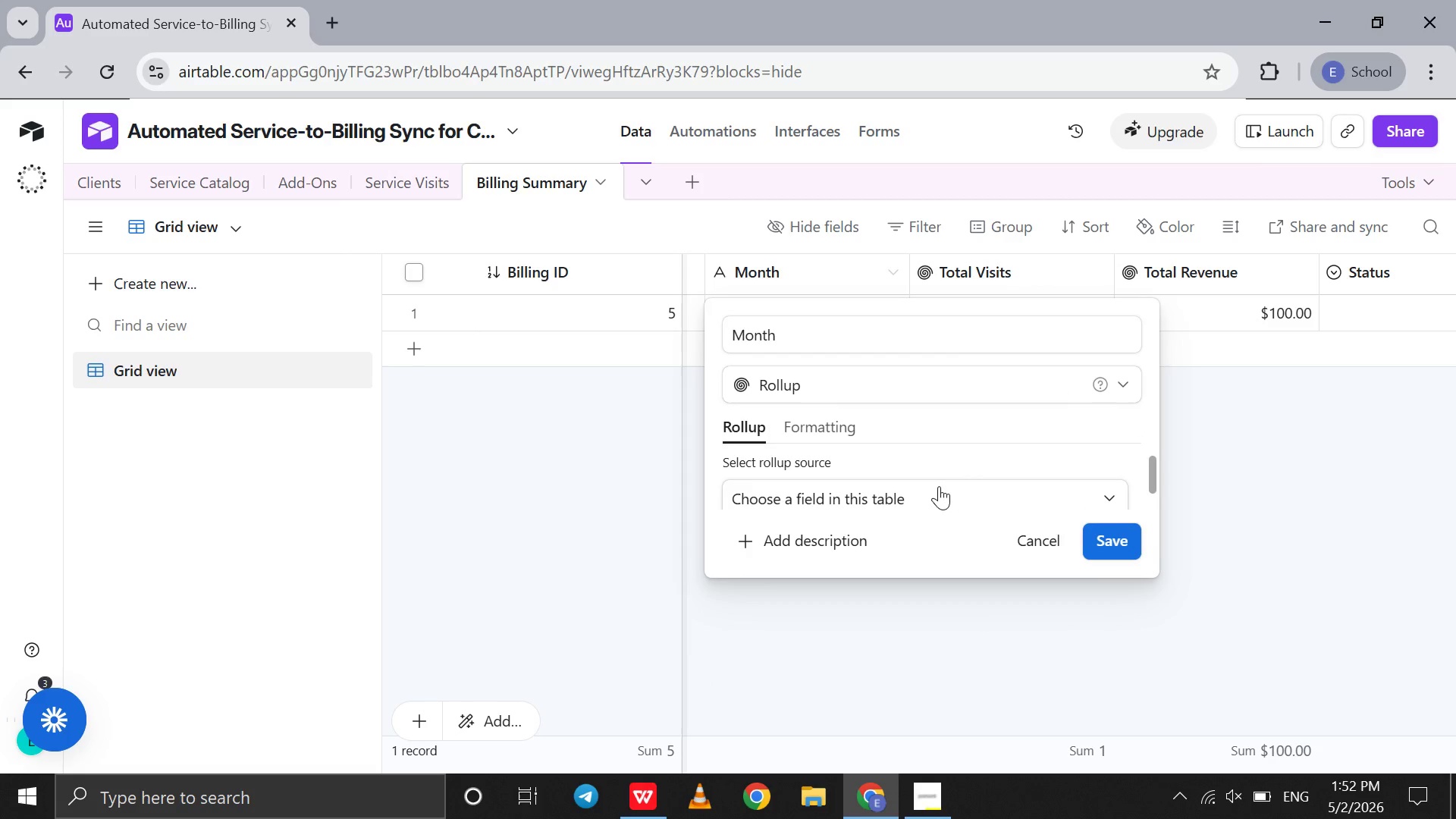 
left_click([939, 486])
 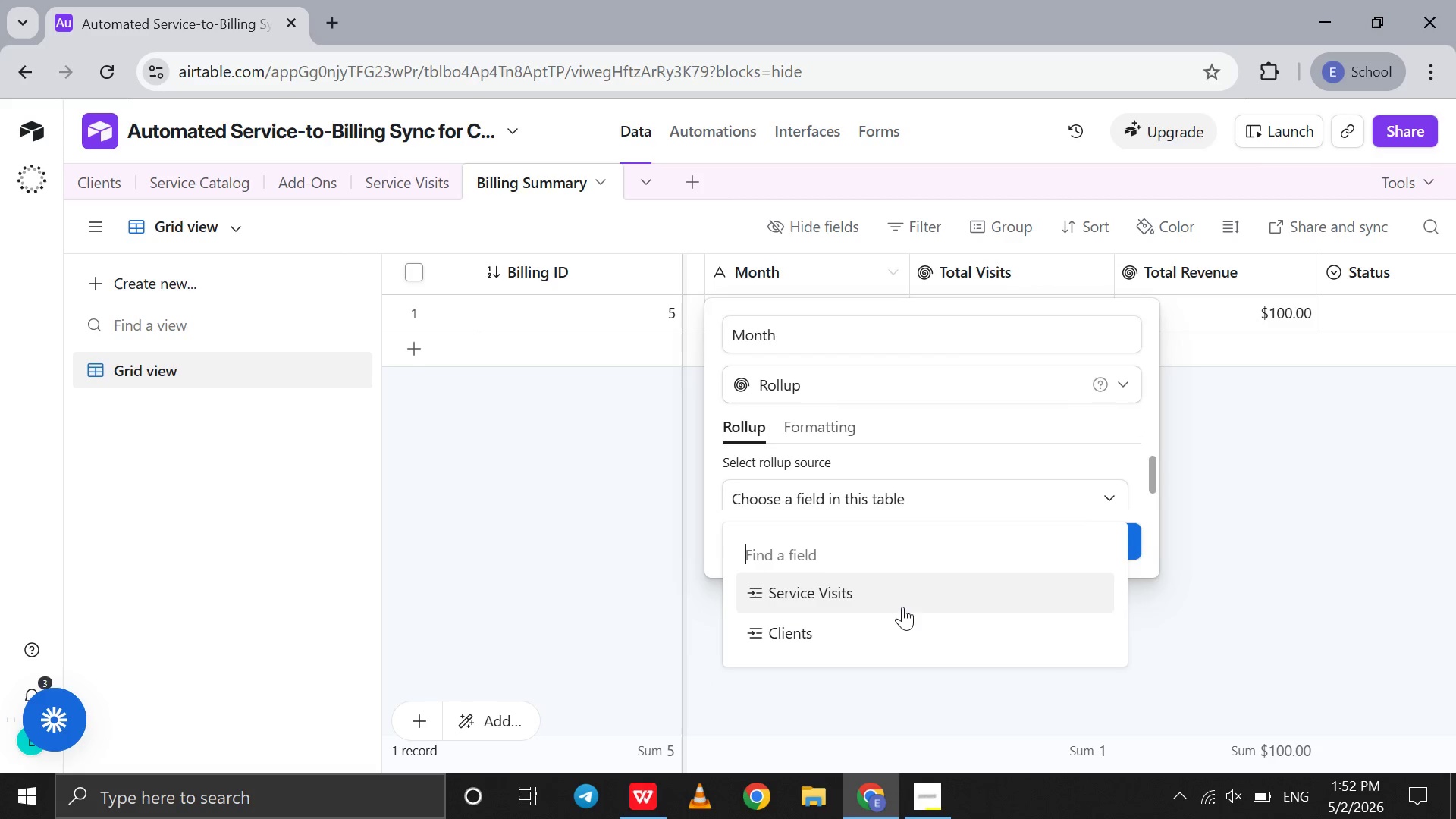 
left_click([904, 601])
 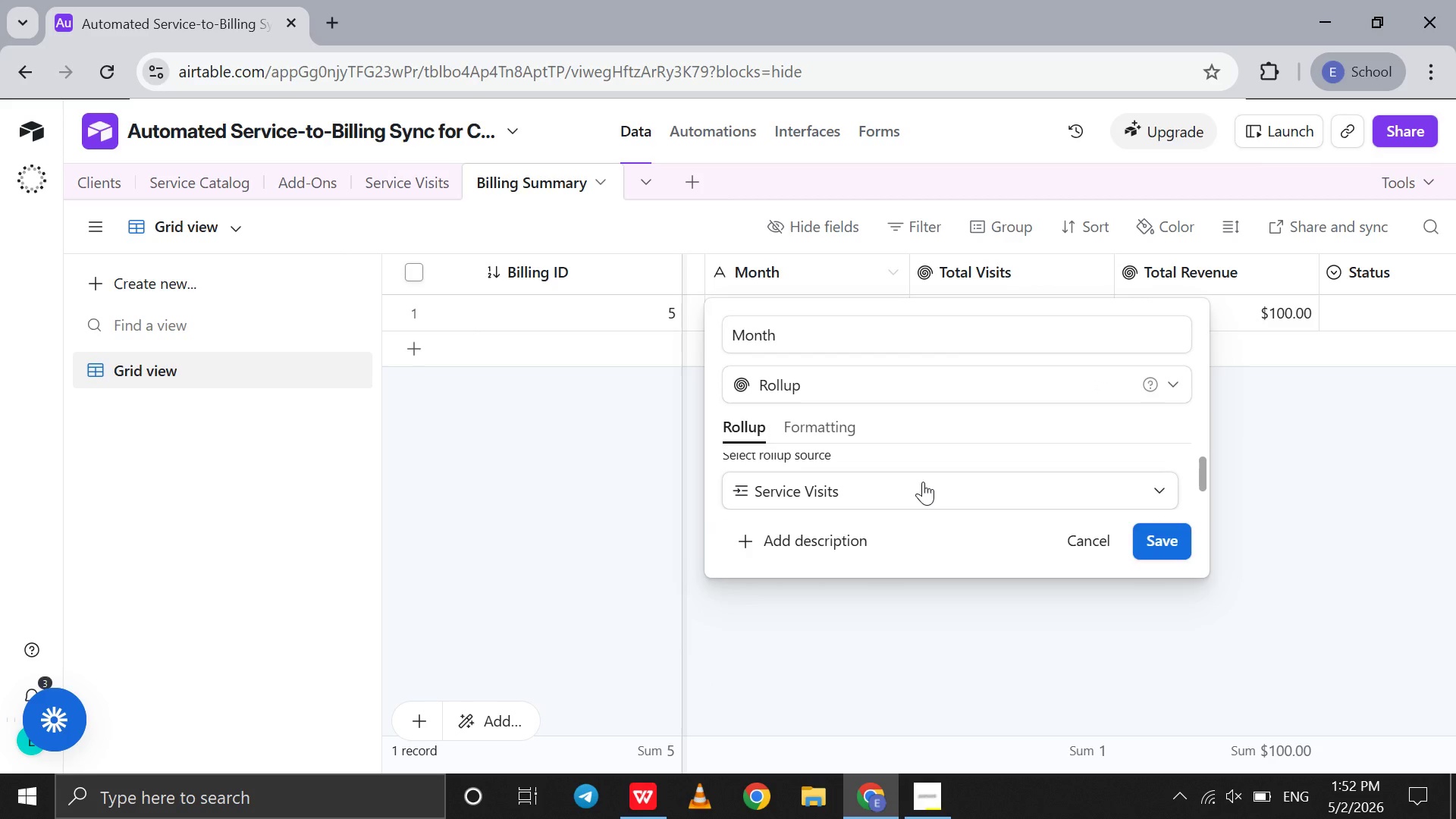 
scroll: coordinate [923, 482], scroll_direction: down, amount: 4.0
 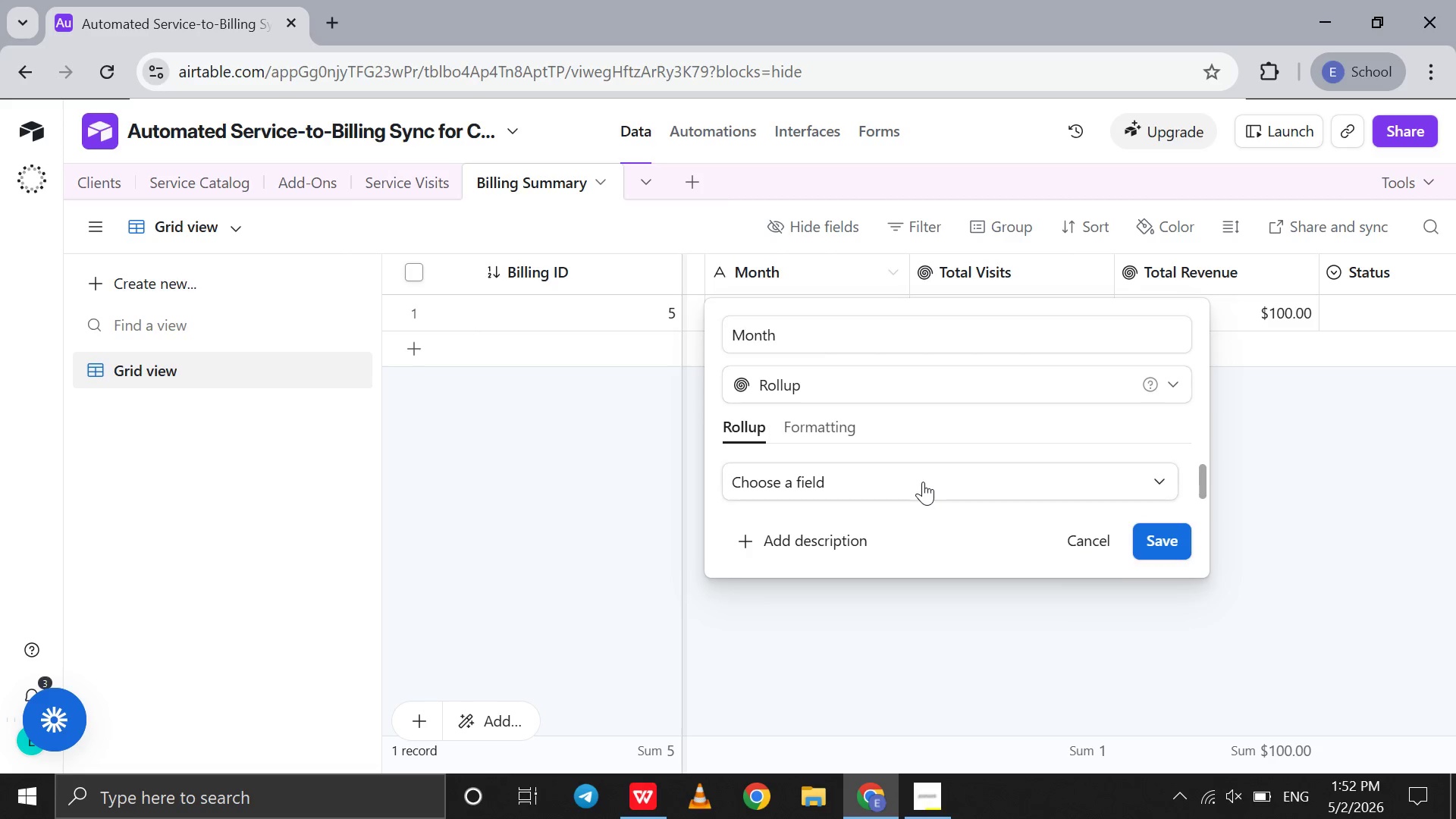 
left_click([923, 482])
 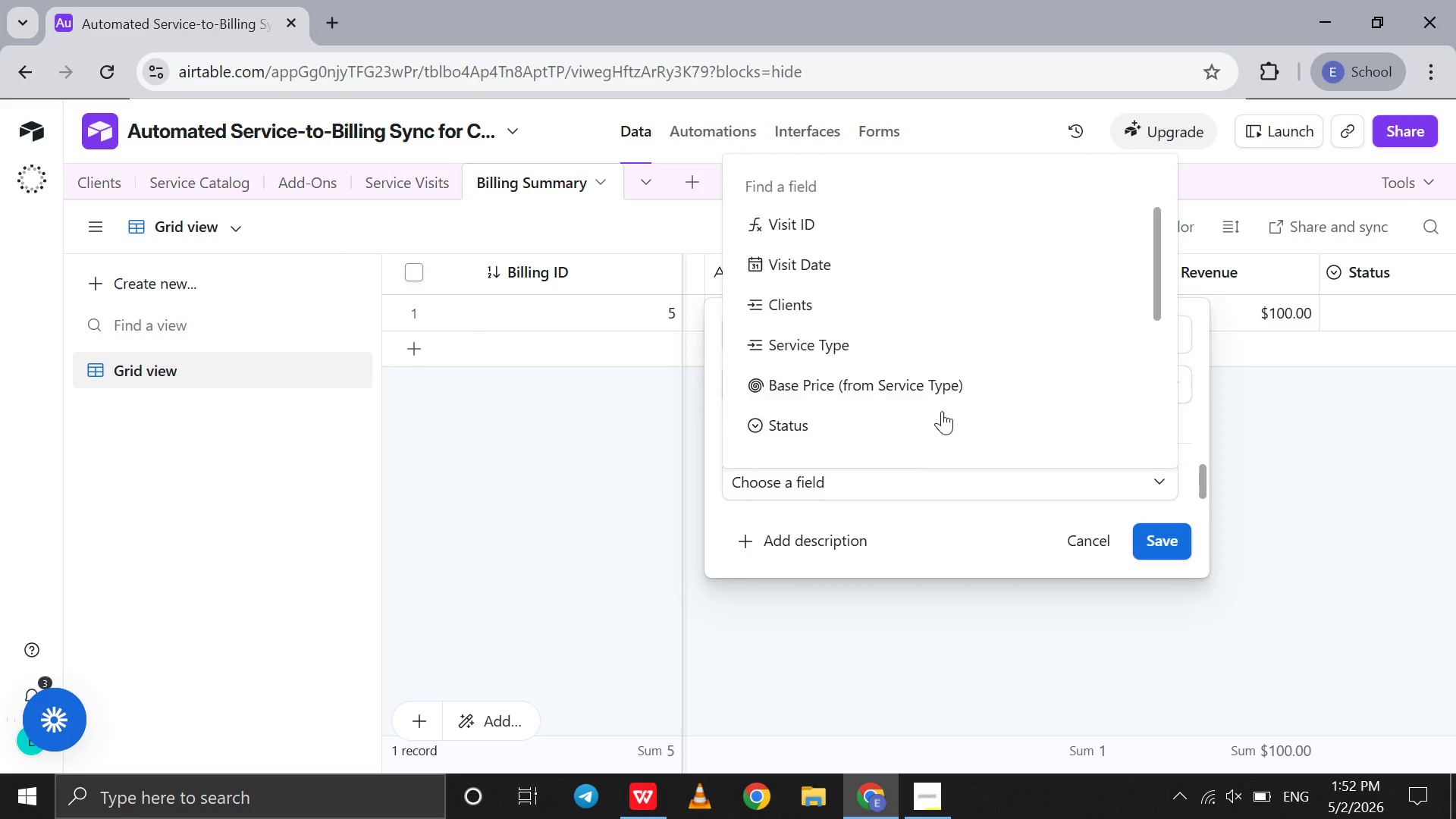 
scroll: coordinate [943, 406], scroll_direction: down, amount: 5.0
 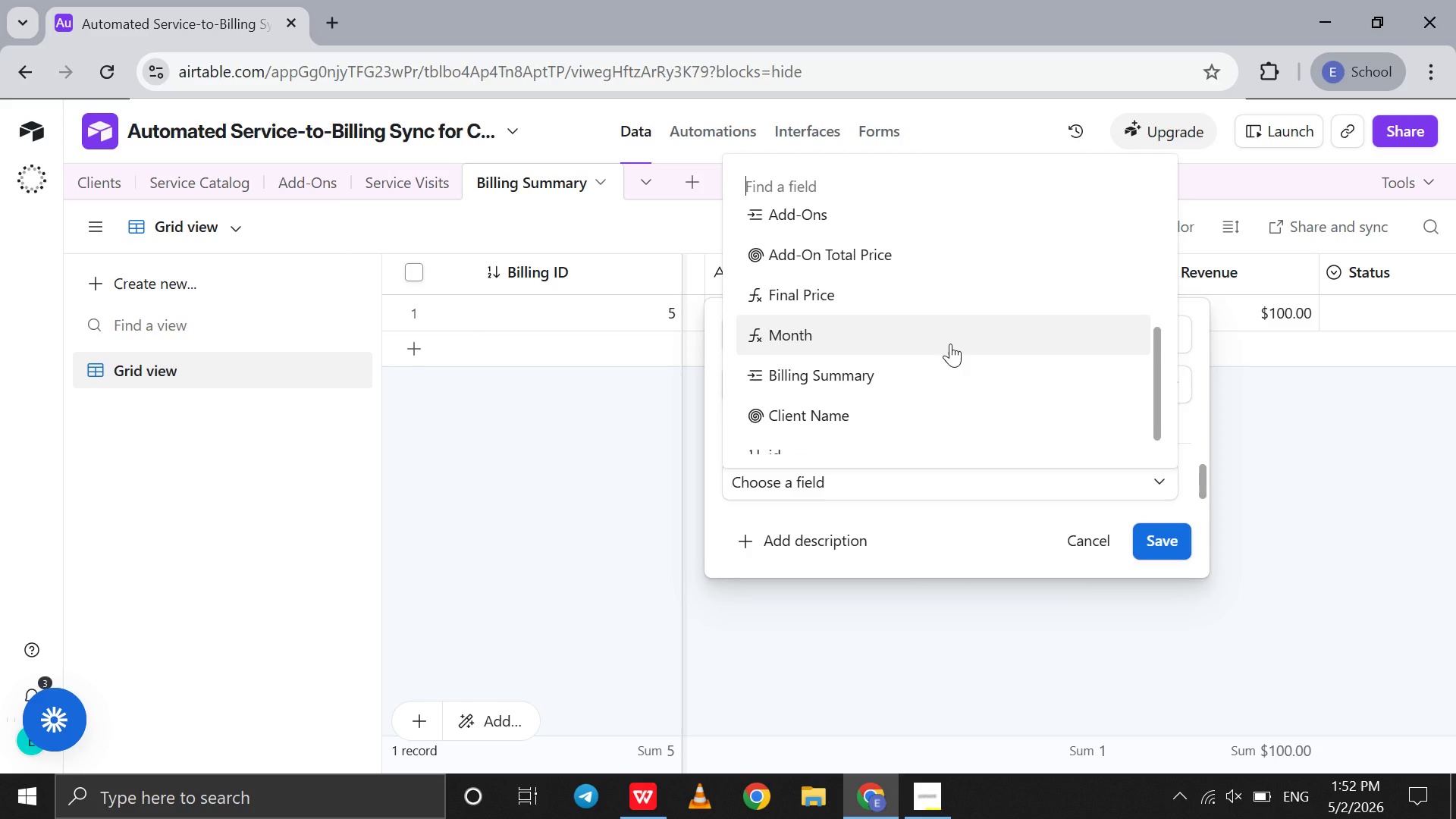 
left_click([950, 344])
 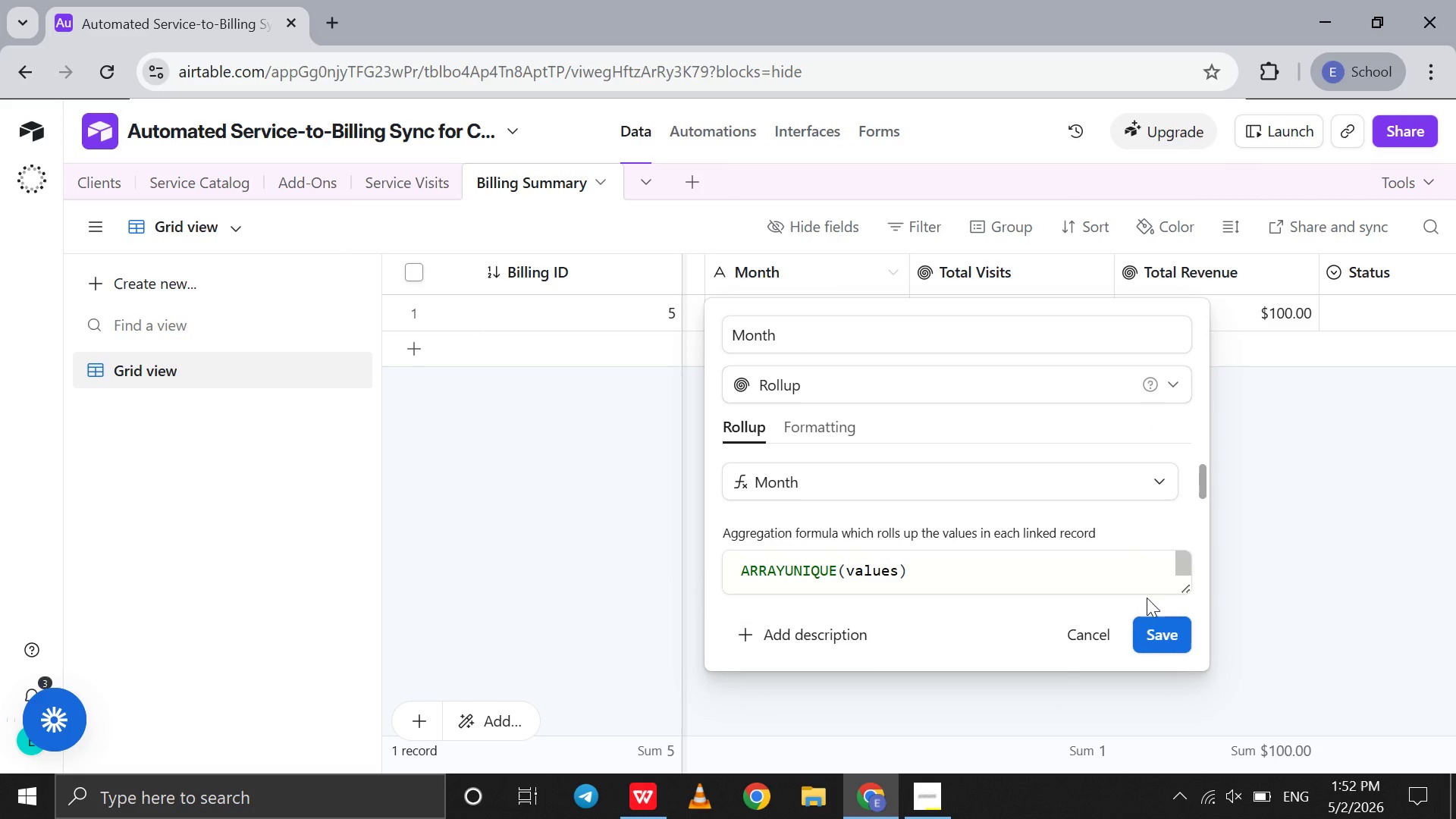 
left_click([1149, 622])
 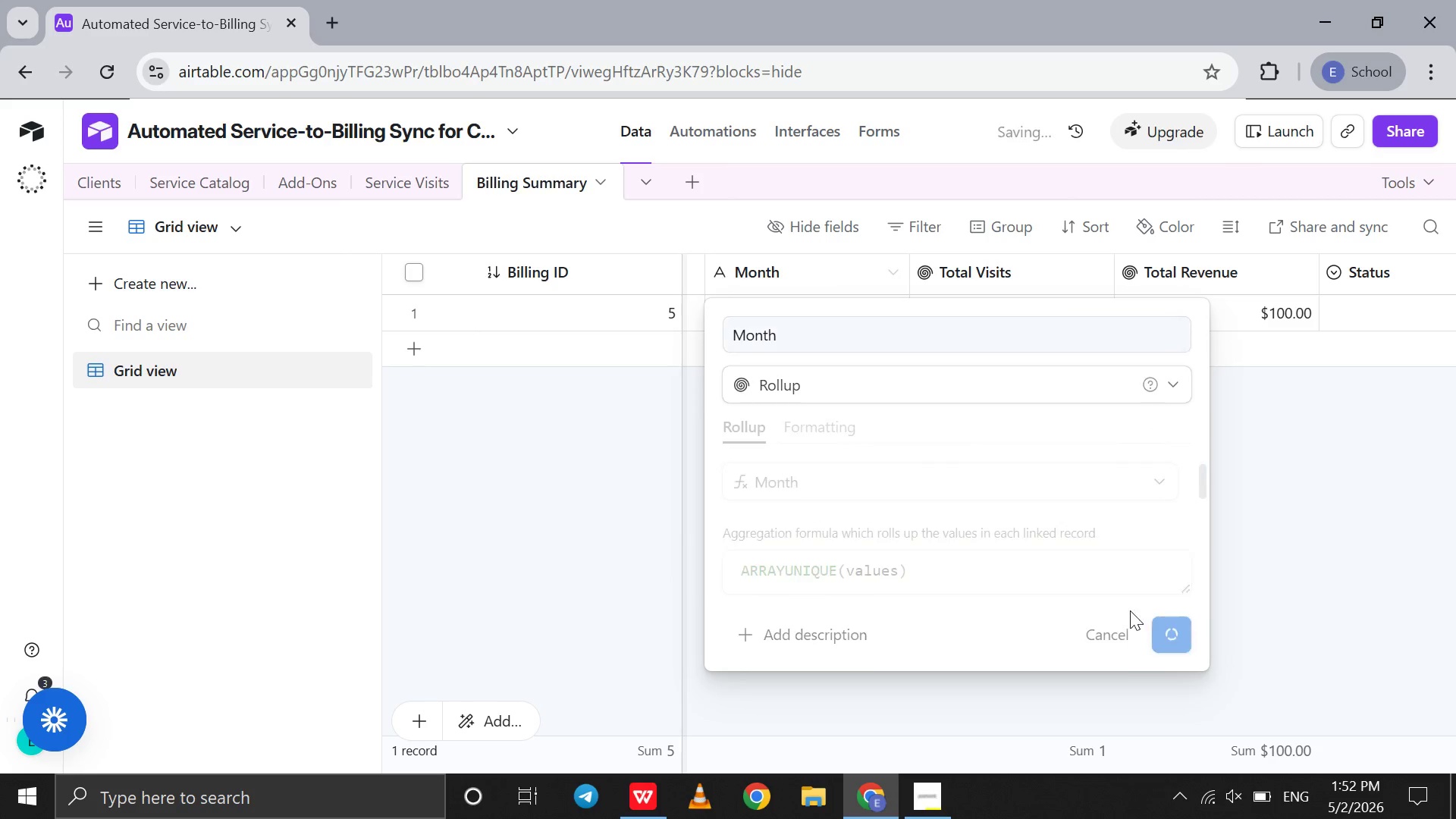 
mouse_move([1104, 544])
 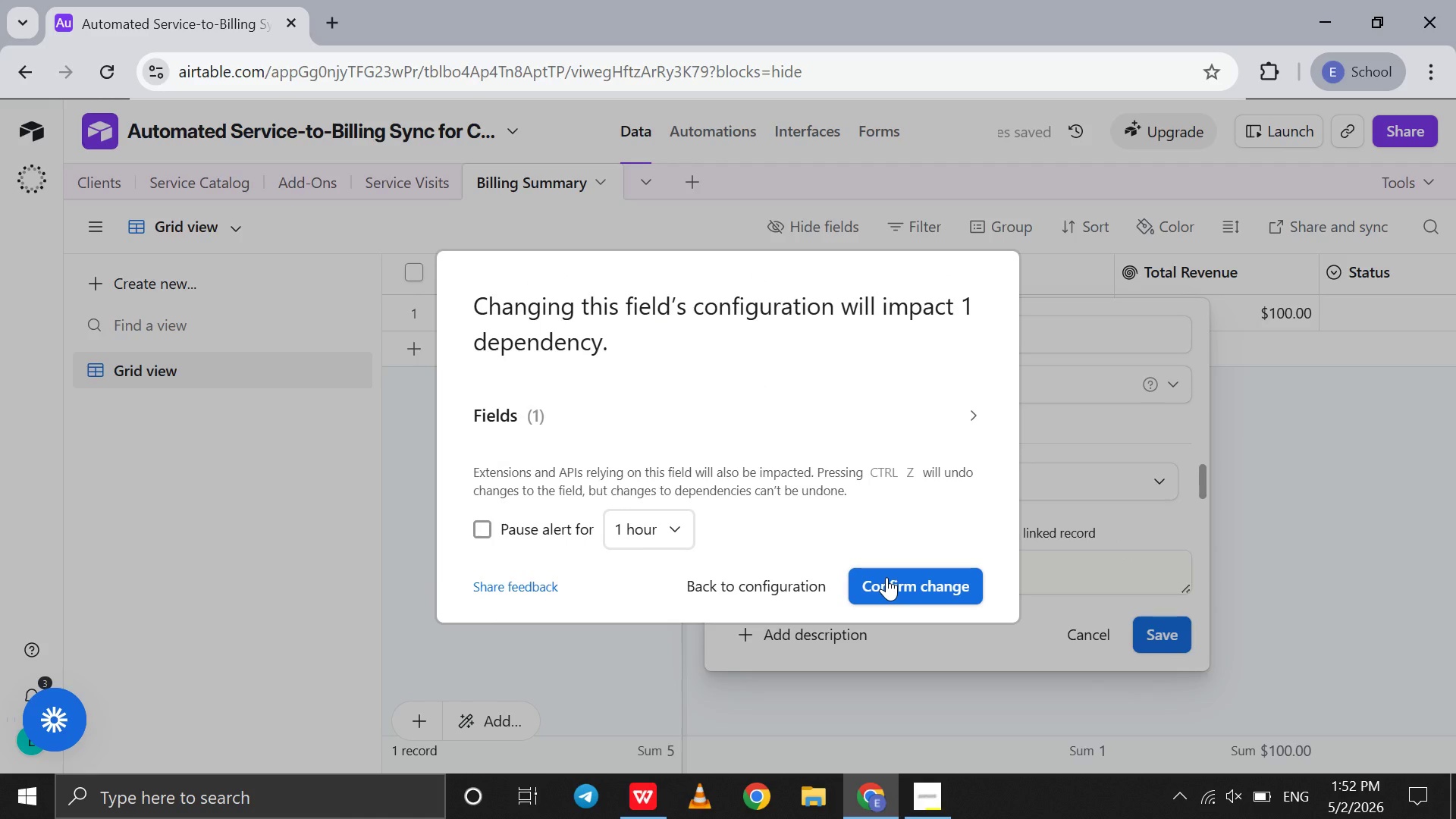 
left_click([886, 577])
 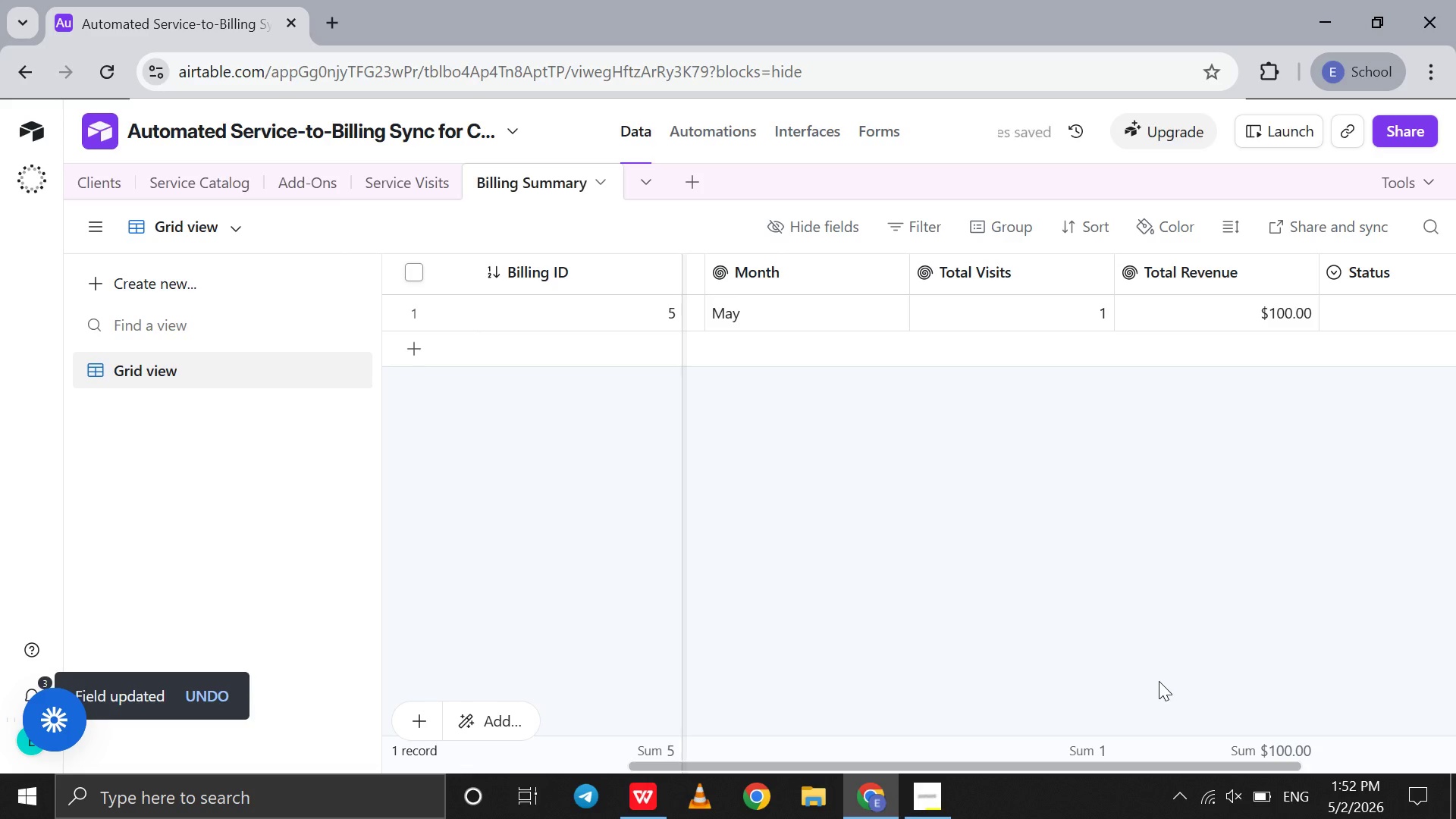 
scroll: coordinate [1159, 681], scroll_direction: down, amount: 1.0
 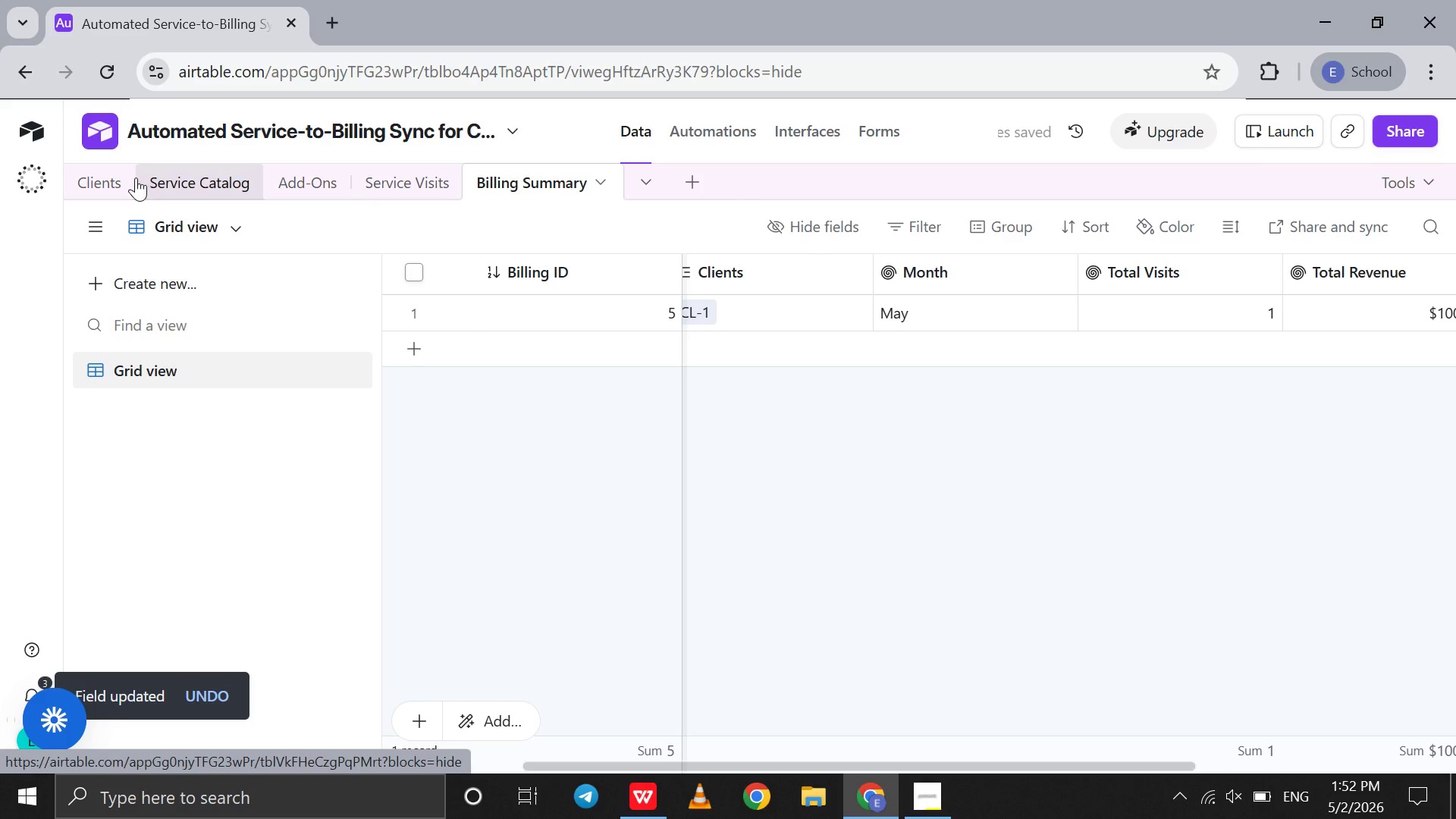 
left_click([104, 177])
 